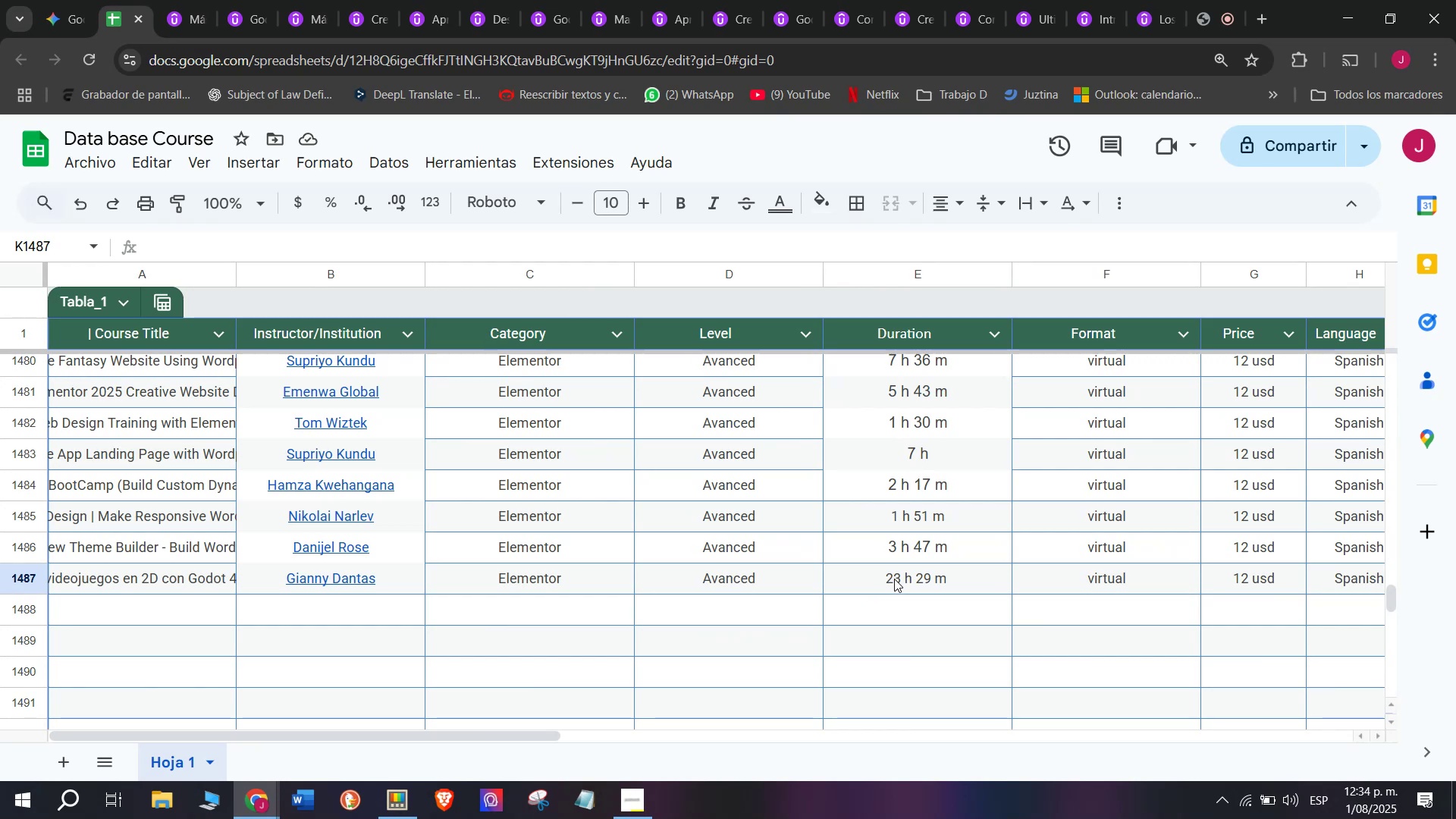 
scroll: coordinate [308, 114], scroll_direction: down, amount: 3.0
 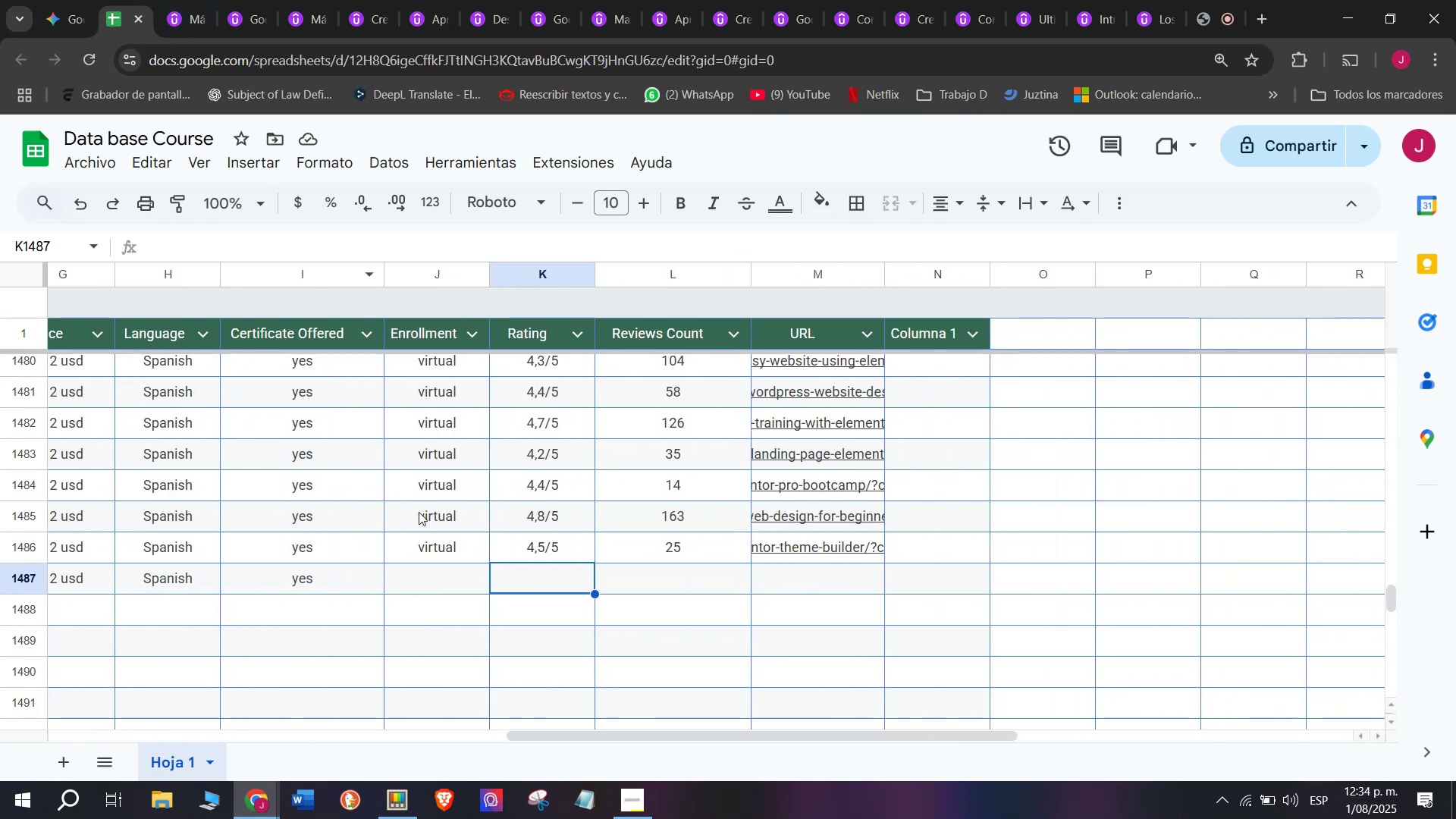 
left_click([428, 548])
 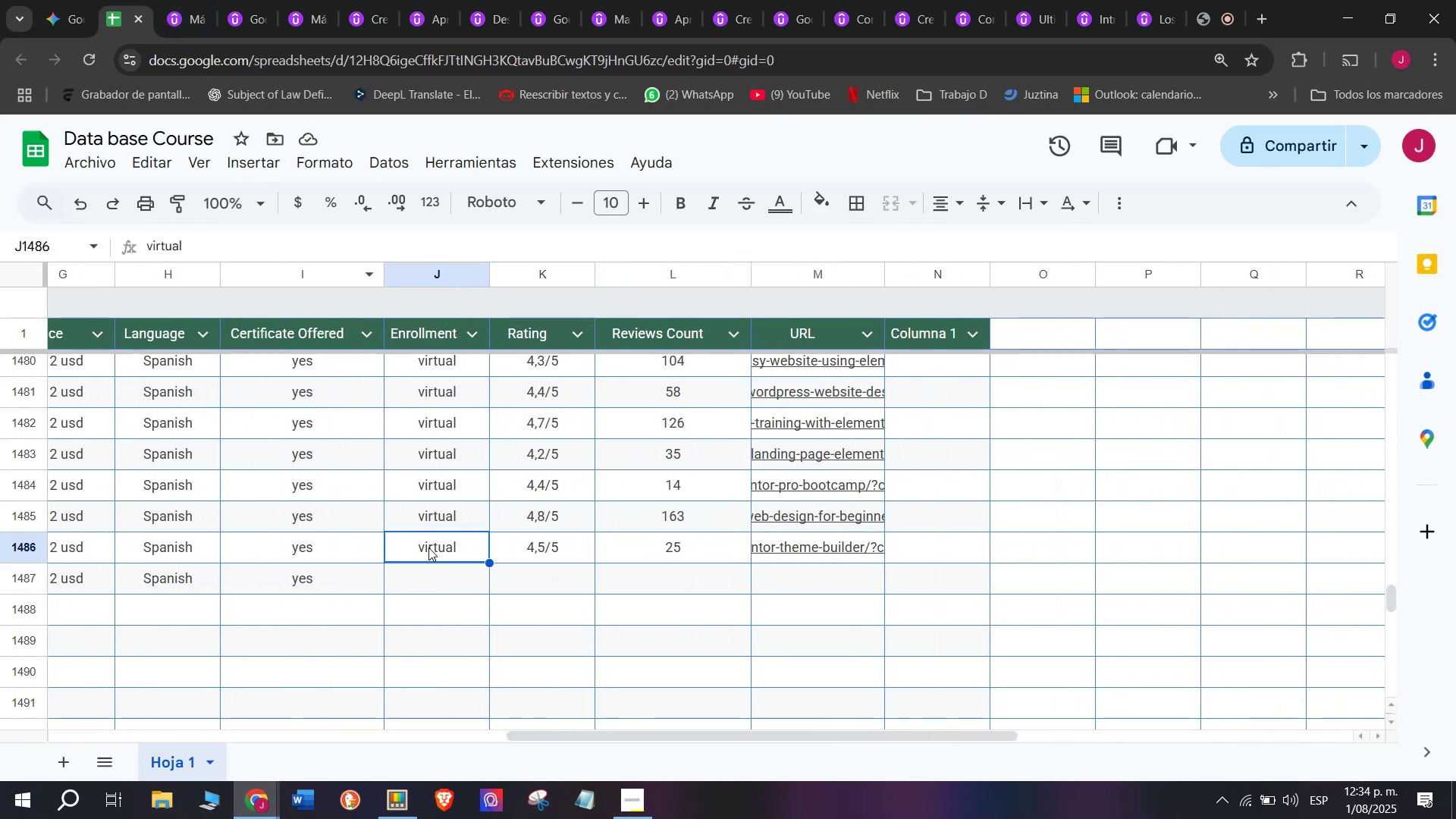 
key(Break)
 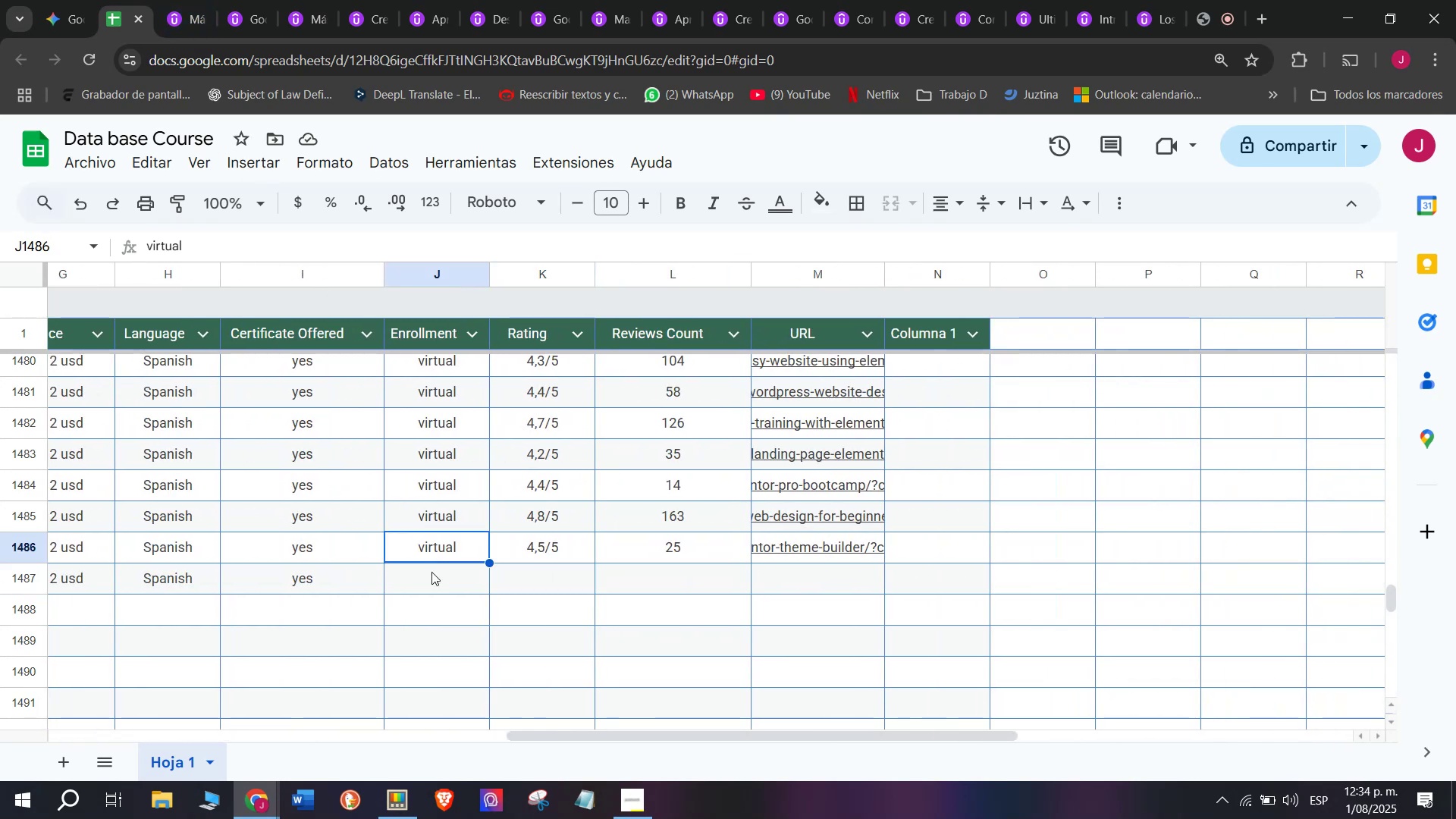 
key(Control+ControlLeft)
 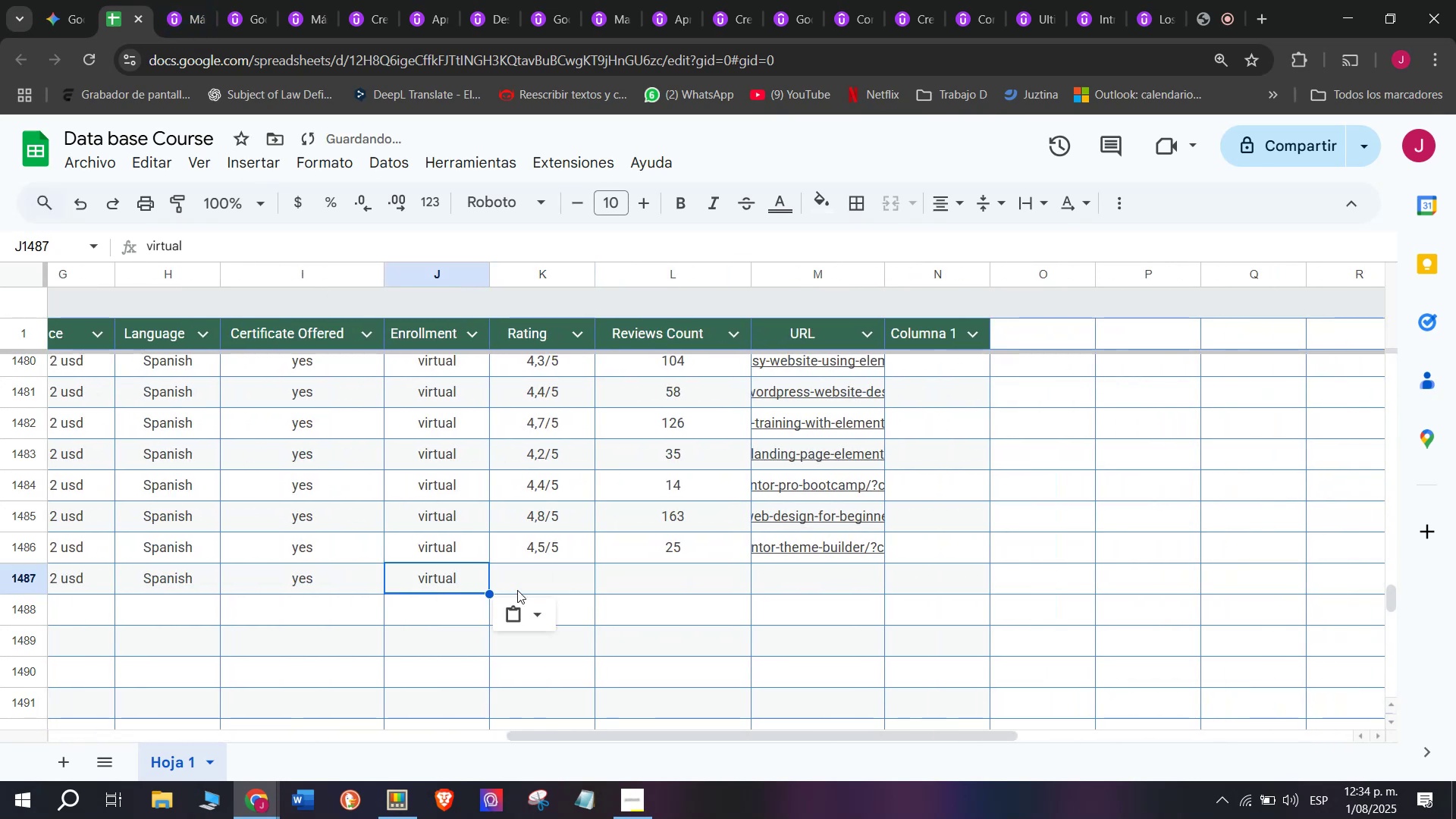 
key(Control+C)
 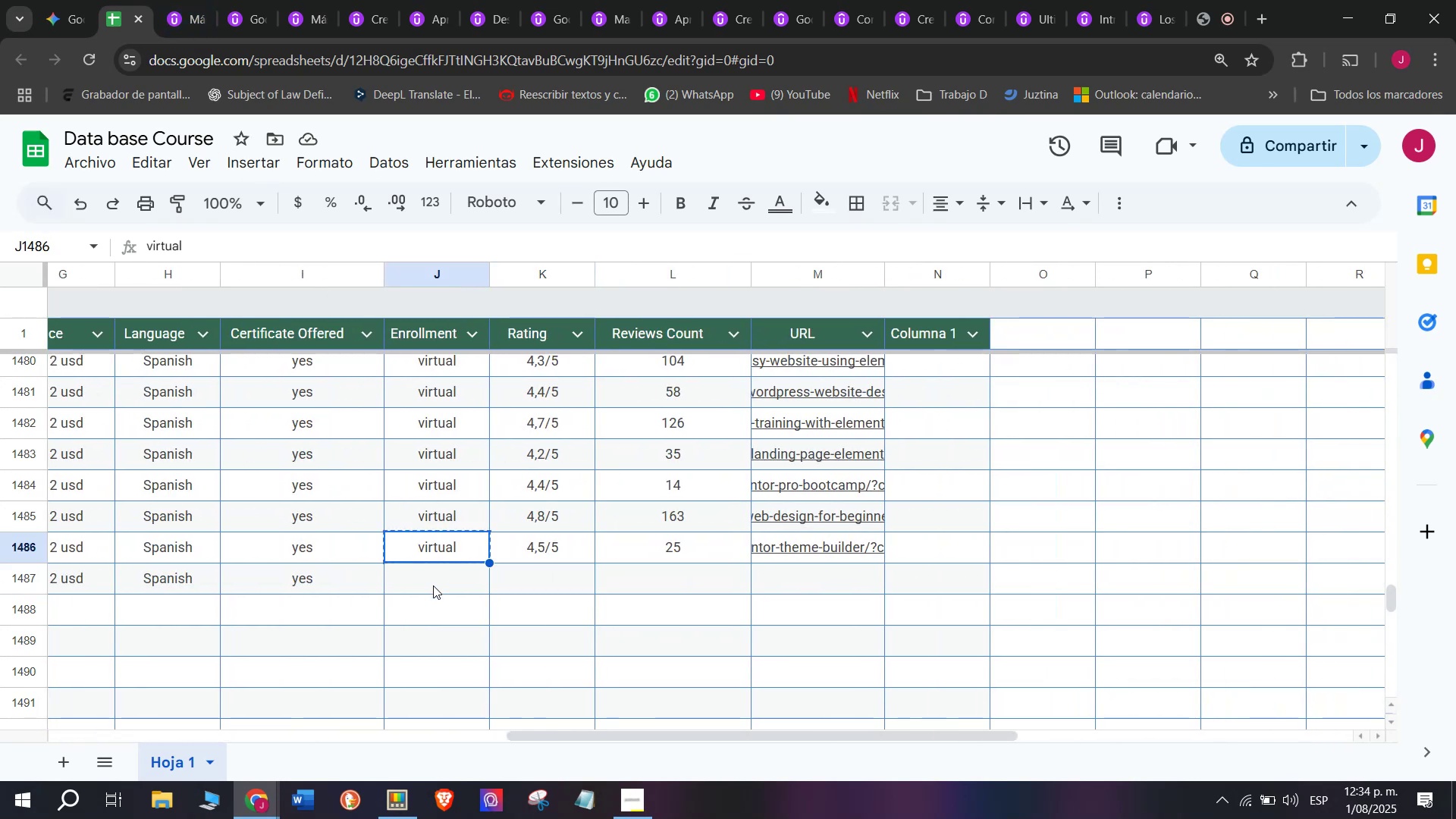 
key(Z)
 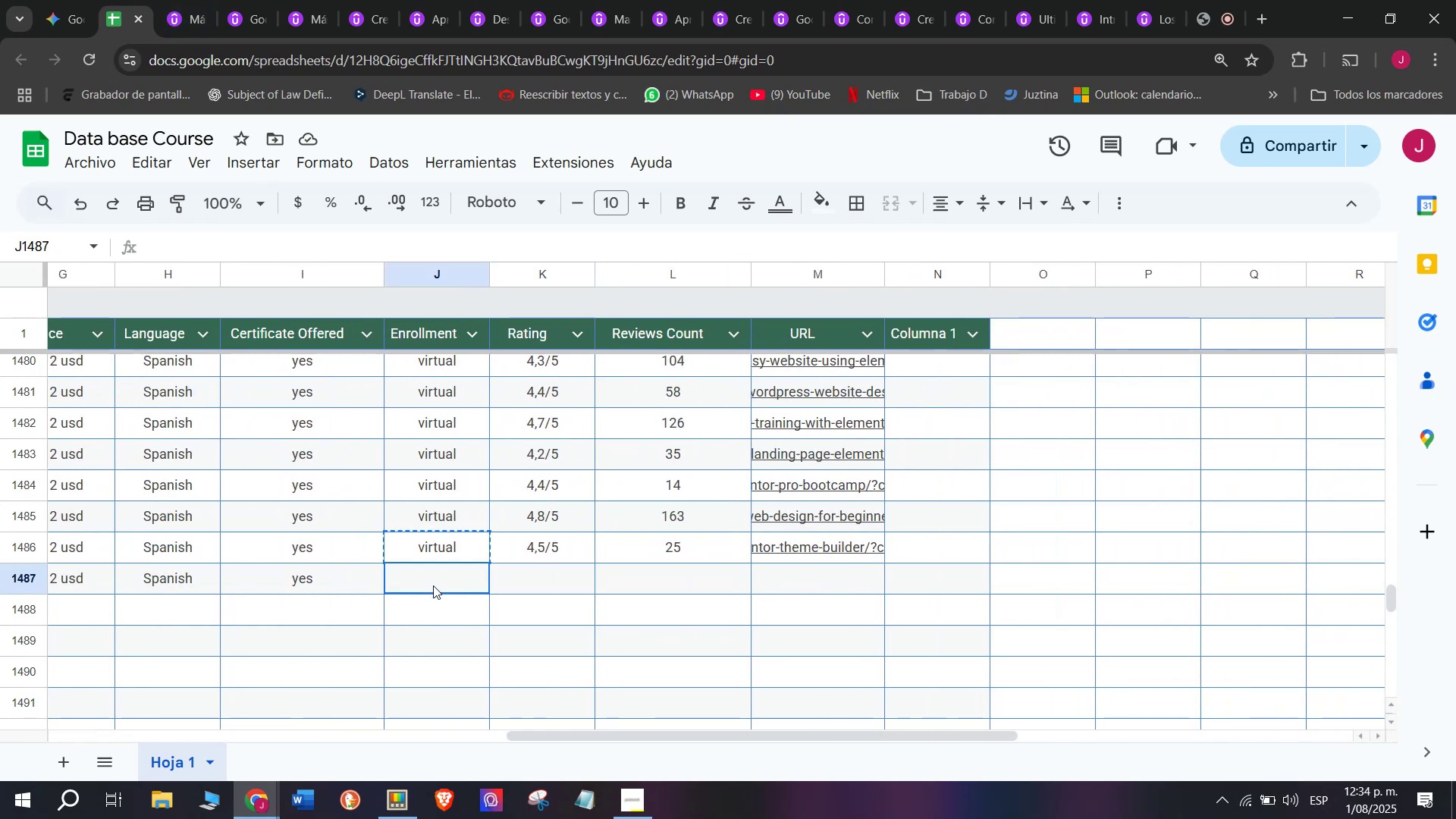 
key(Control+ControlLeft)
 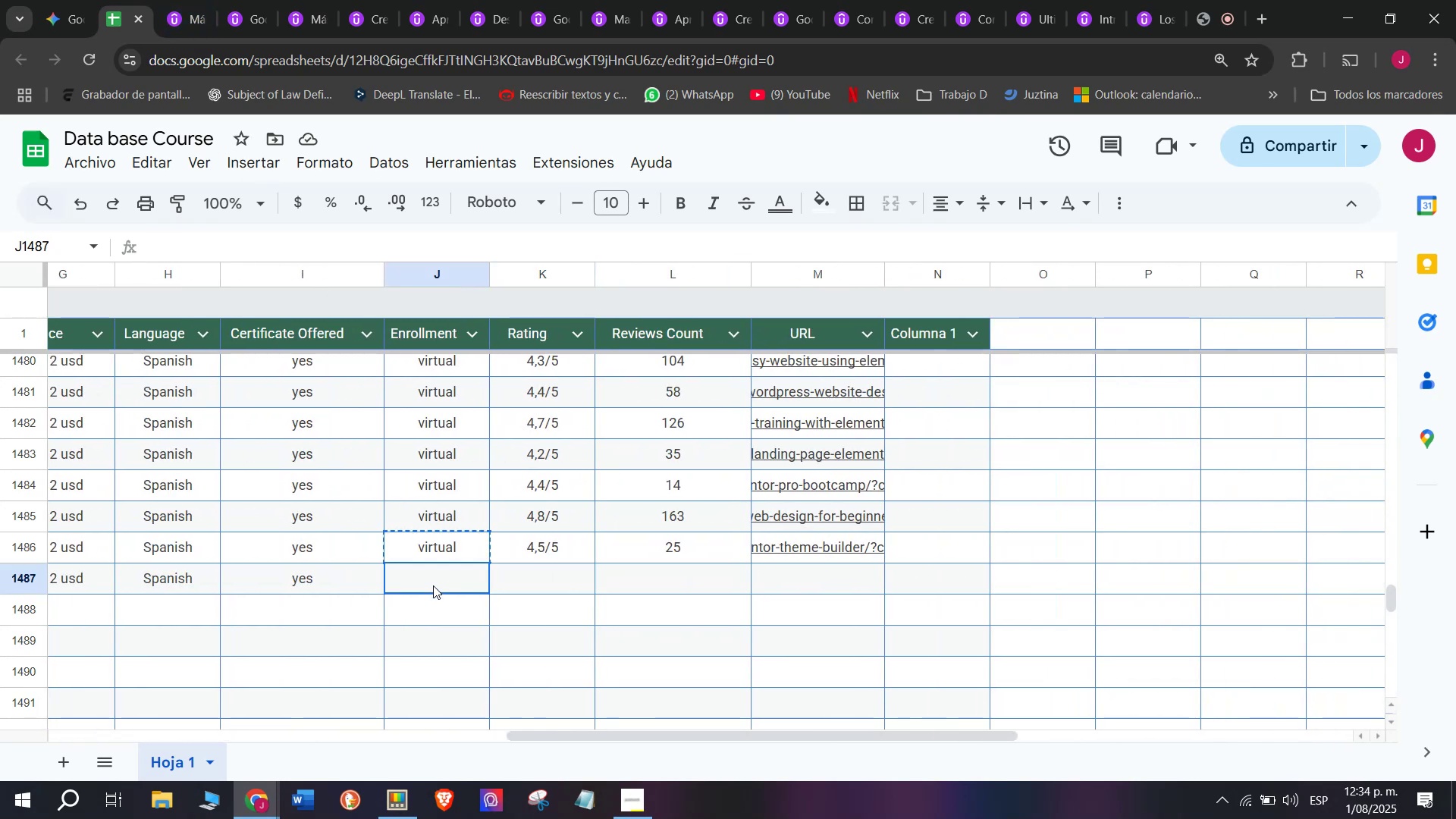 
key(Control+V)
 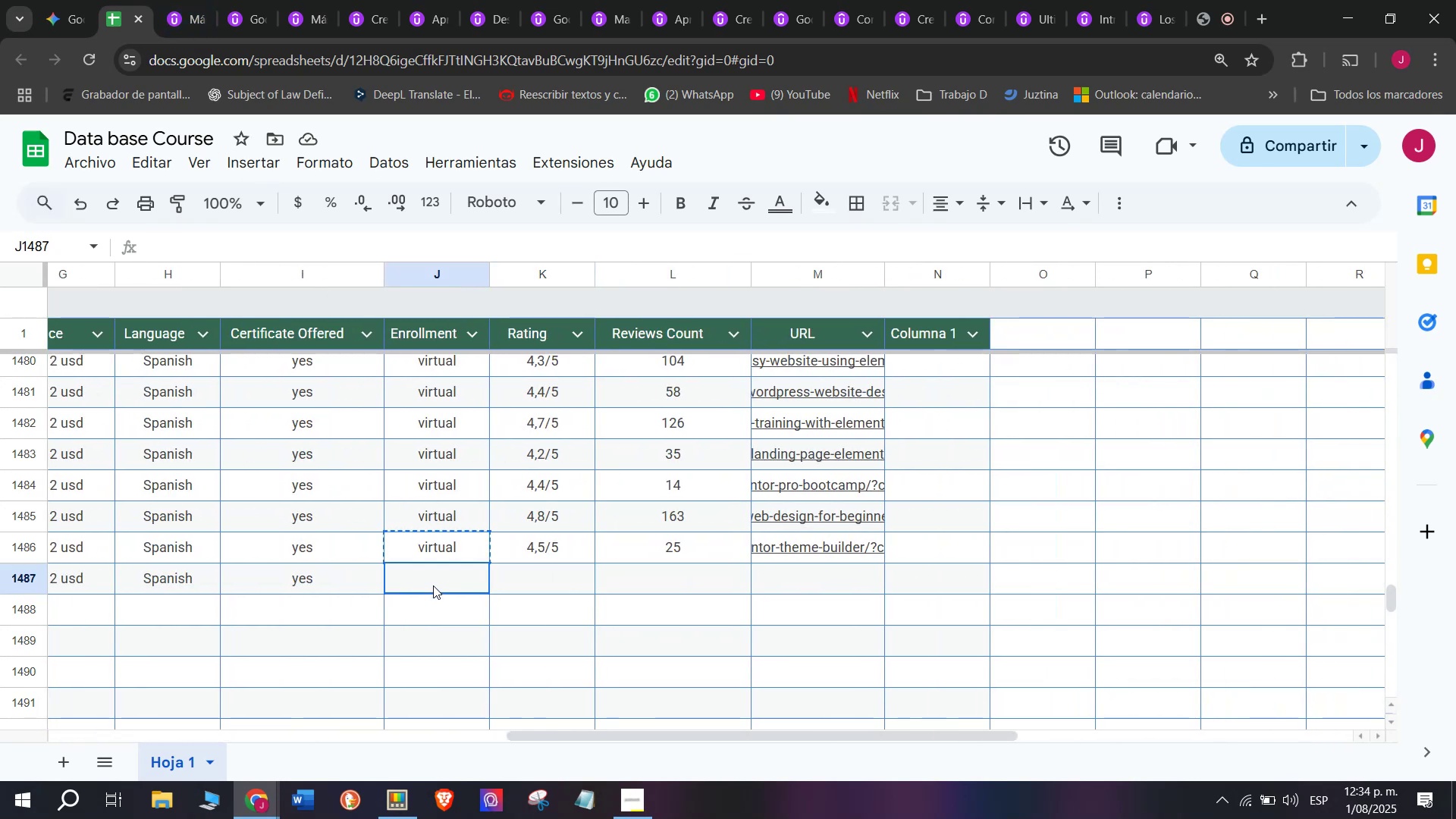 
double_click([433, 585])
 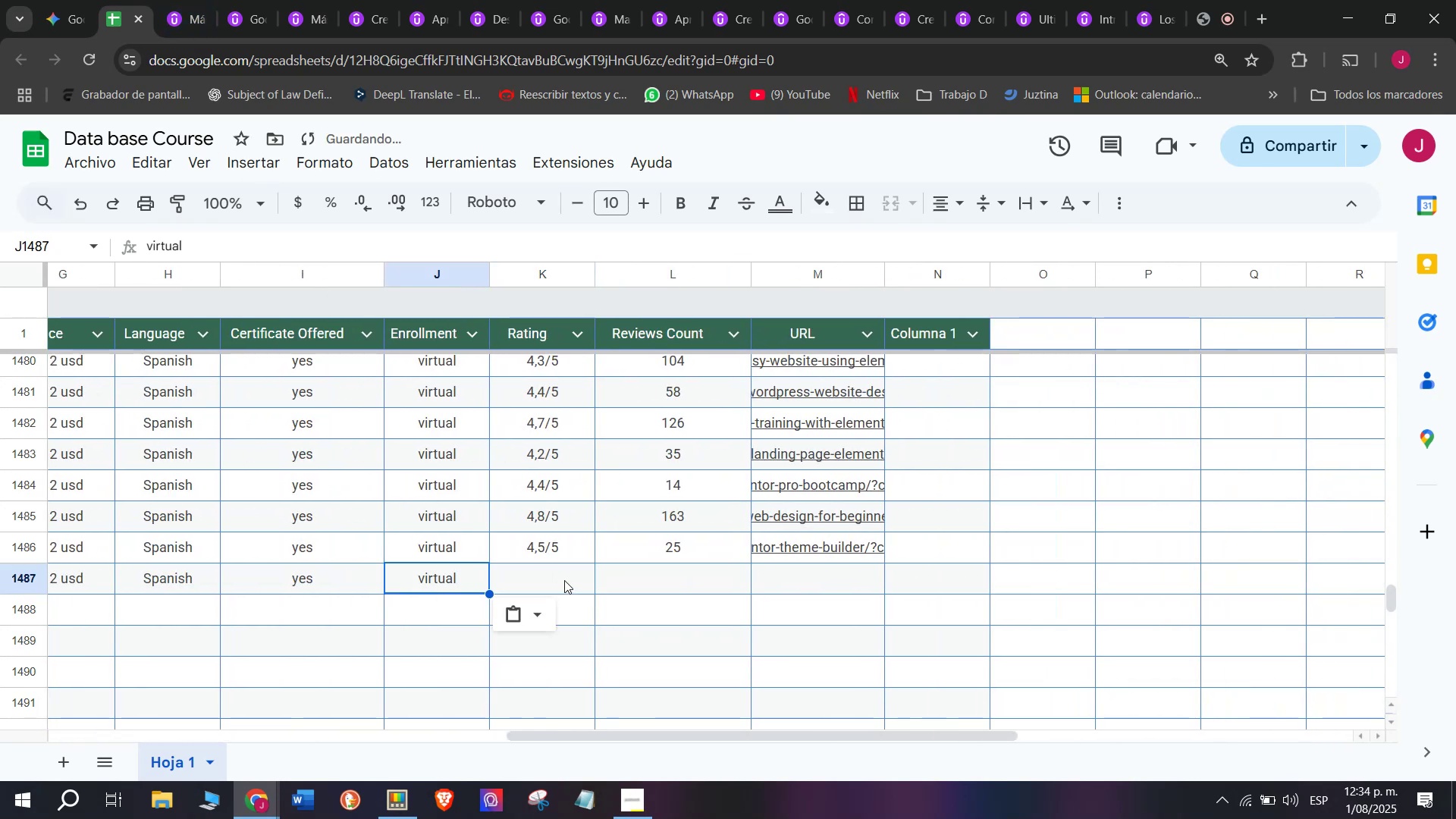 
left_click([564, 580])
 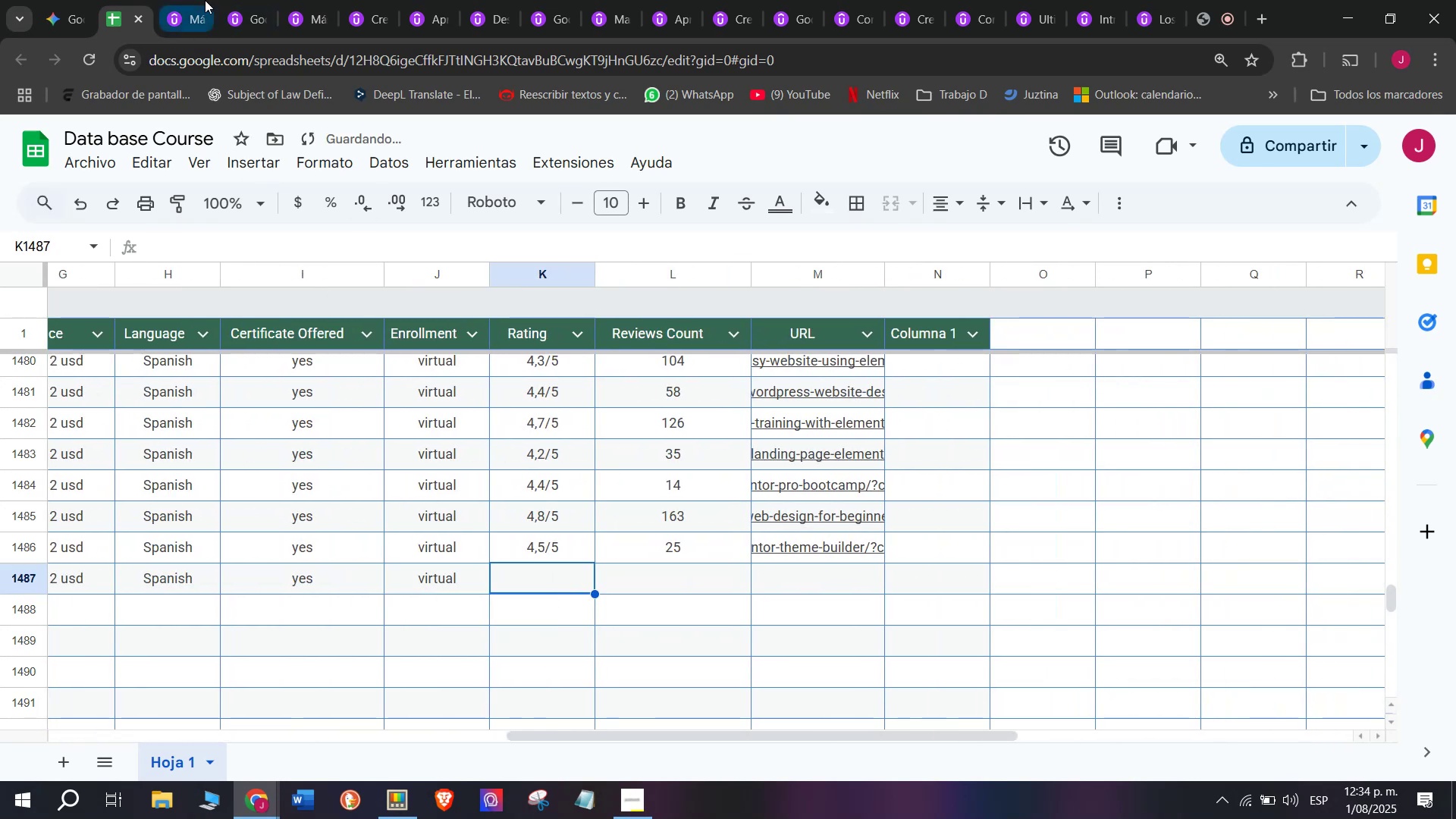 
left_click([204, 0])
 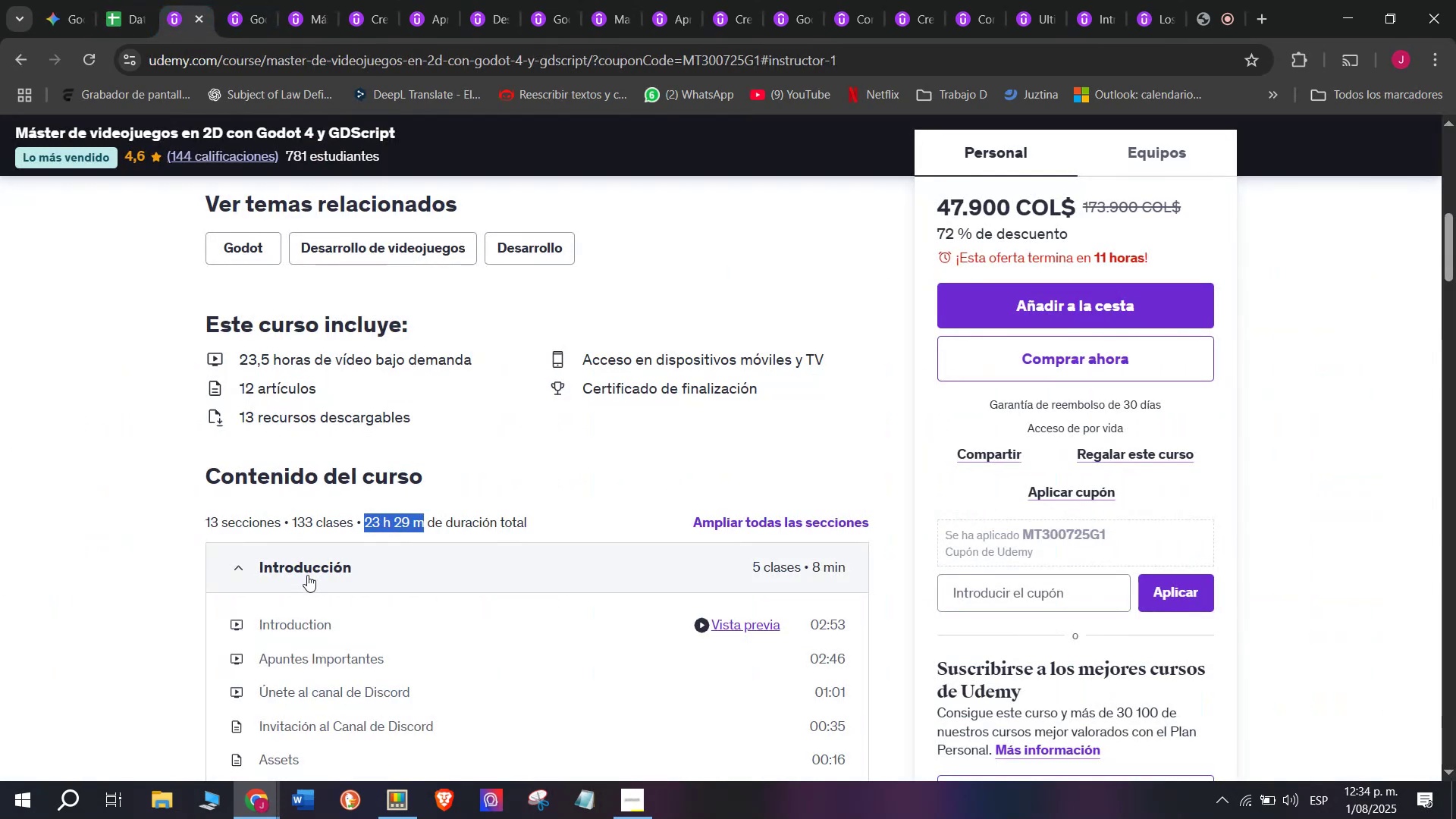 
scroll: coordinate [309, 575], scroll_direction: up, amount: 3.0
 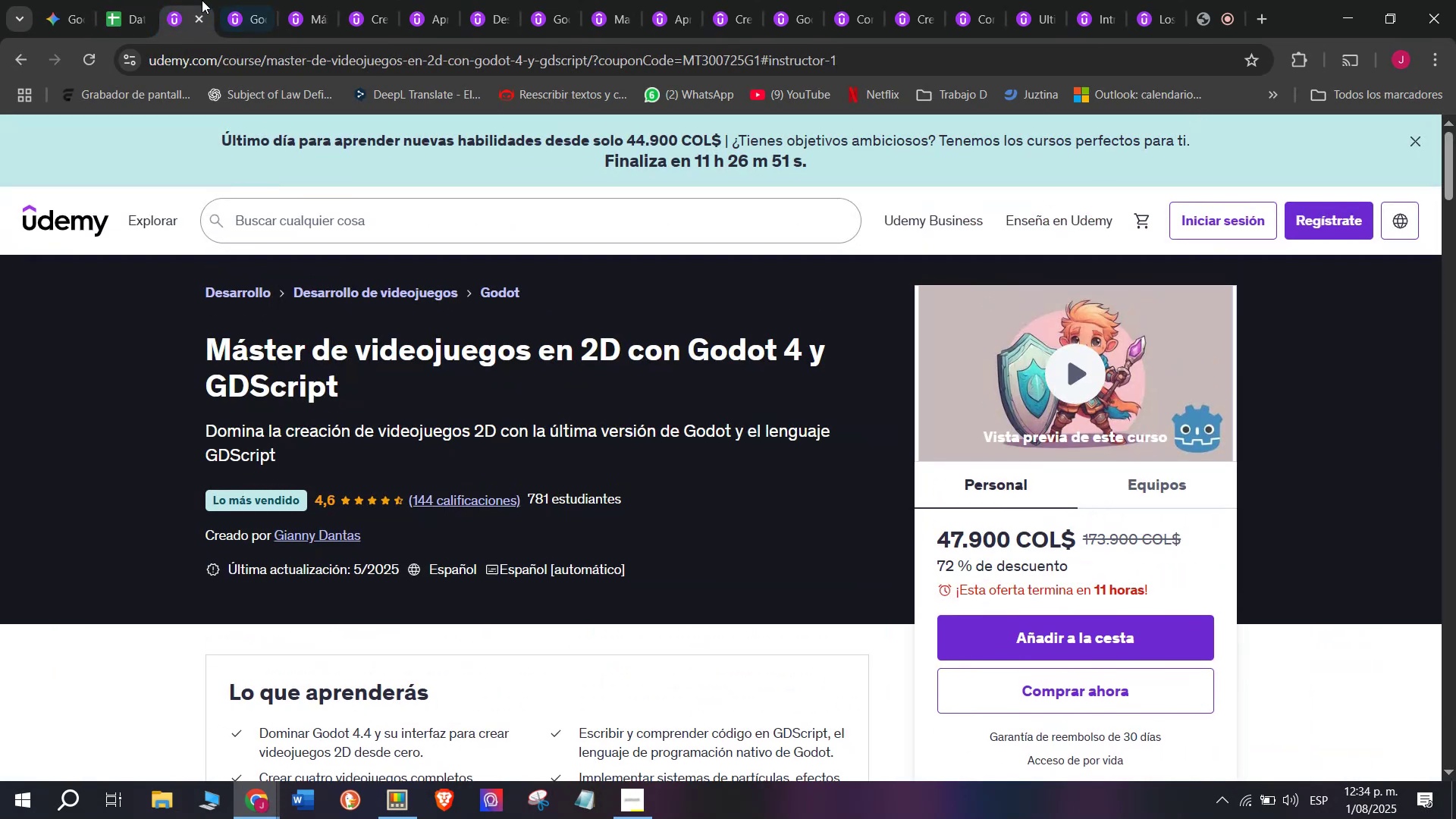 
left_click([147, 0])
 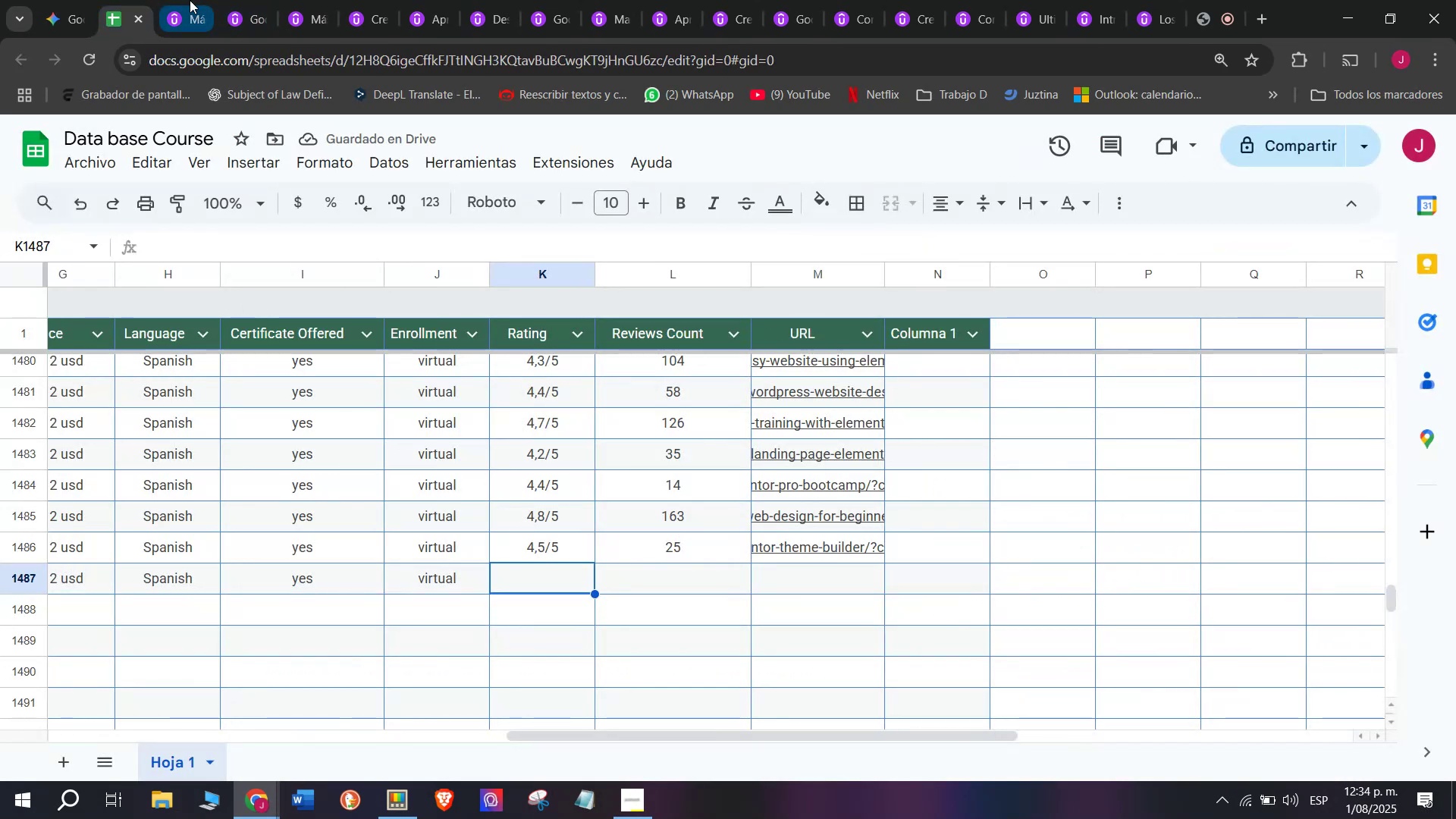 
left_click([190, 0])
 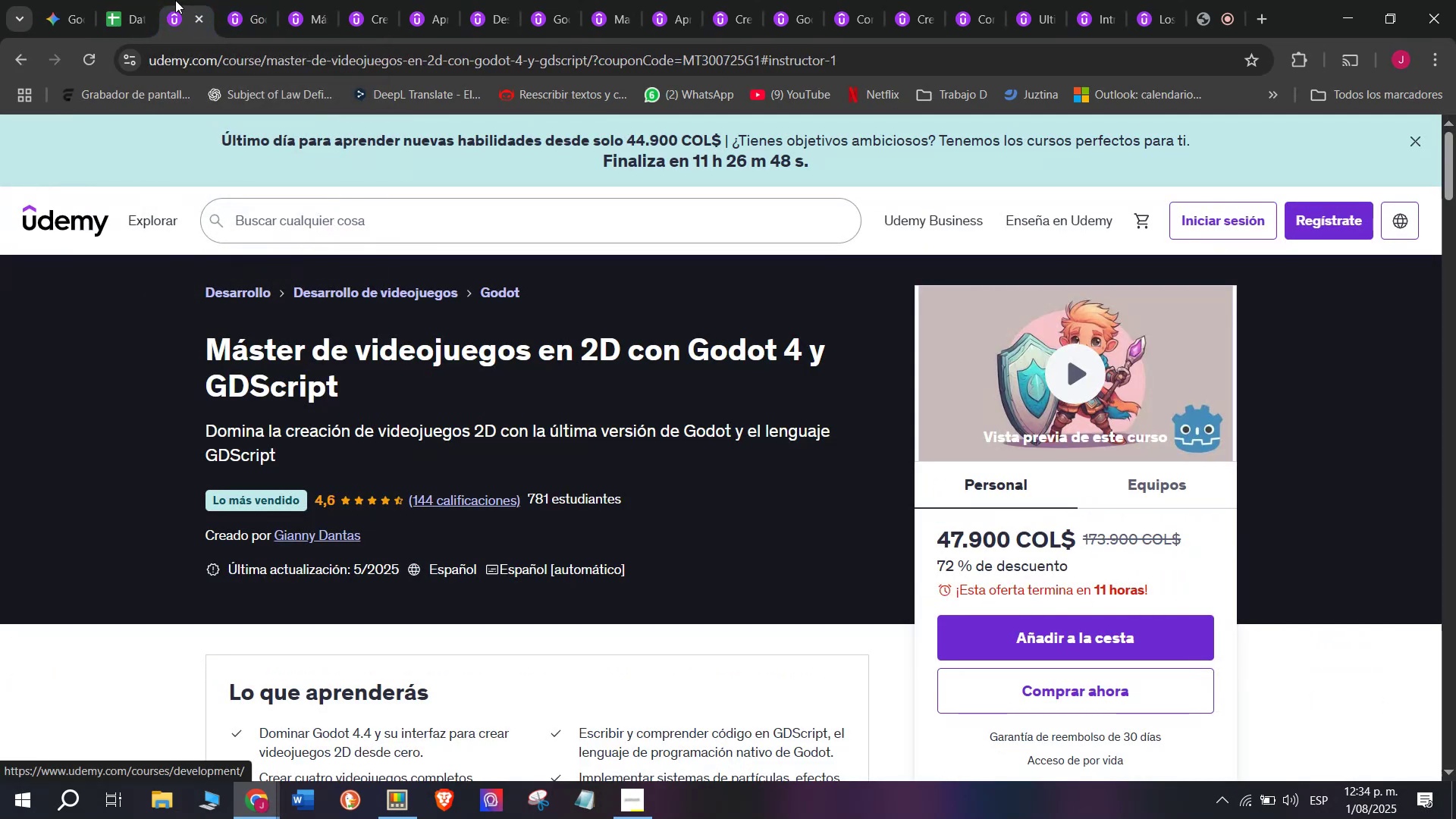 
left_click([136, 0])
 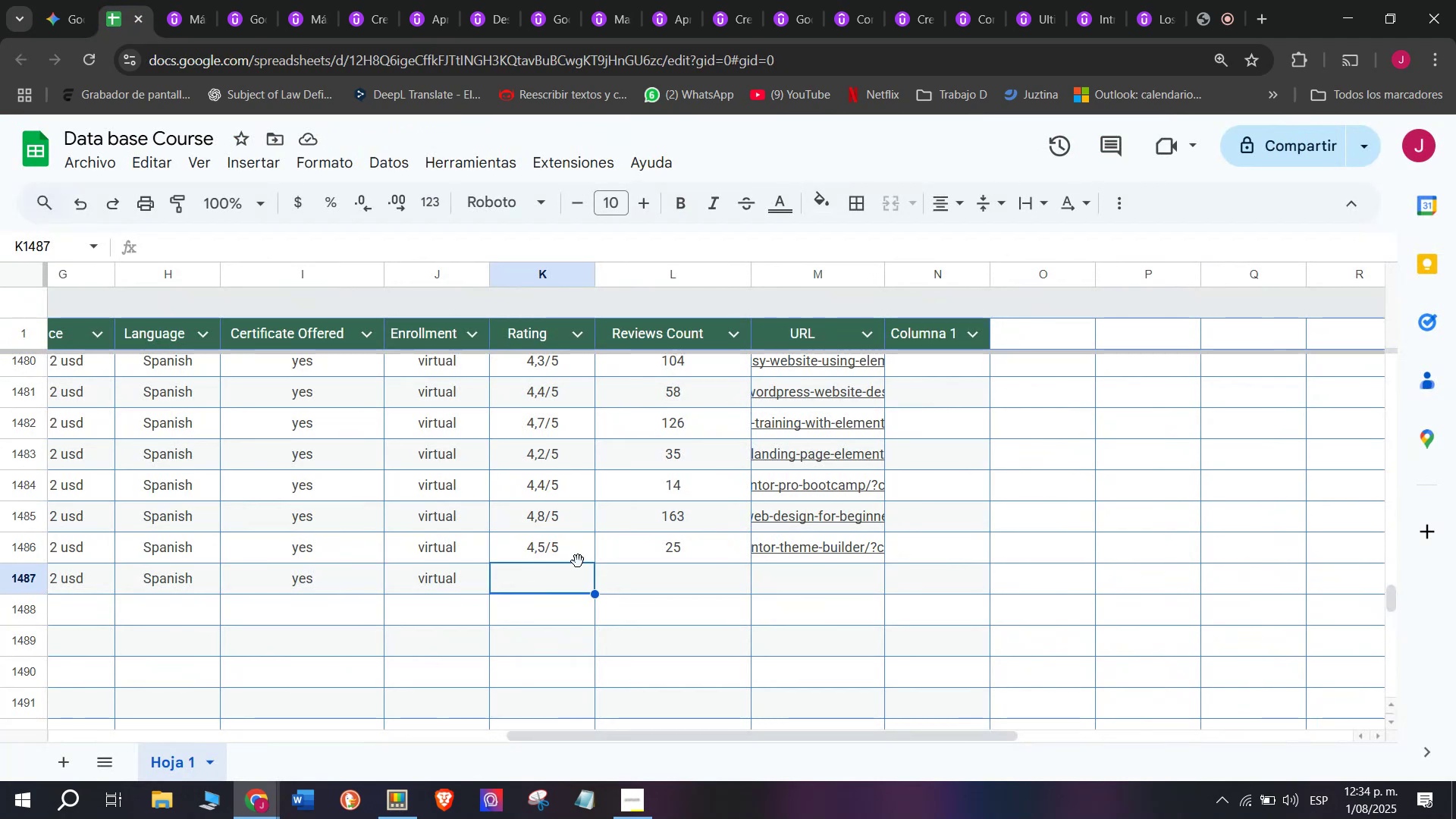 
left_click([577, 561])
 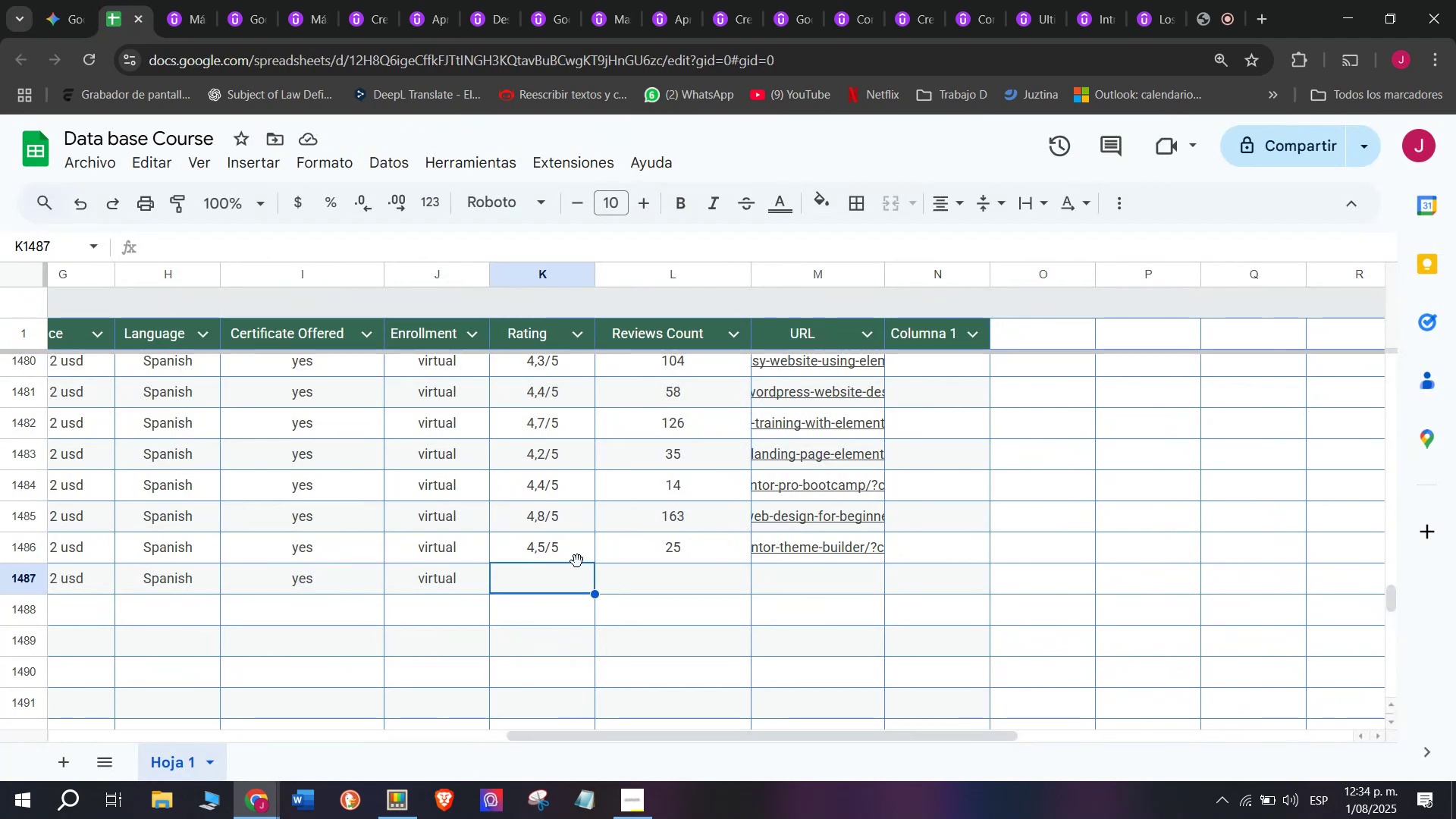 
key(Control+ControlLeft)
 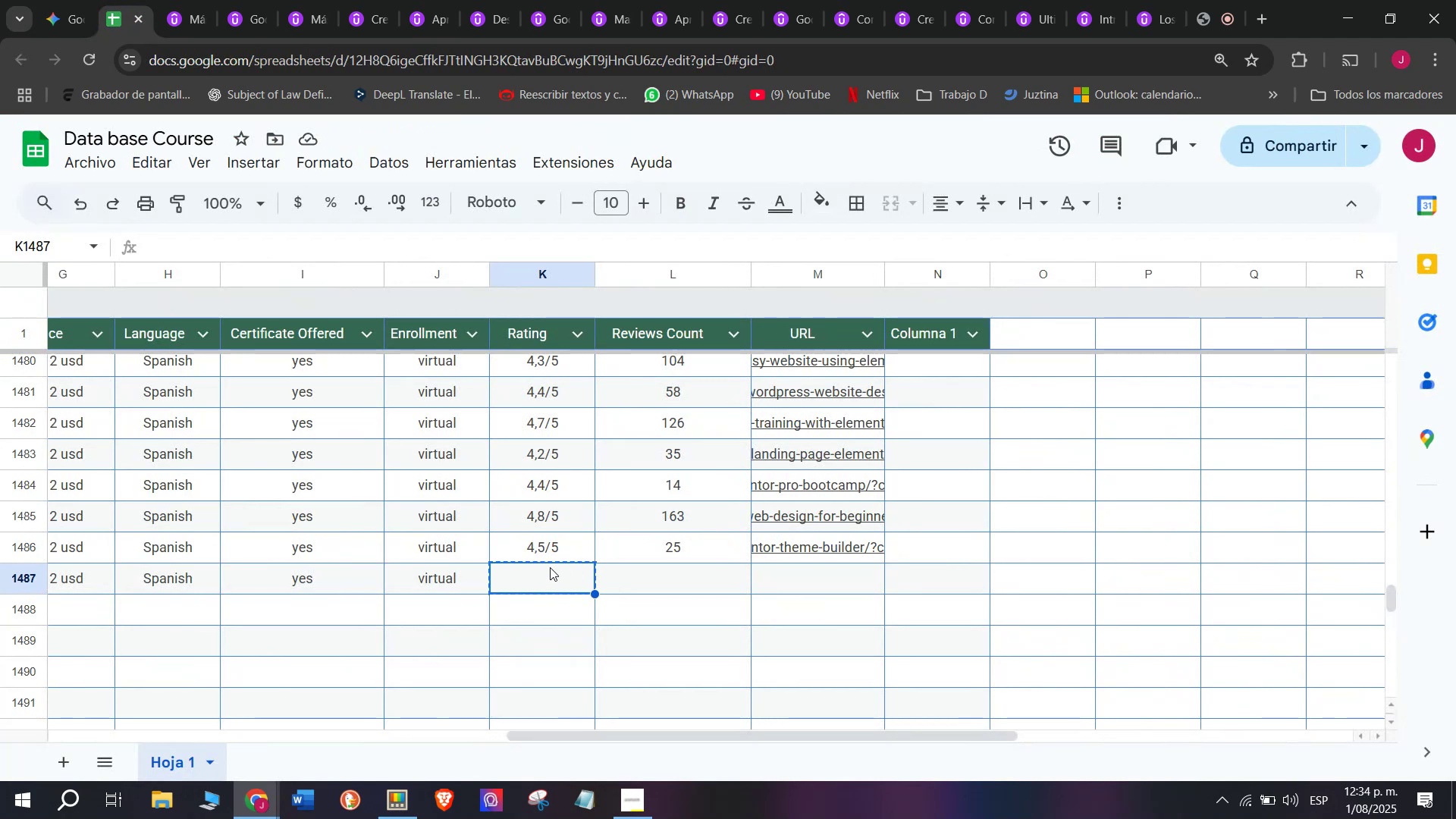 
key(Break)
 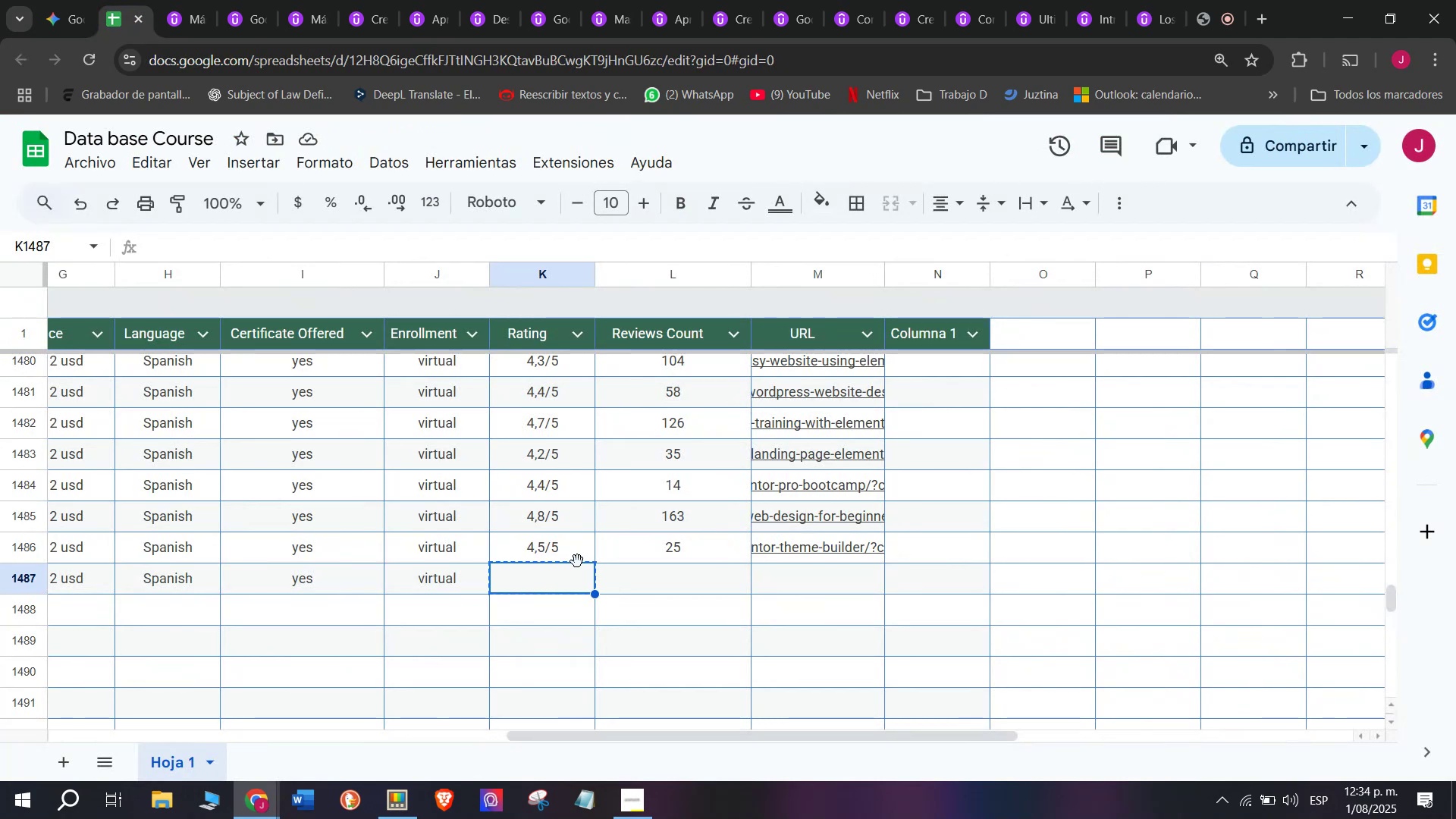 
key(Control+C)
 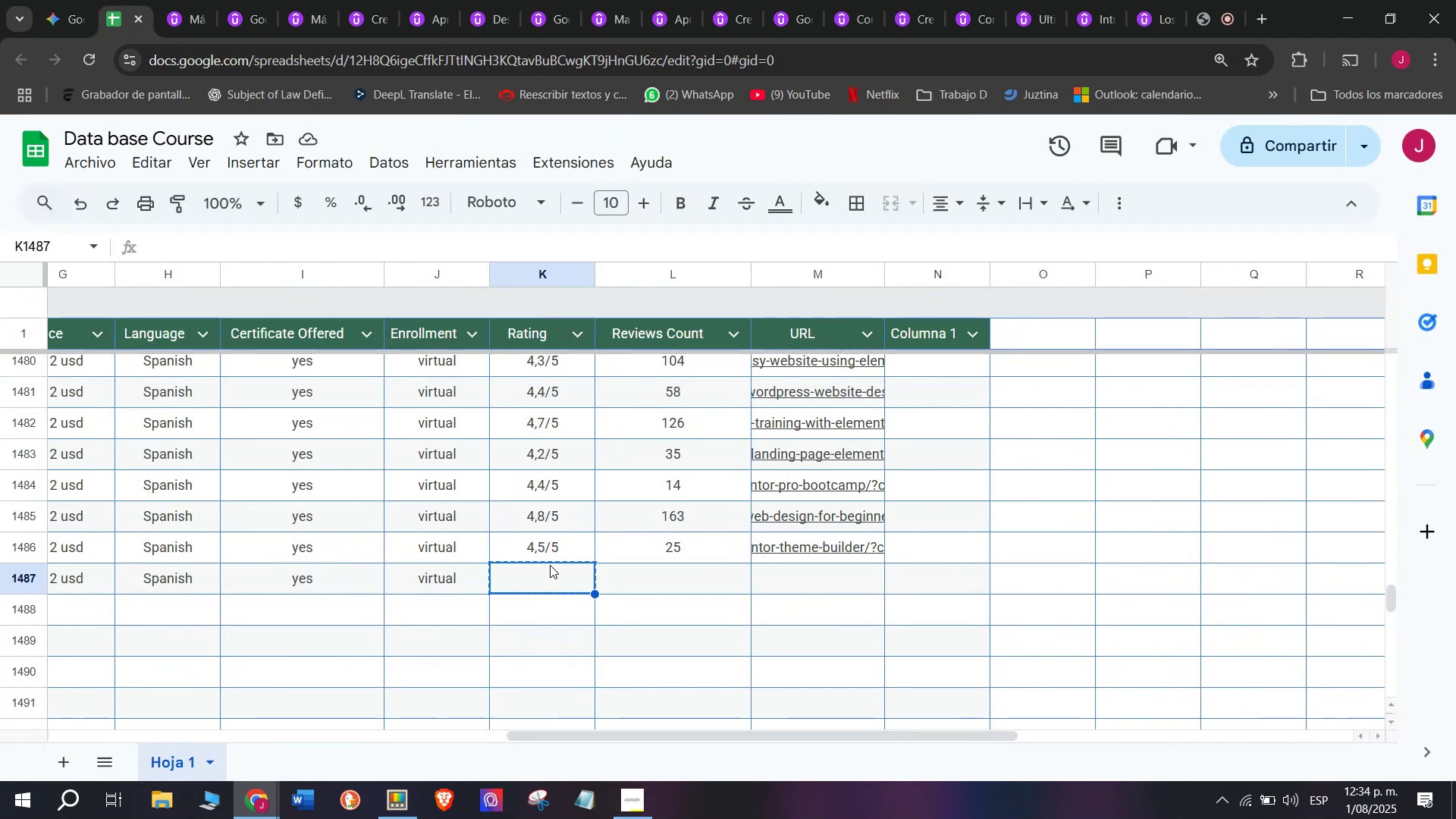 
left_click([551, 546])
 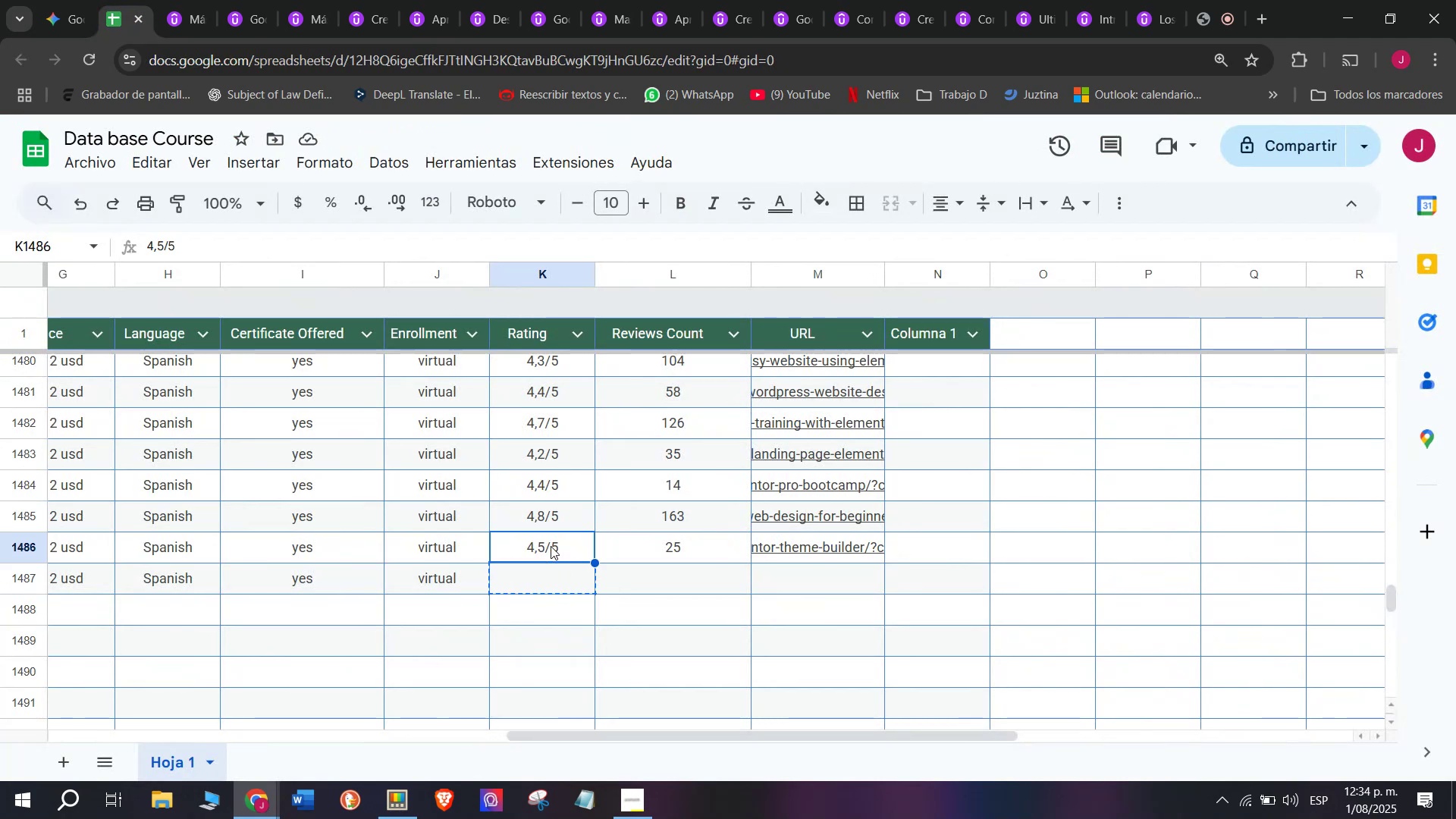 
key(Control+ControlLeft)
 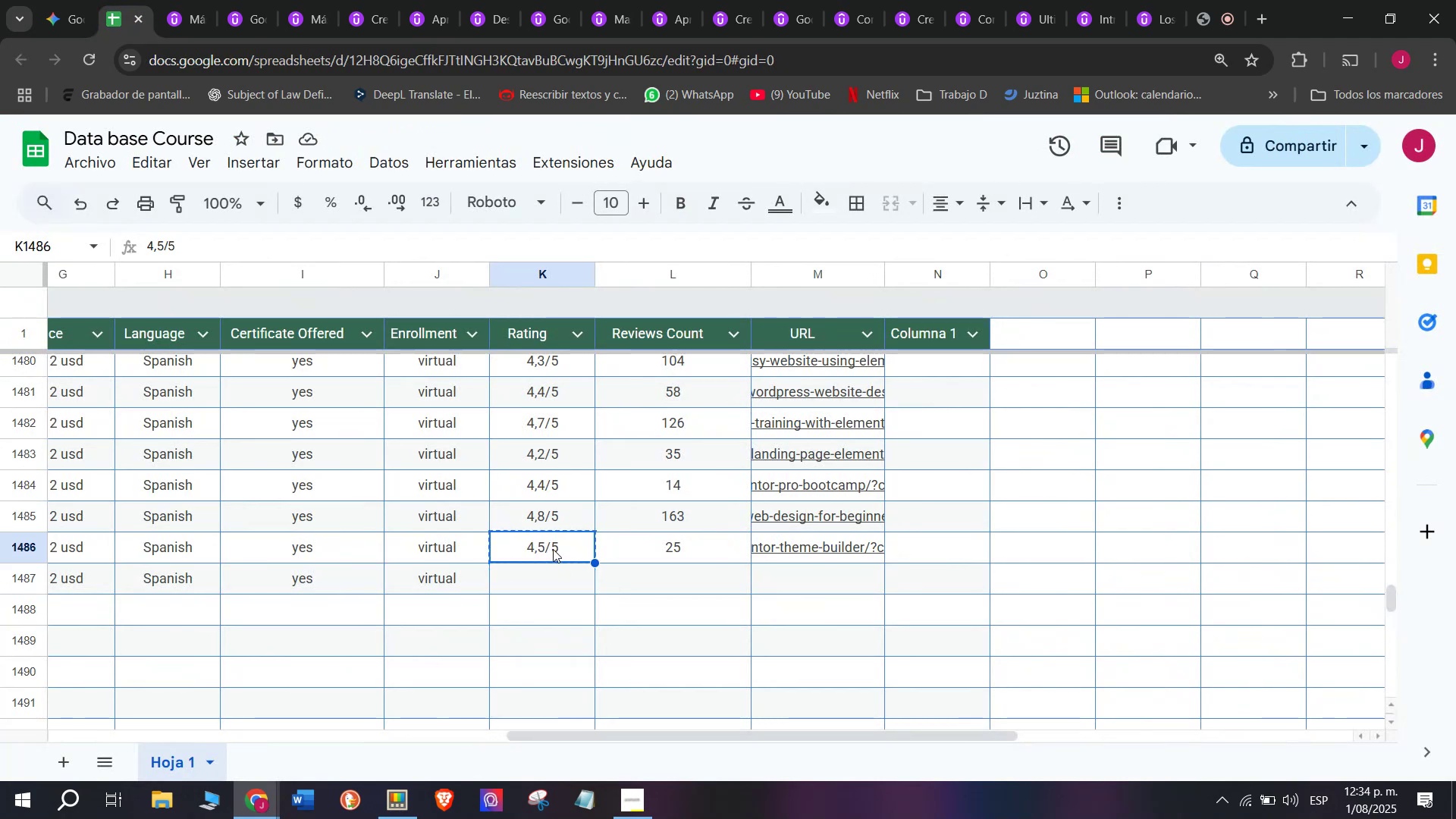 
key(Break)
 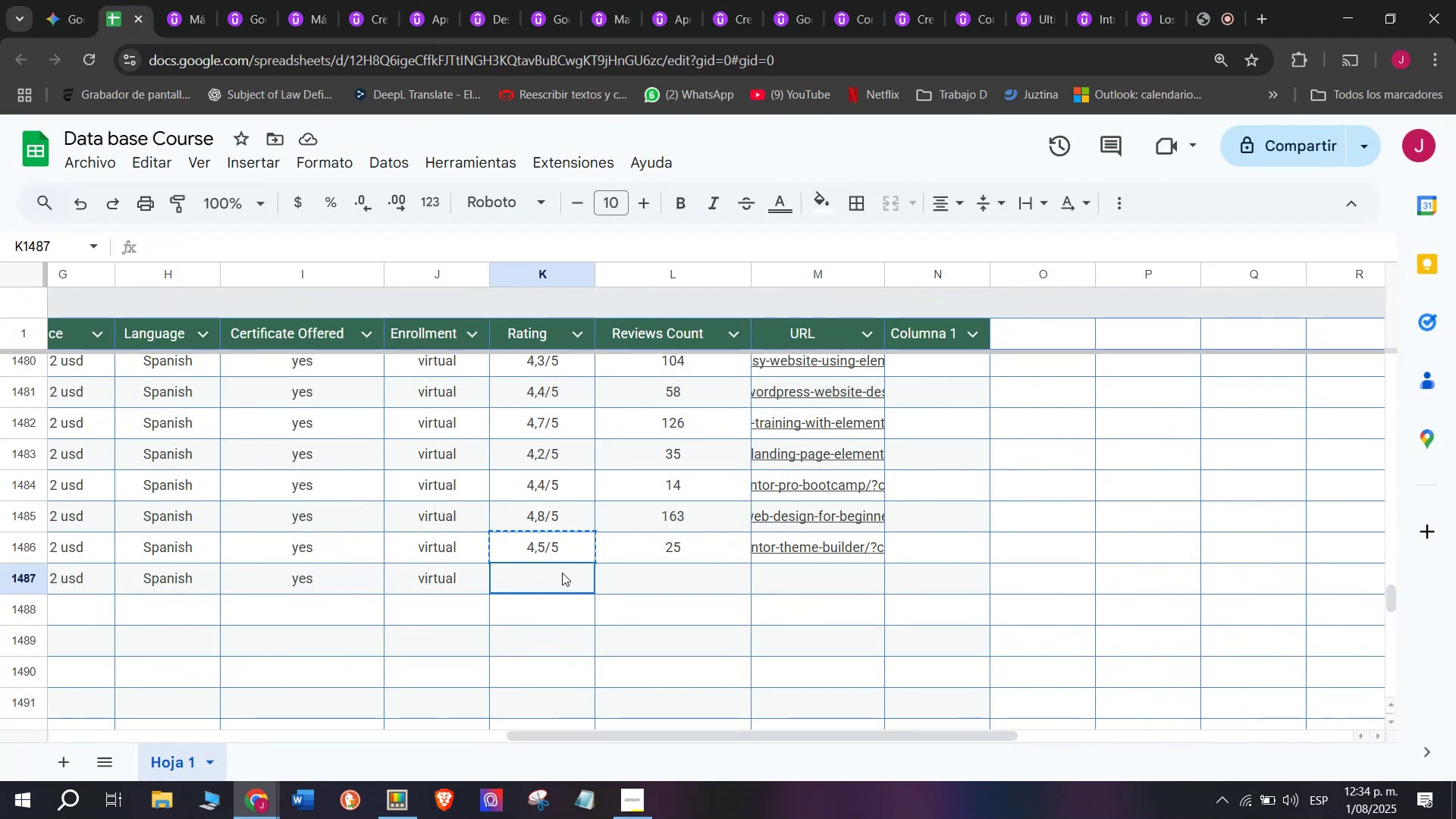 
key(Control+C)
 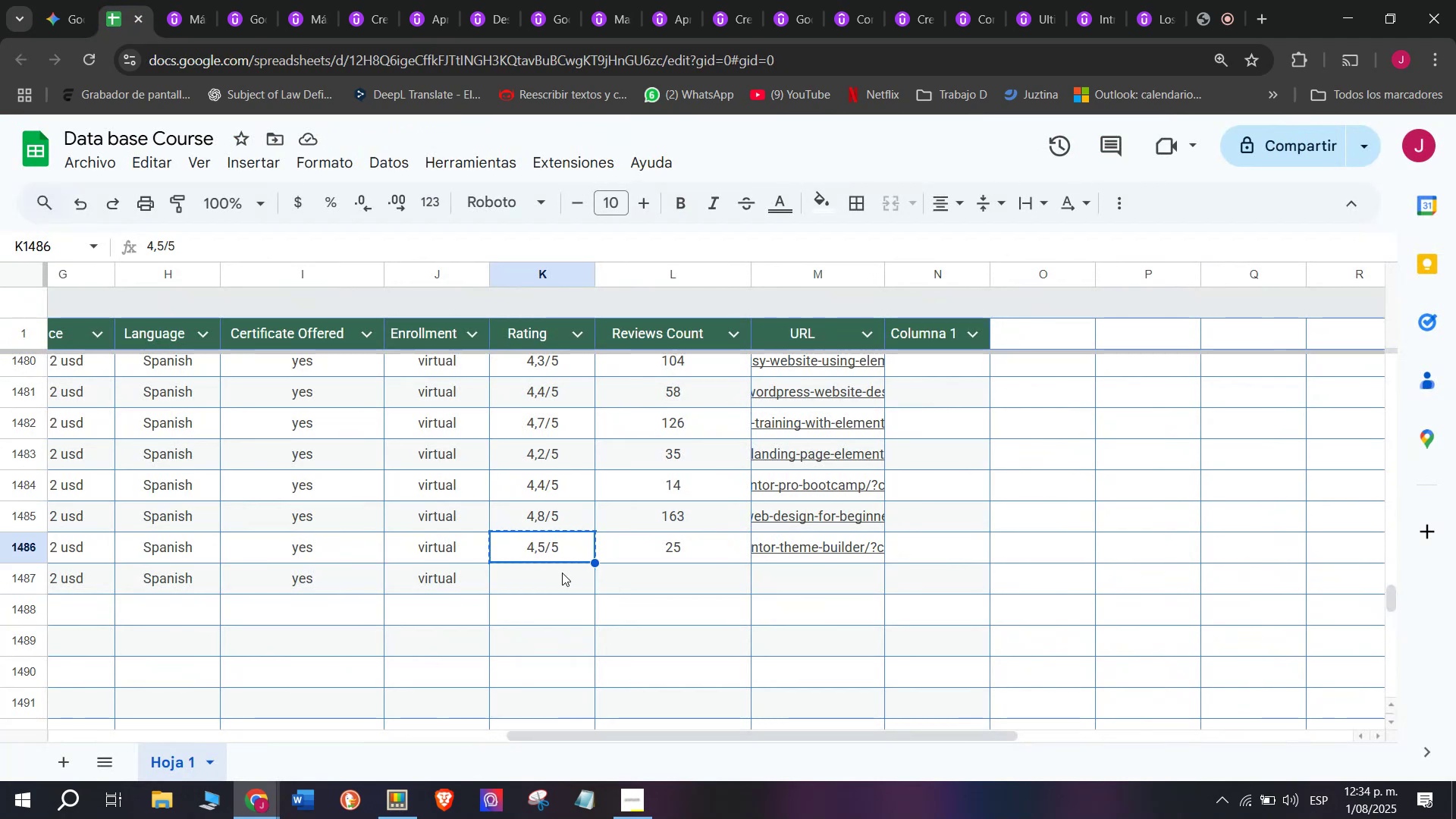 
left_click([562, 573])
 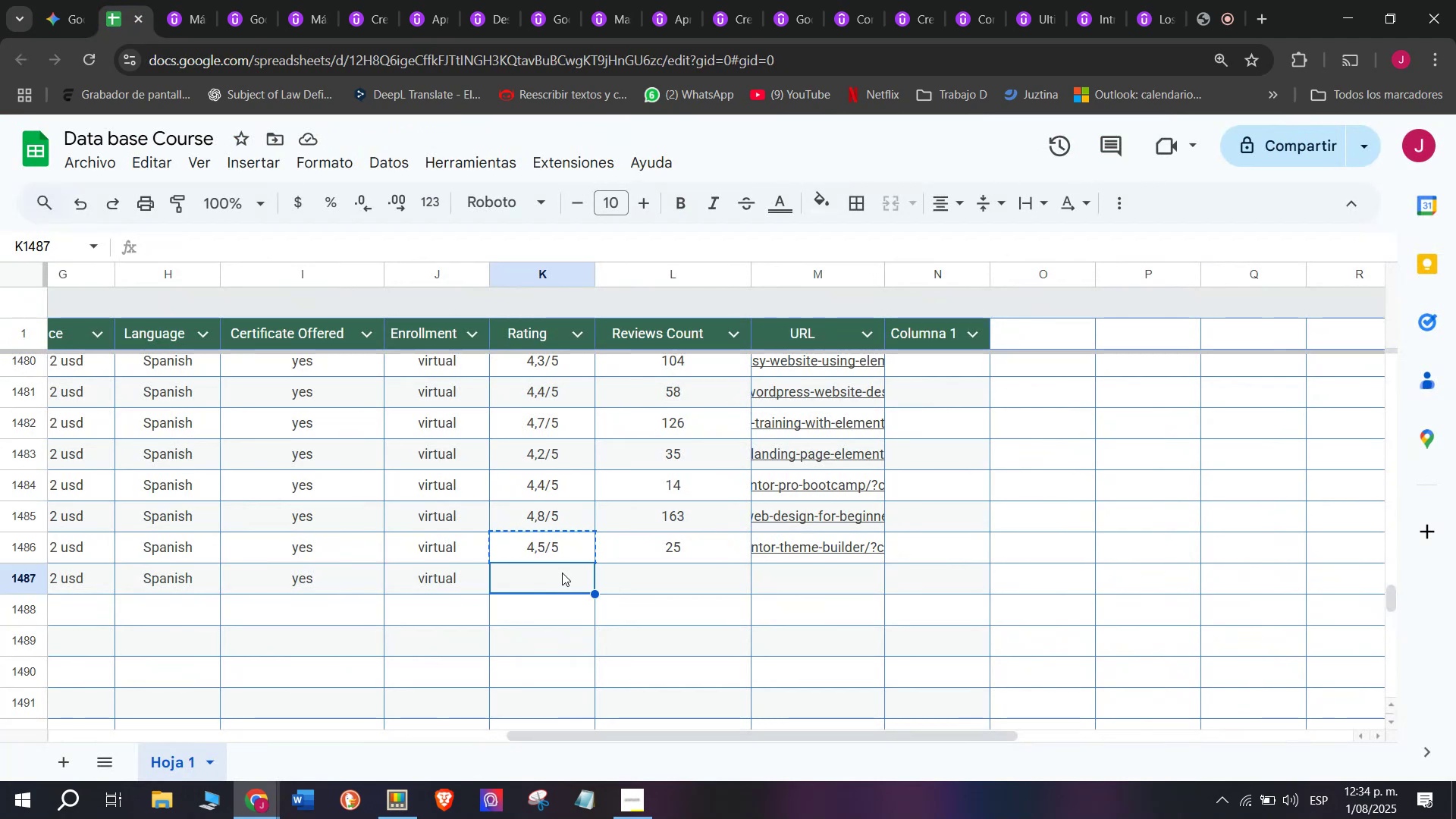 
key(Control+ControlLeft)
 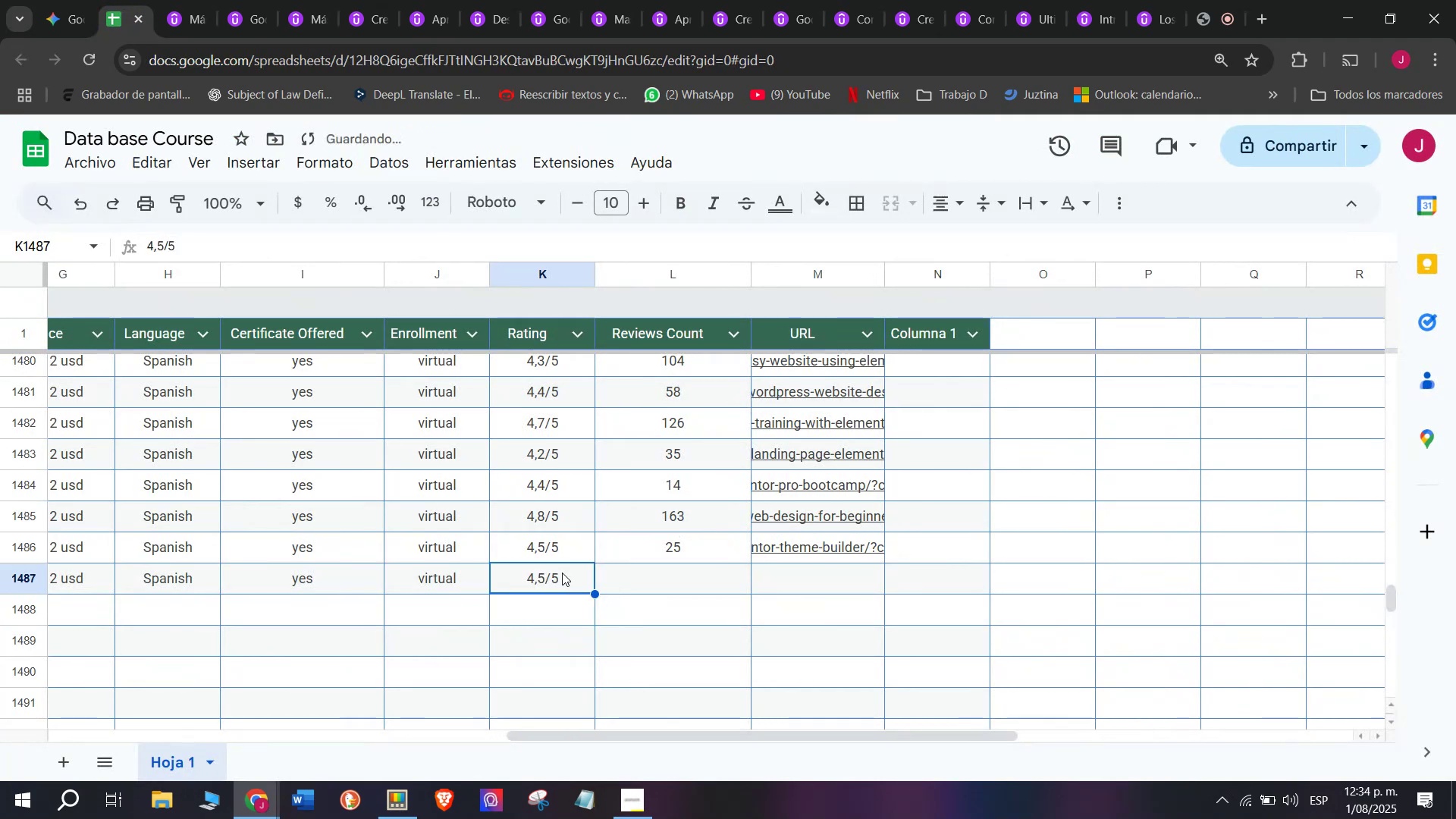 
key(Z)
 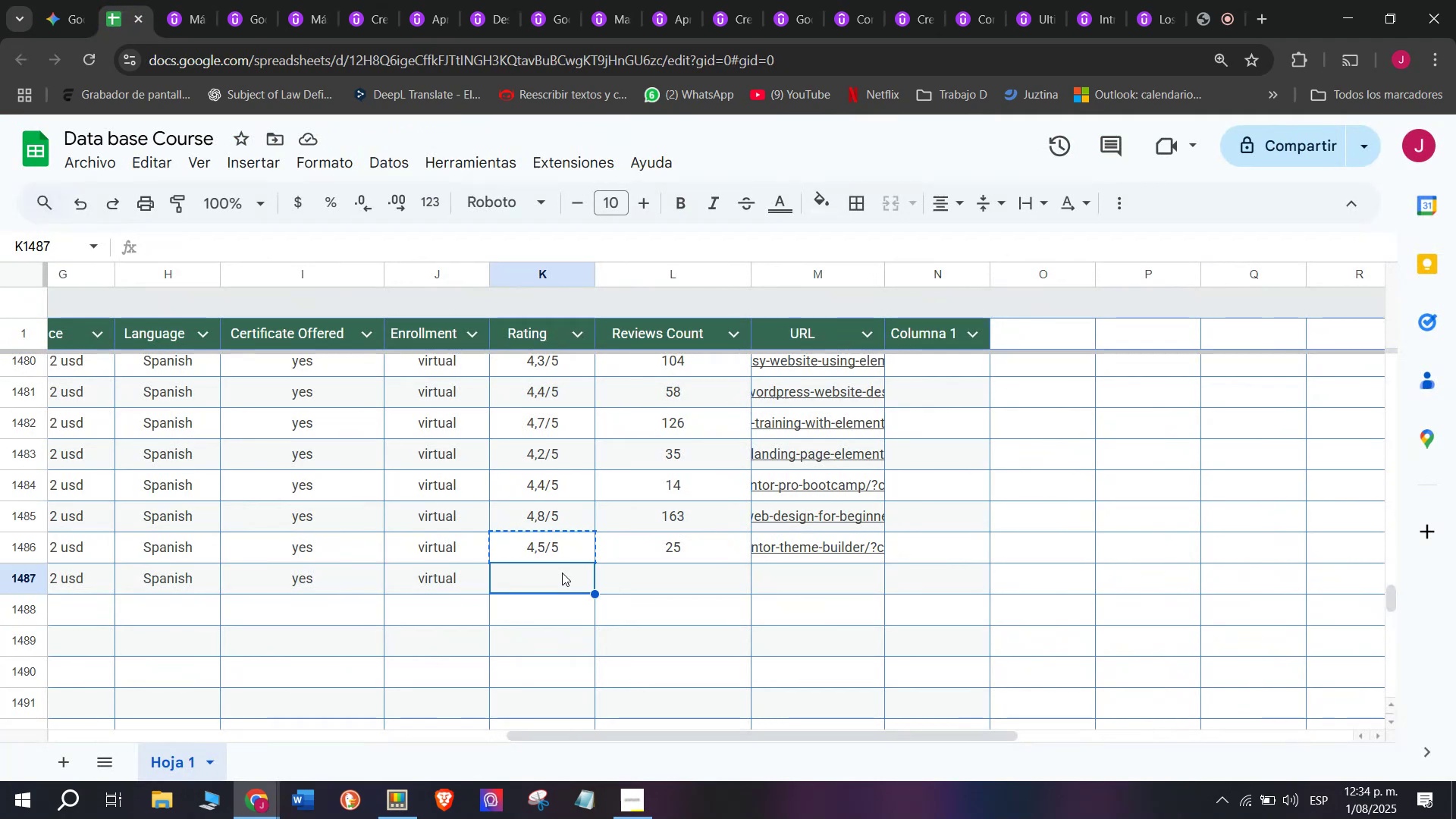 
key(Control+V)
 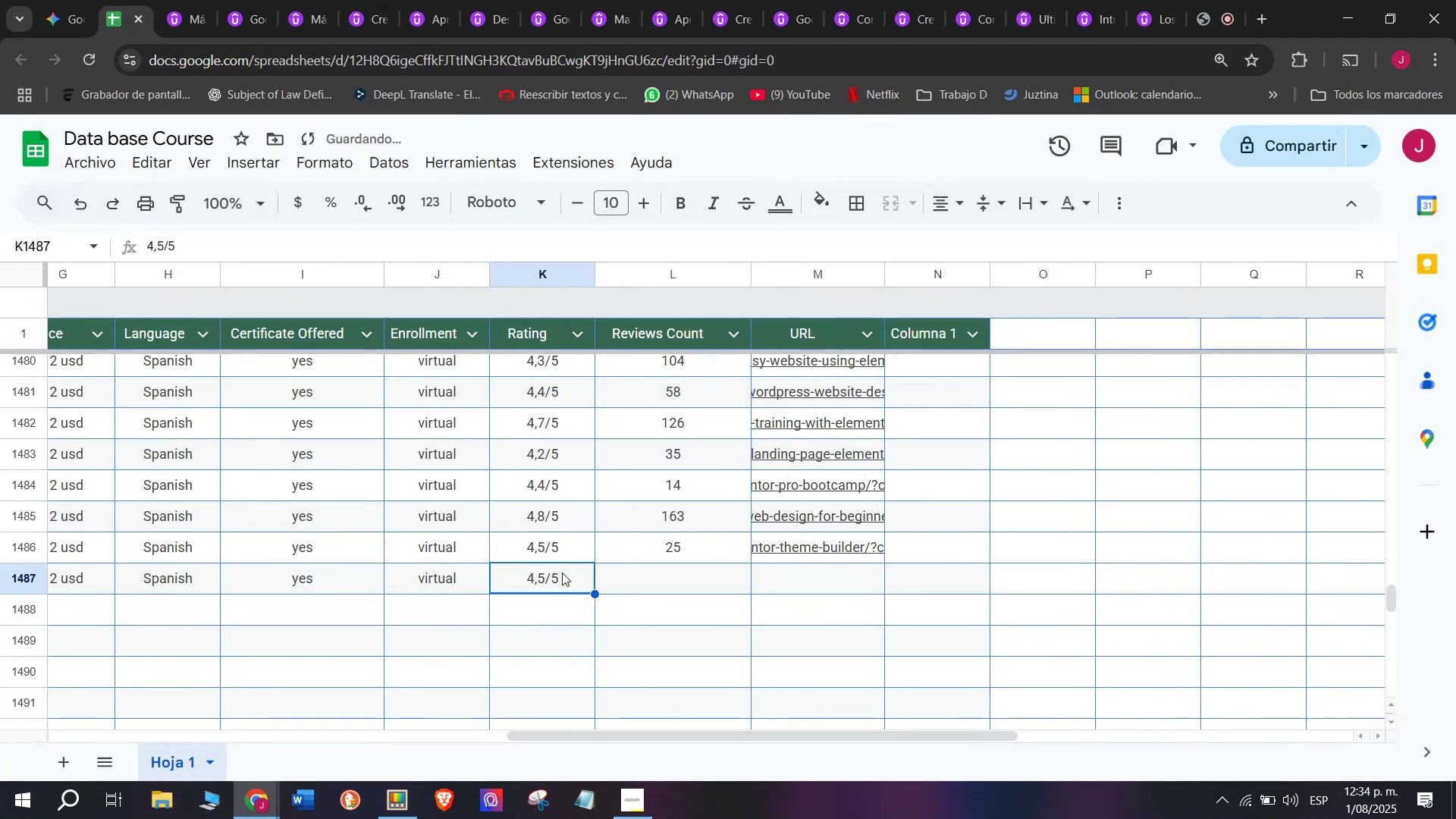 
double_click([562, 573])
 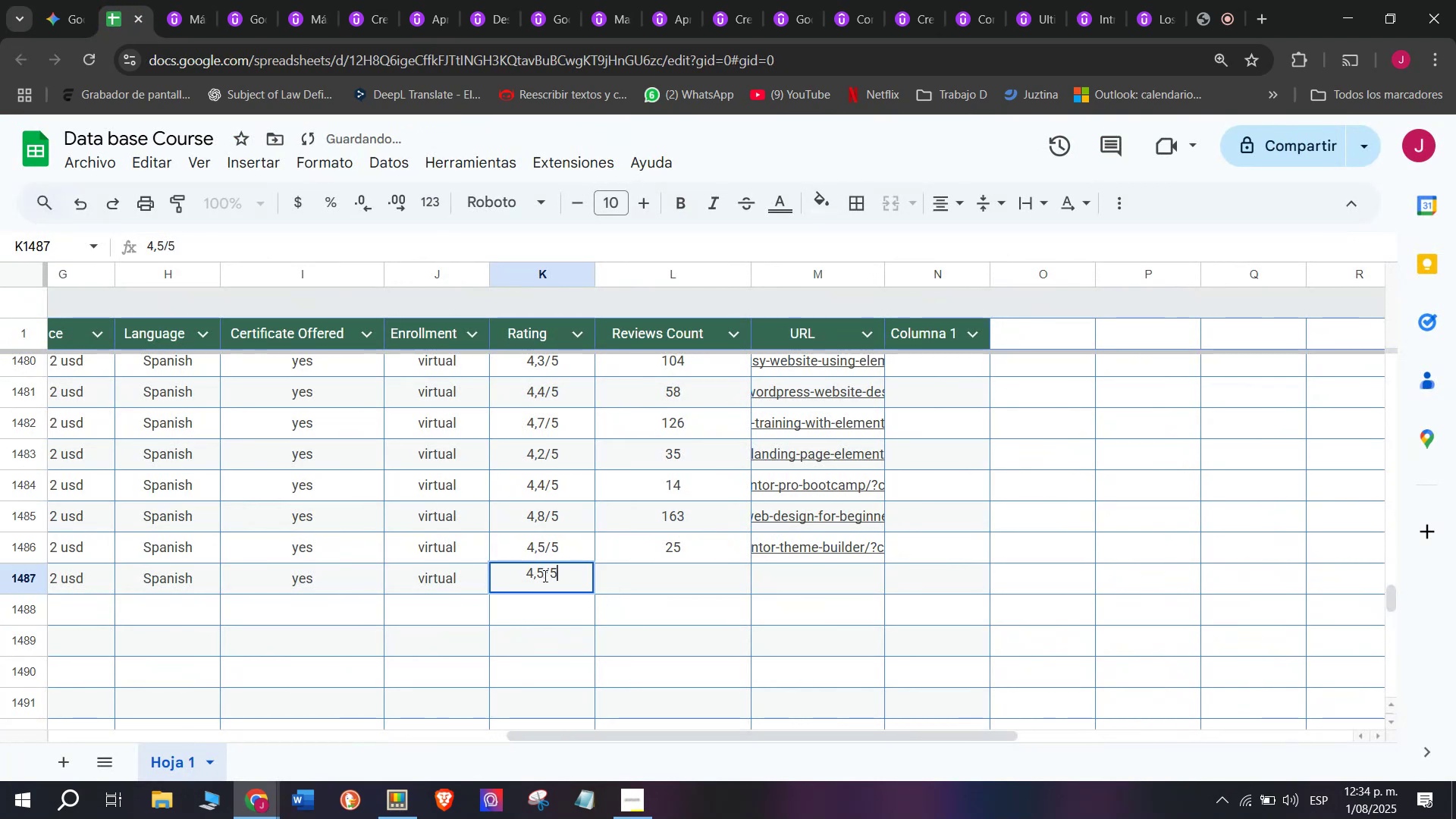 
key(Backspace)
type(q6)
 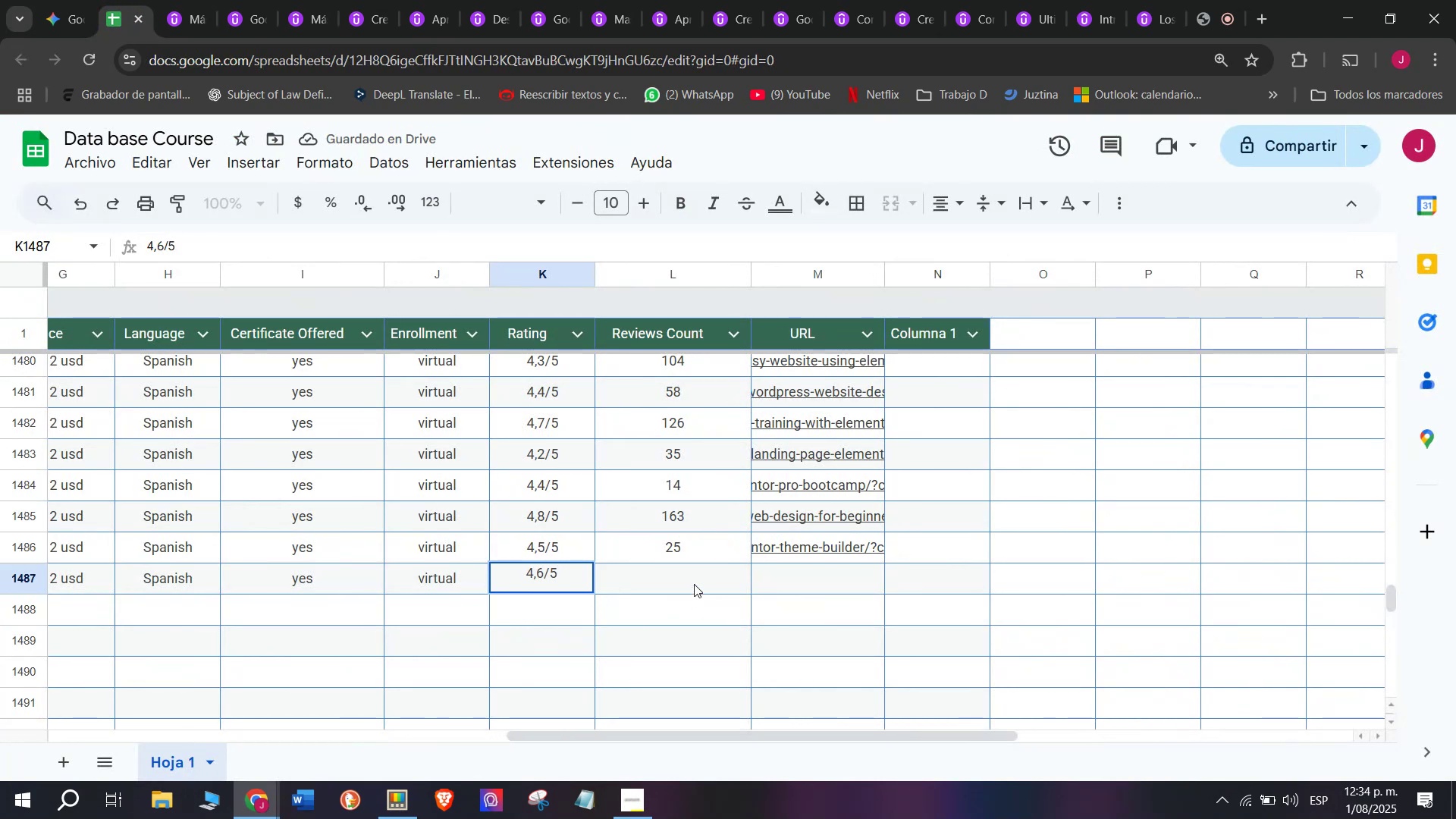 
left_click([694, 582])
 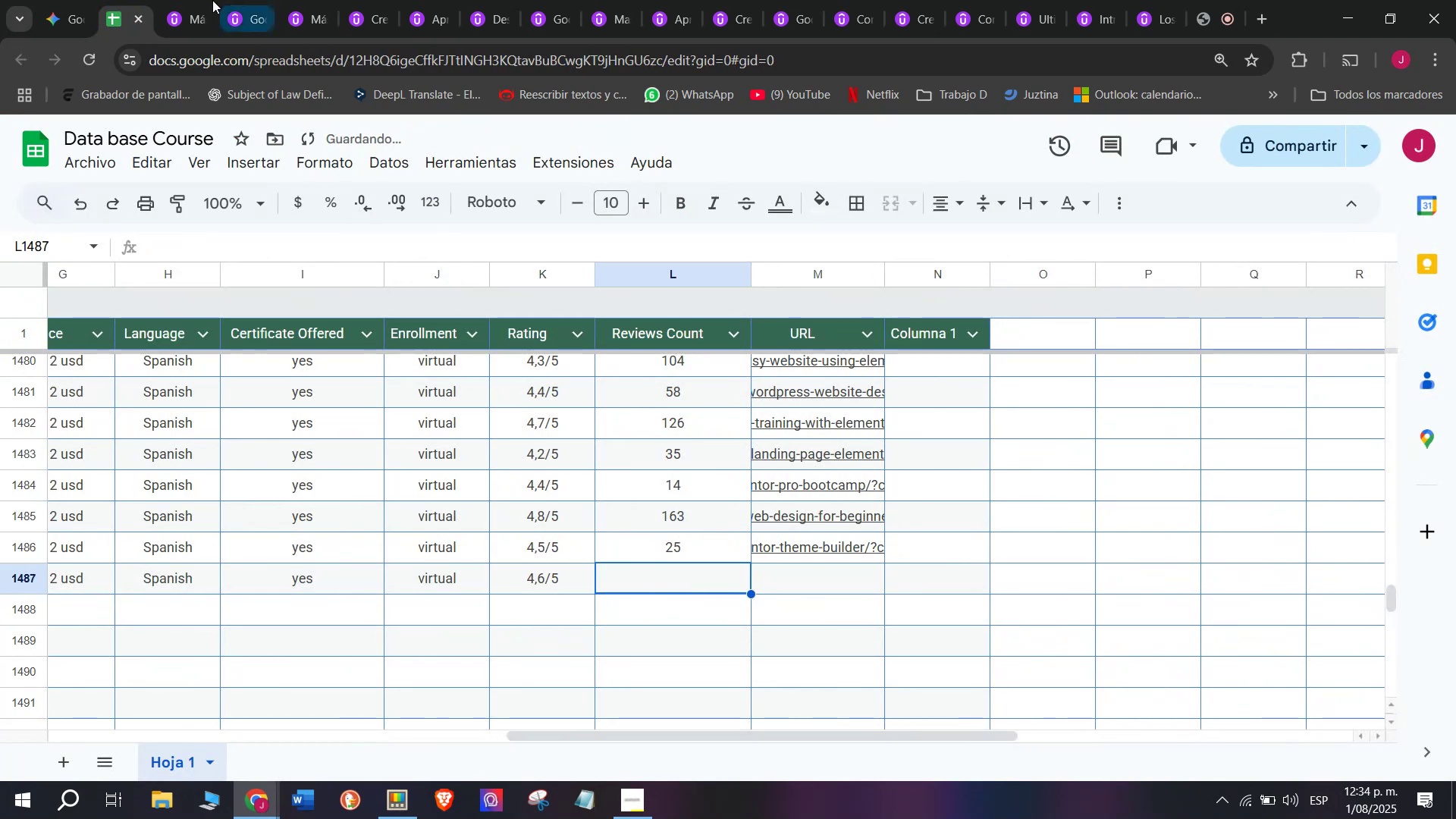 
left_click([186, 0])
 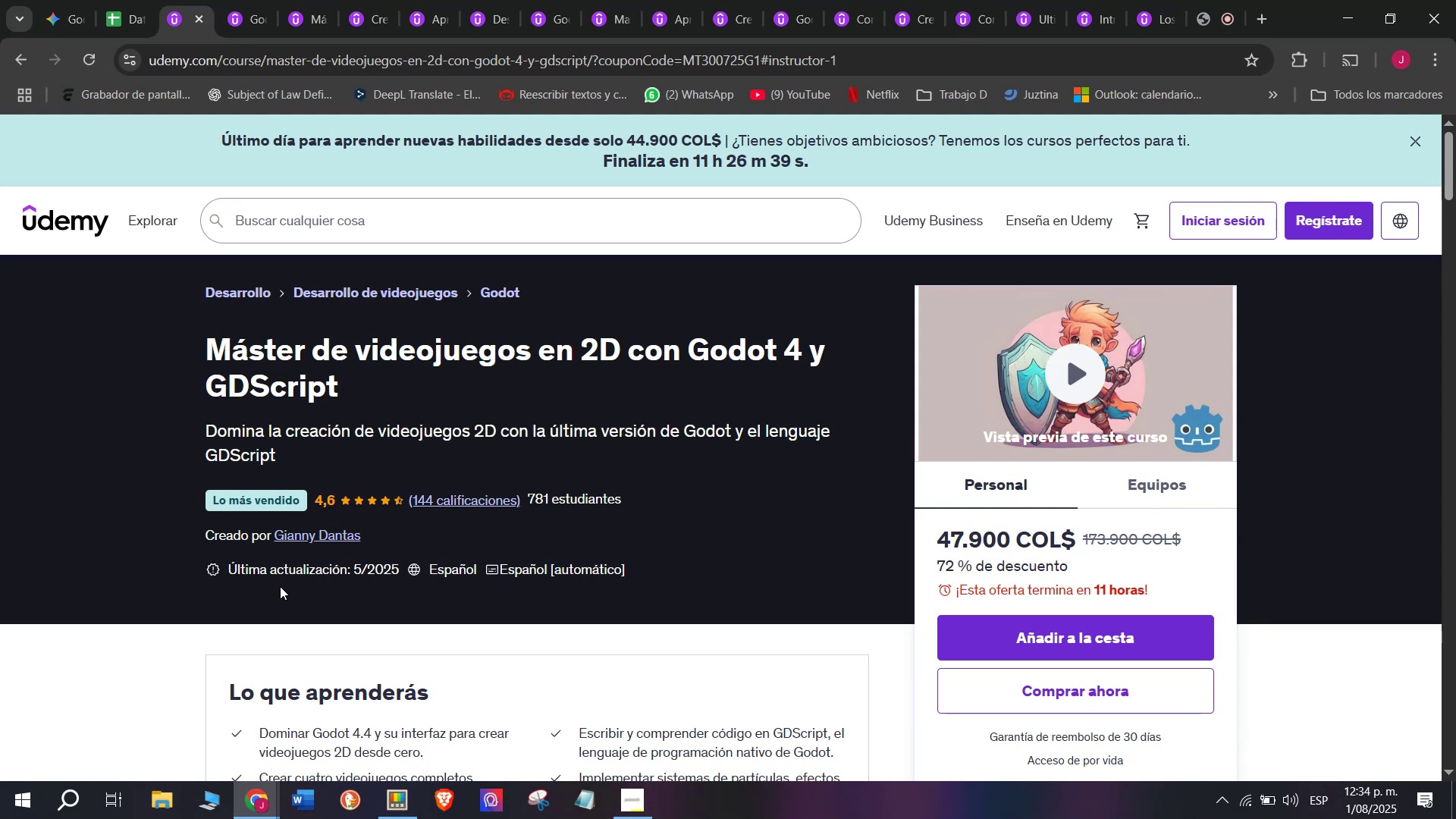 
wait(9.35)
 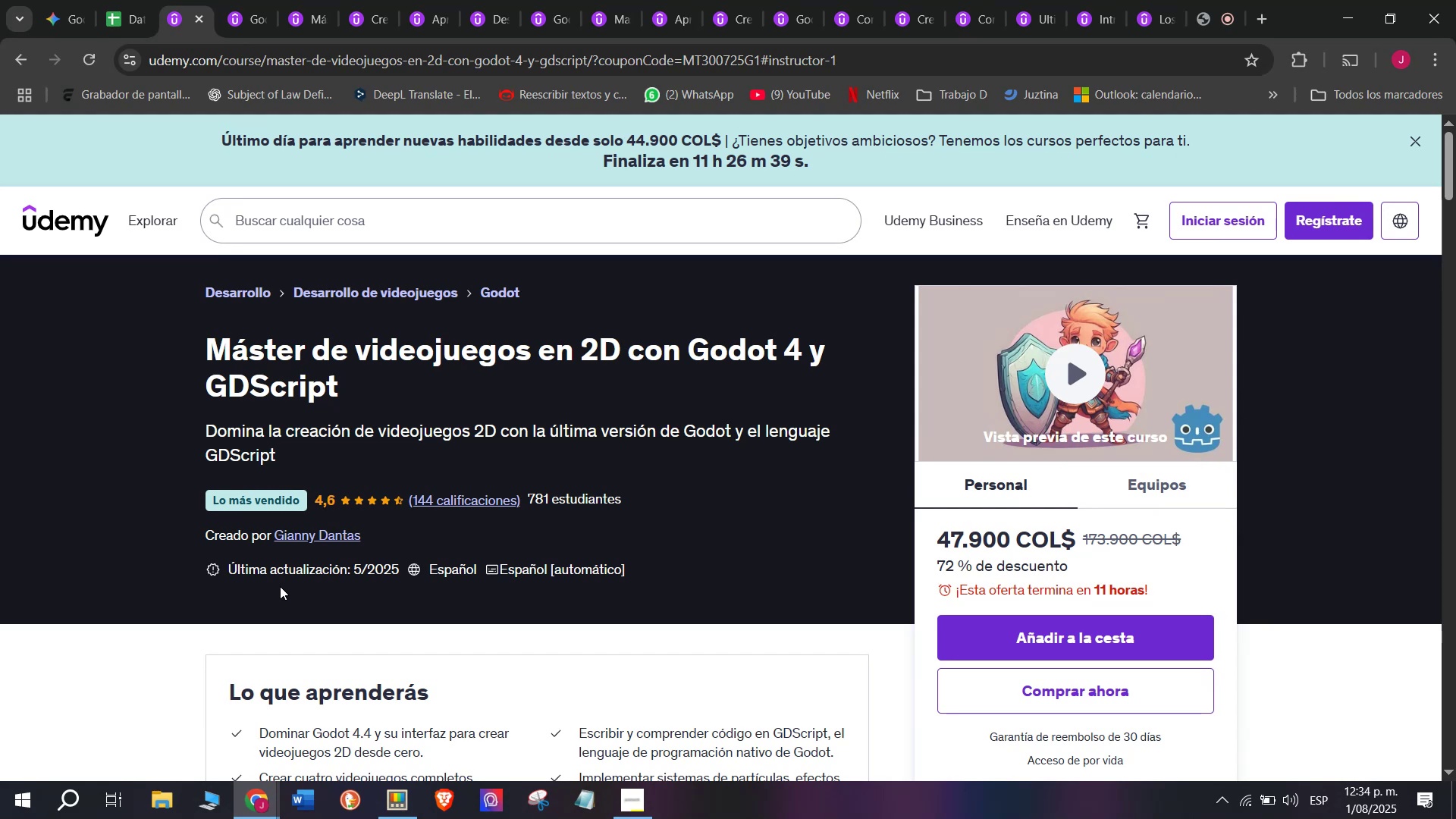 
left_click([155, 0])
 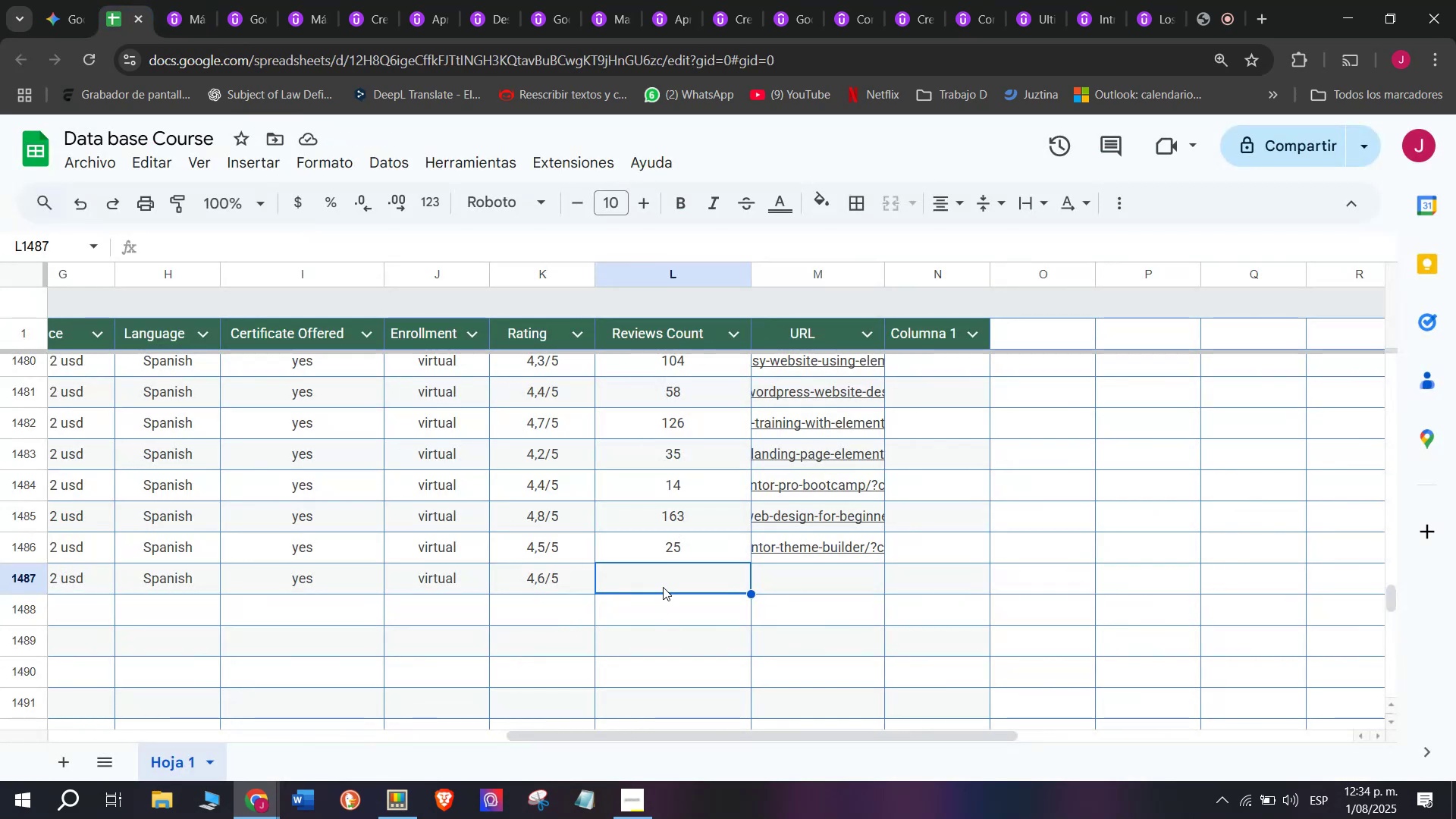 
left_click([686, 548])
 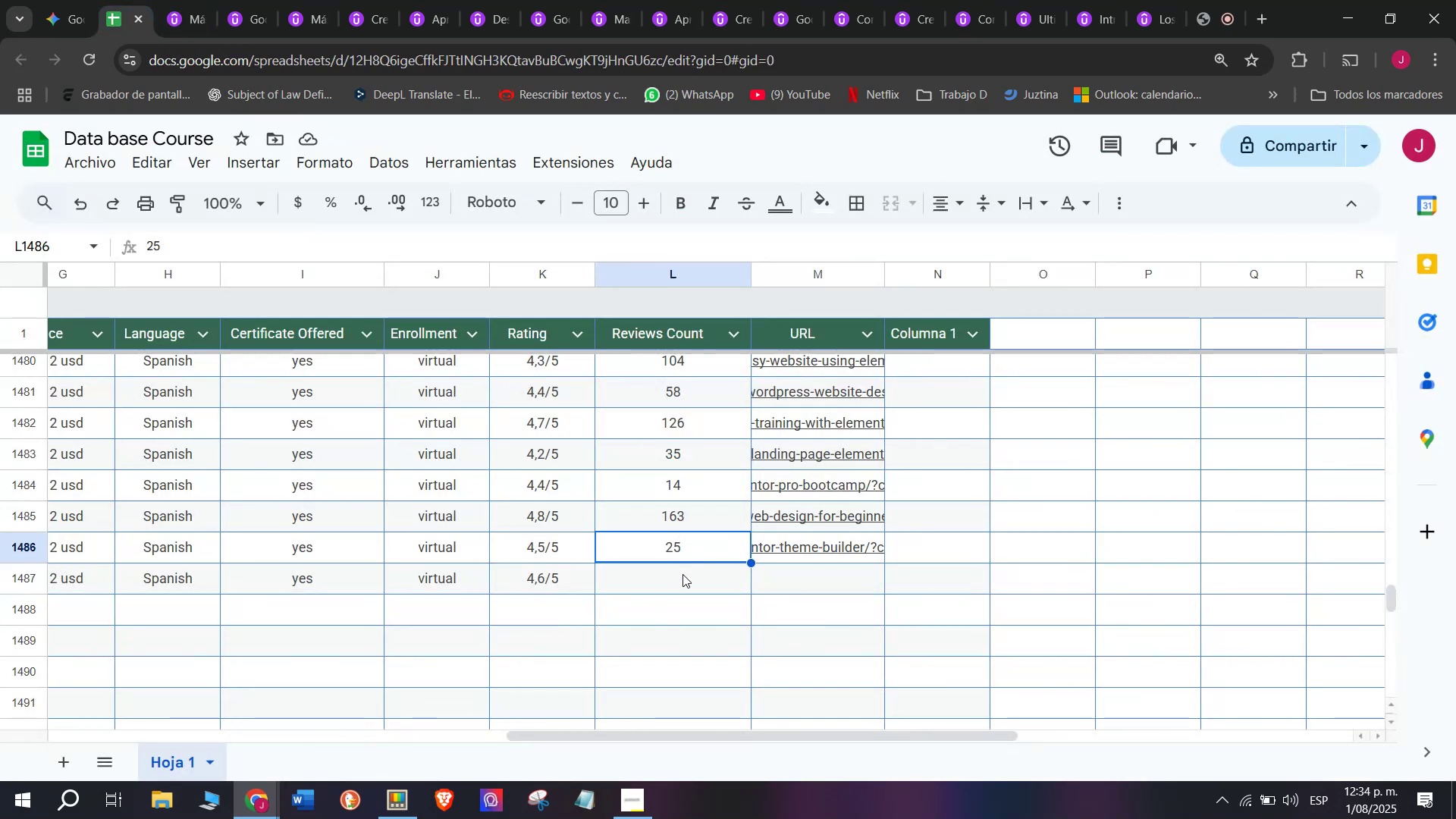 
left_click([682, 574])
 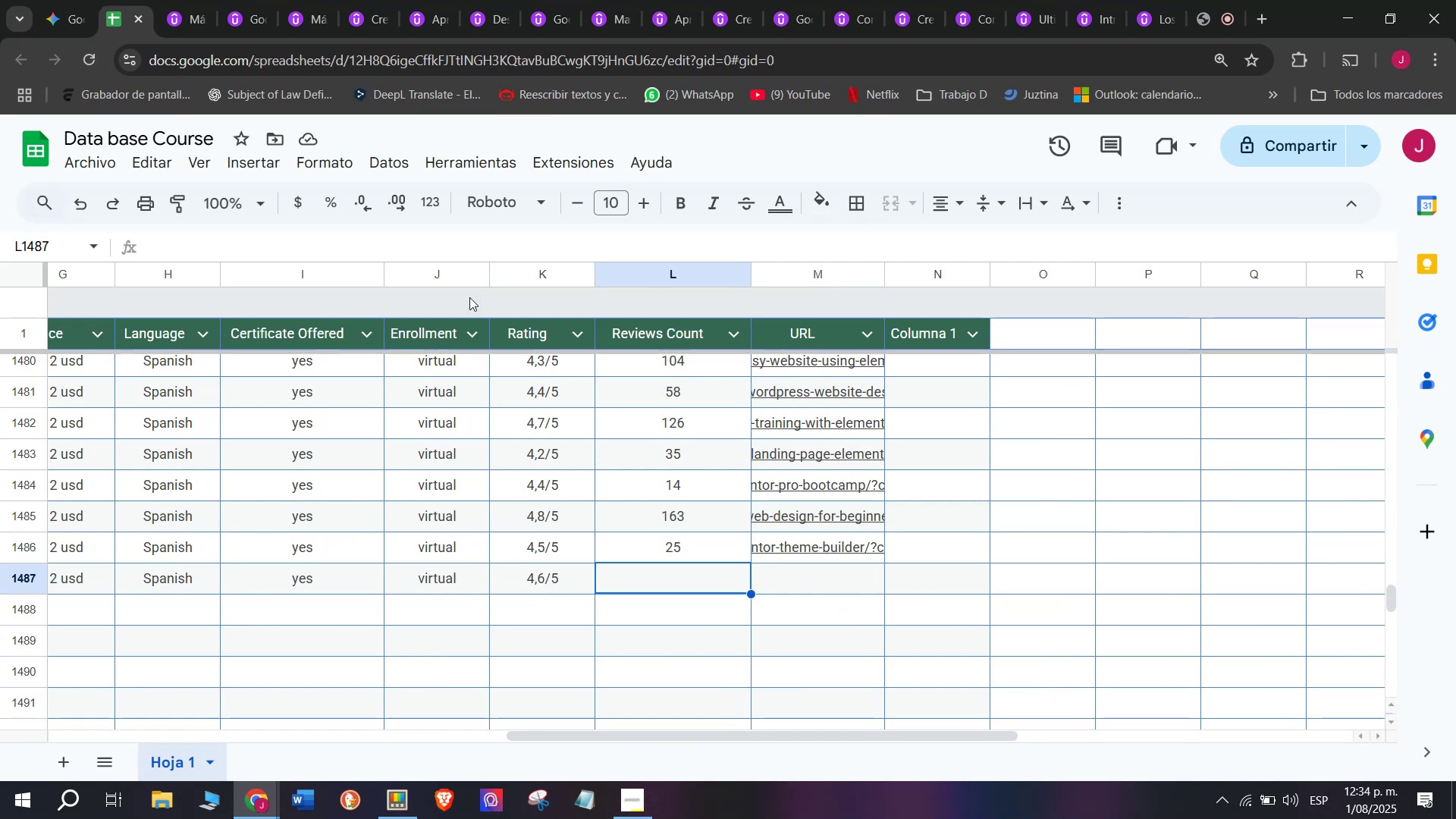 
left_click([194, 0])
 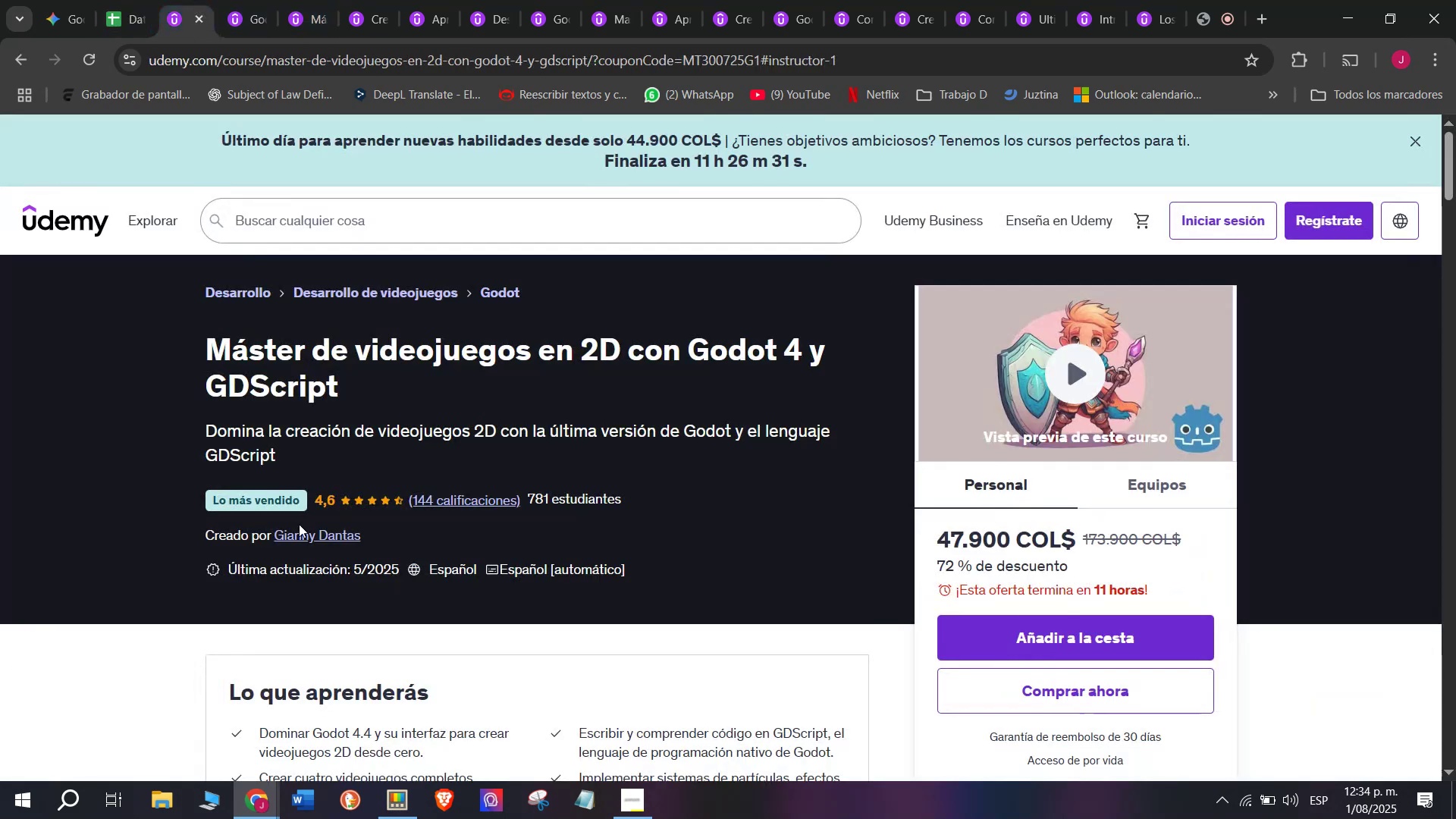 
scroll: coordinate [306, 523], scroll_direction: up, amount: 2.0
 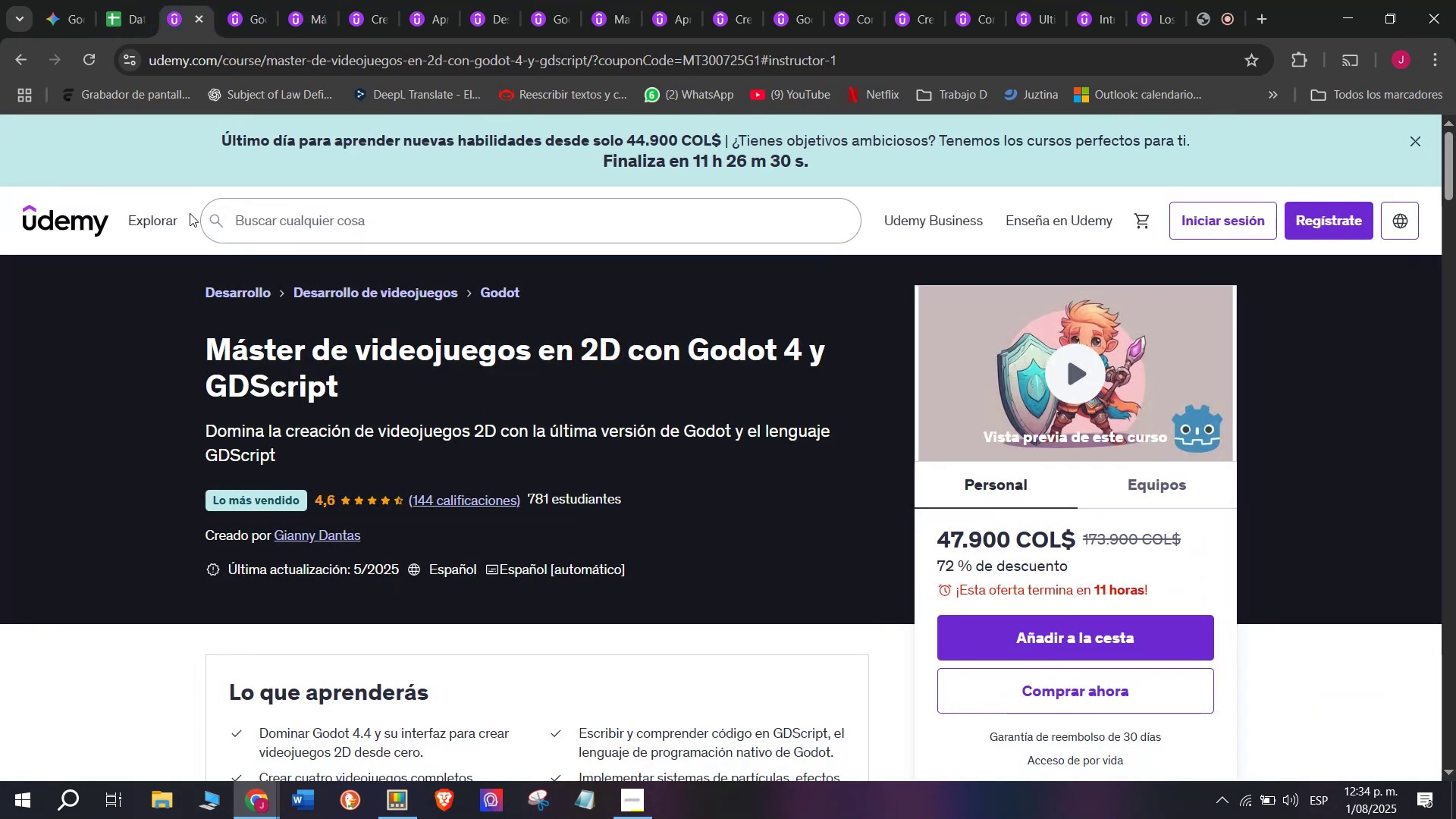 
left_click([135, 0])
 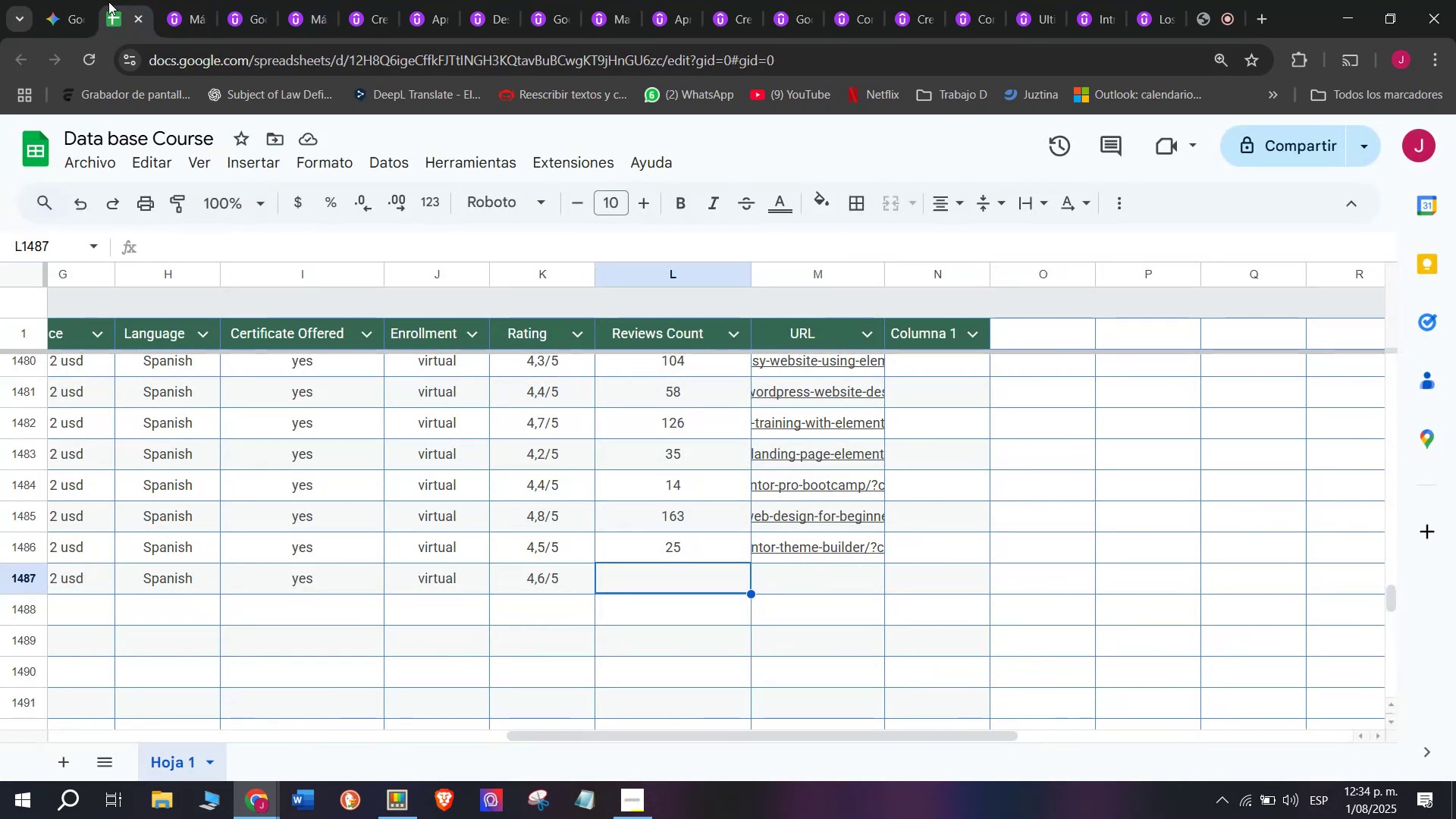 
left_click([161, 0])
 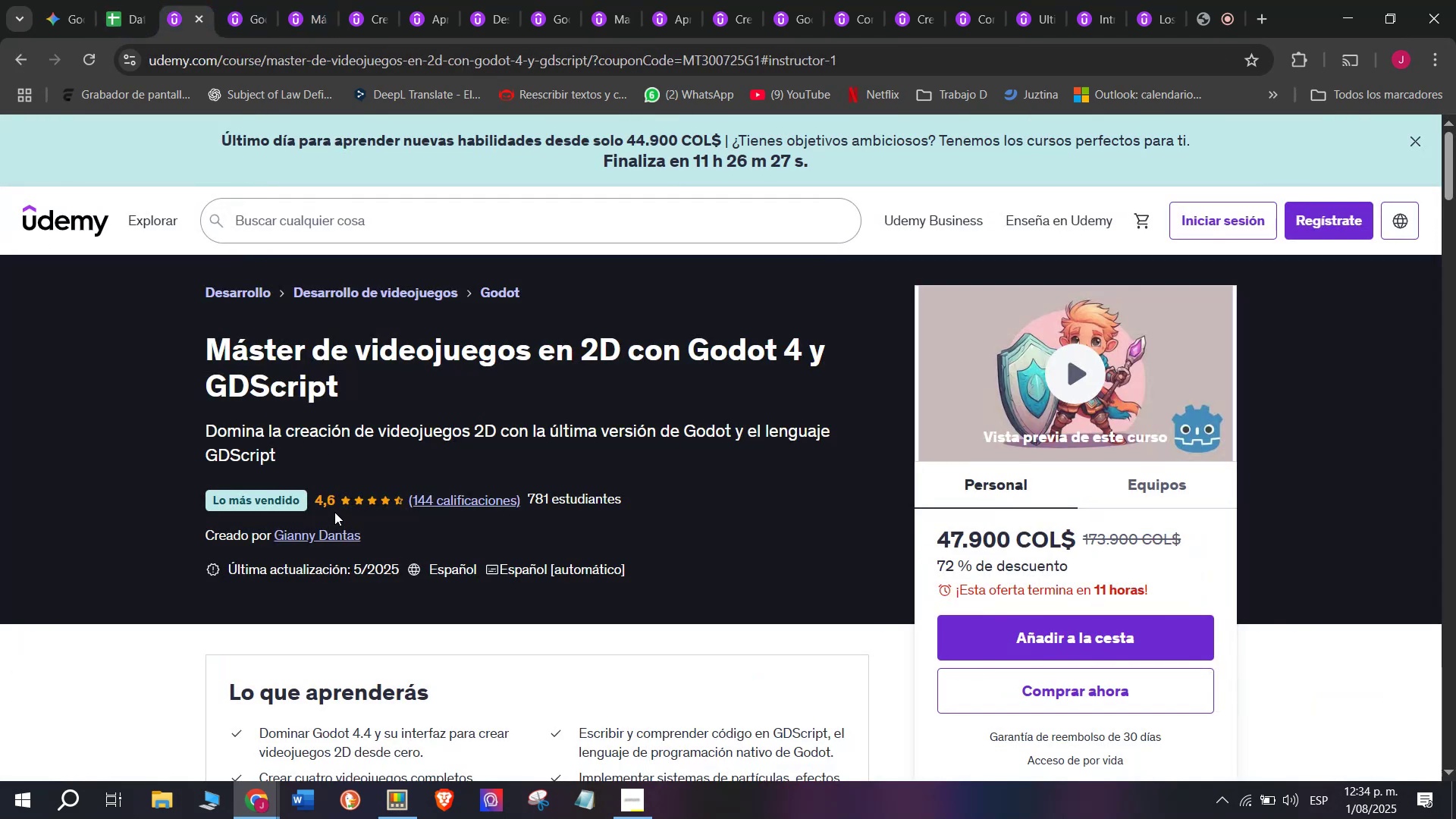 
left_click([127, 0])
 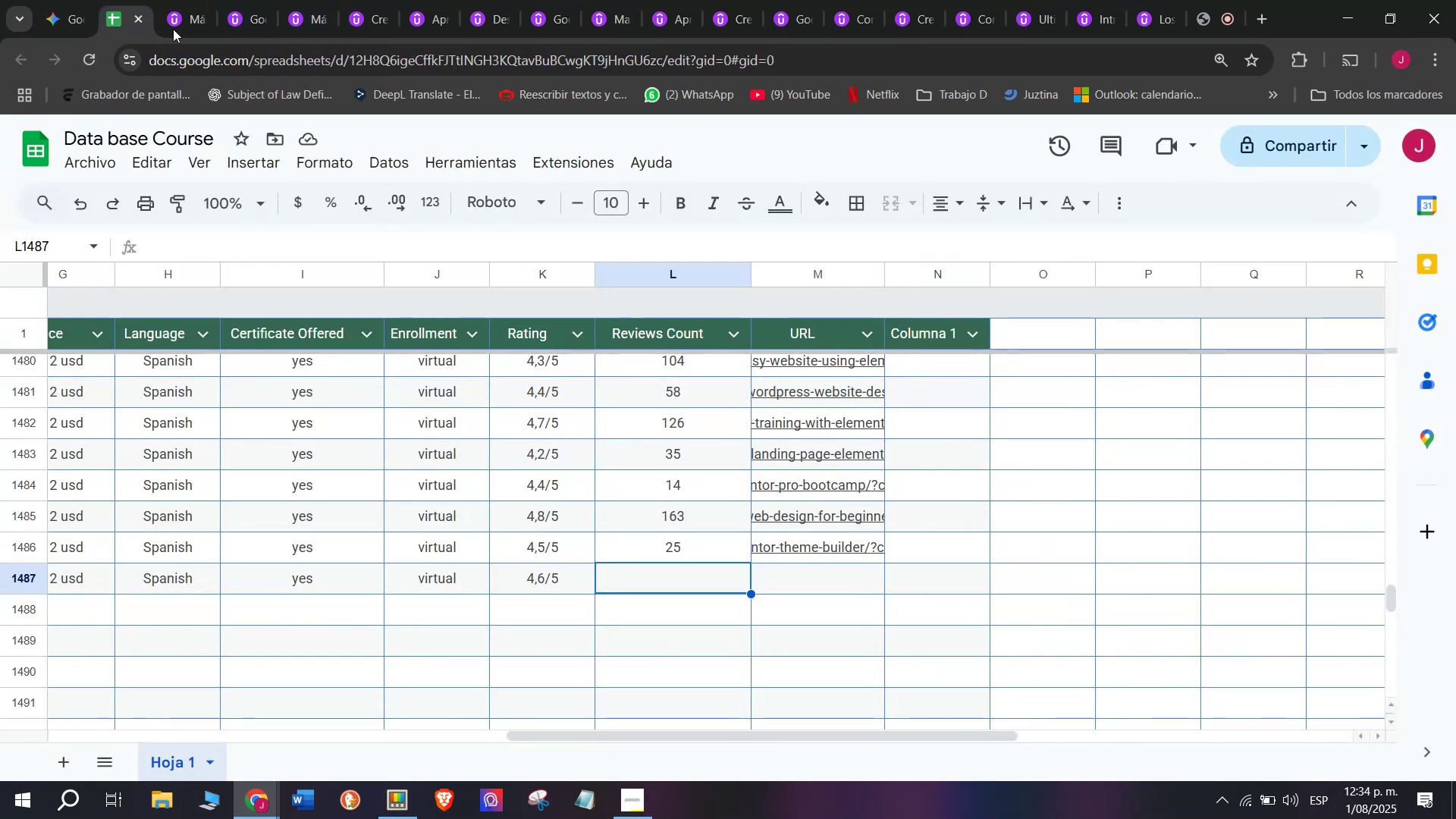 
left_click([190, 0])
 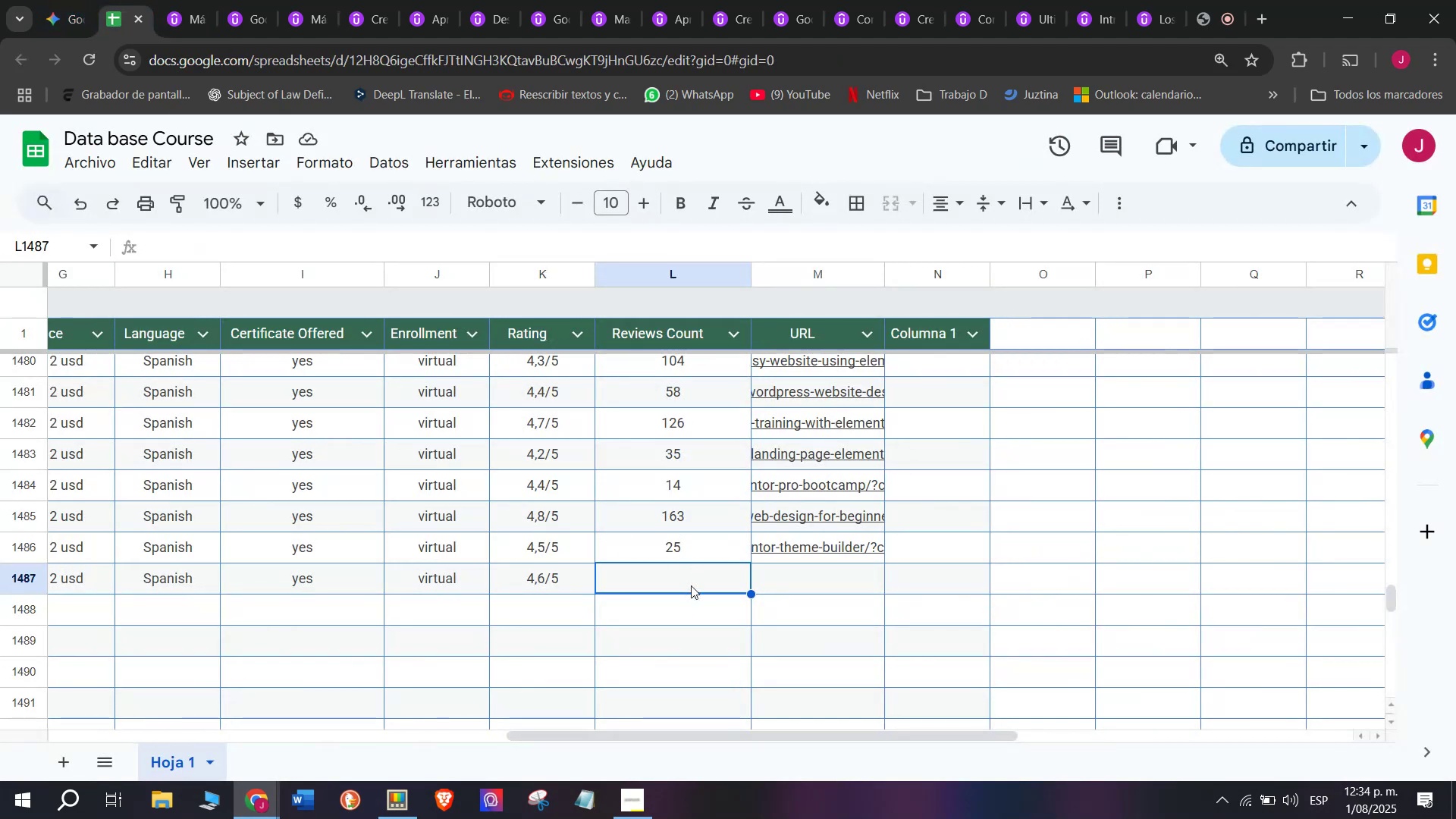 
left_click([549, 585])
 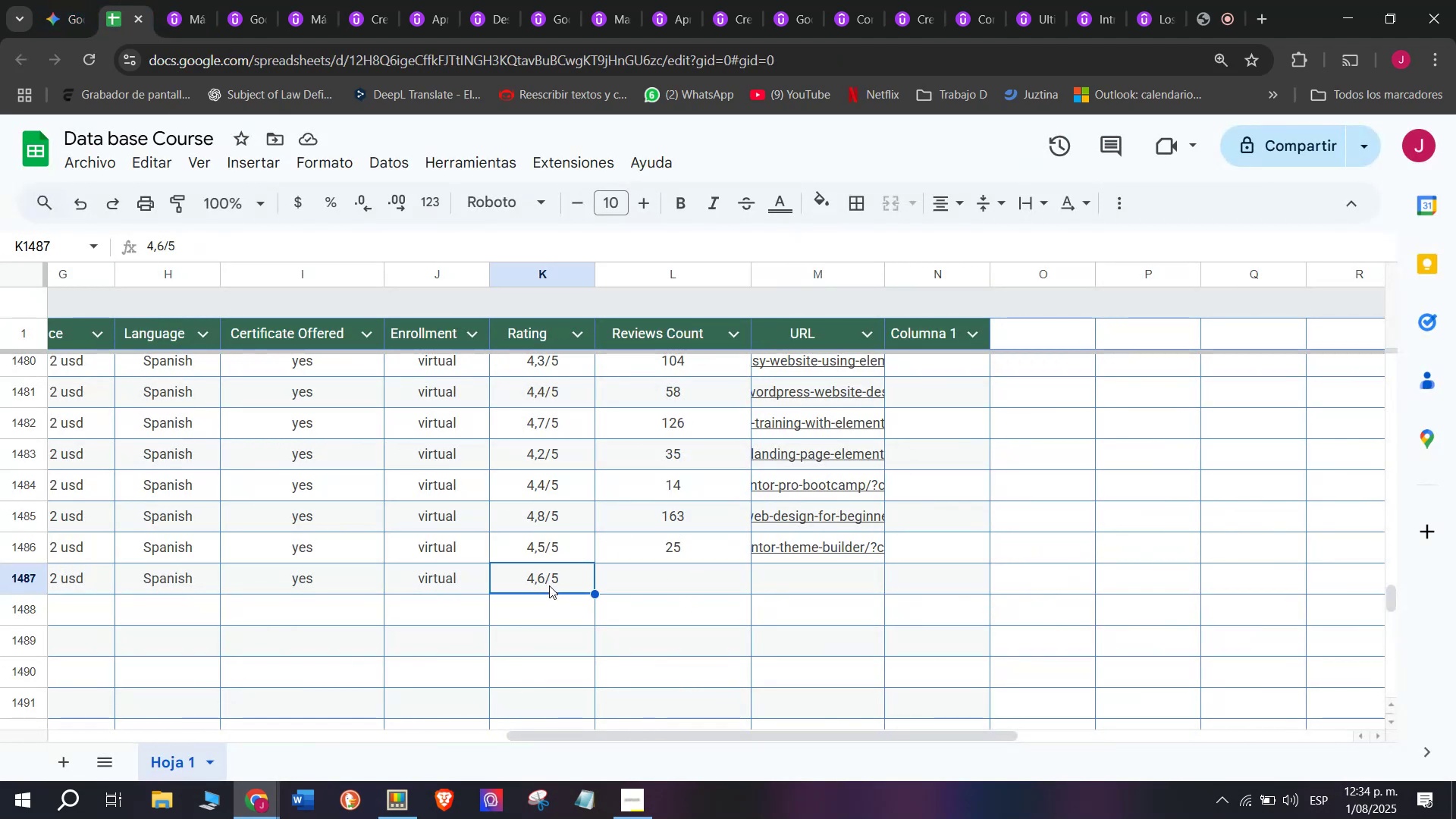 
key(Break)
 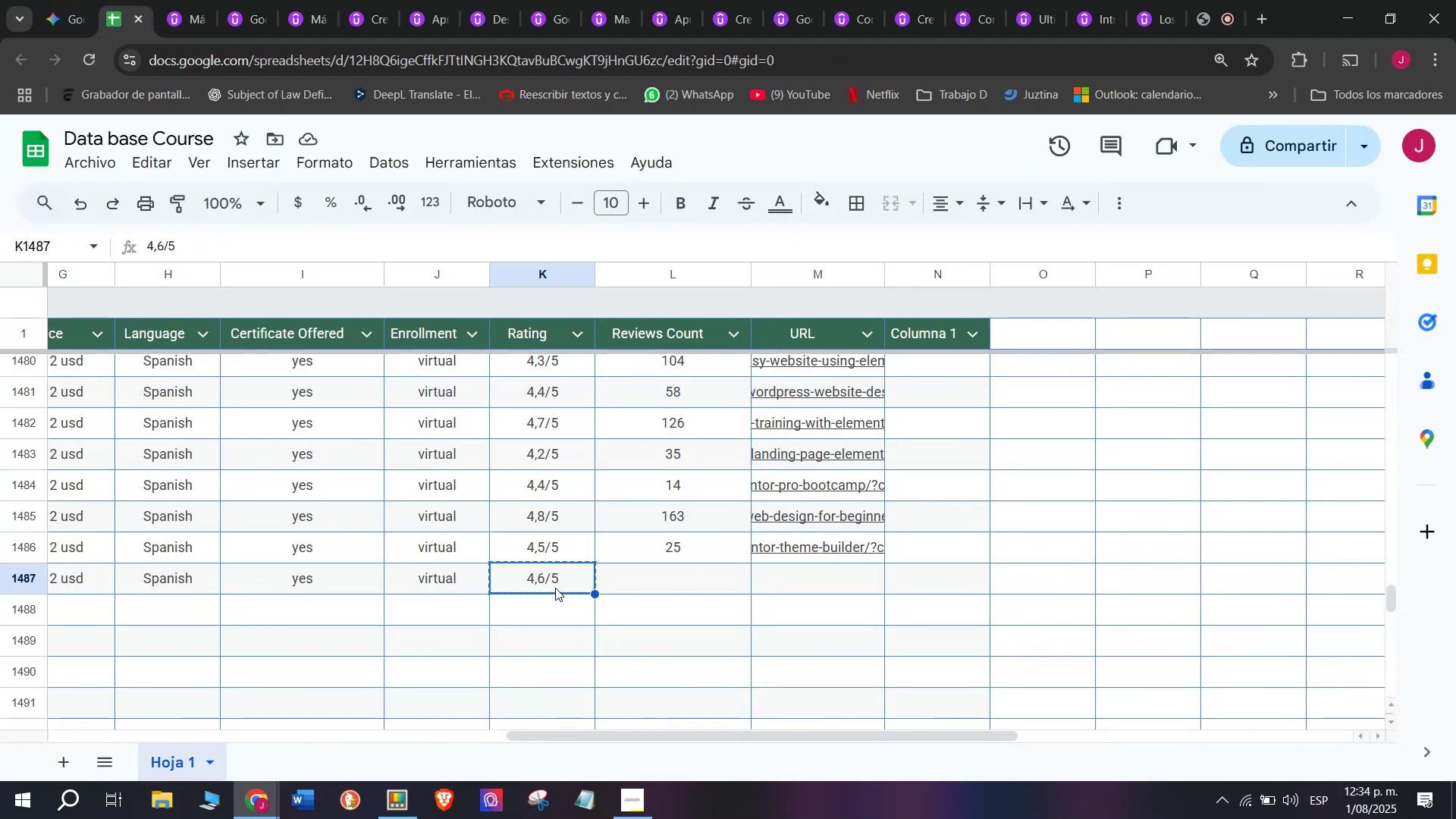 
key(Control+ControlLeft)
 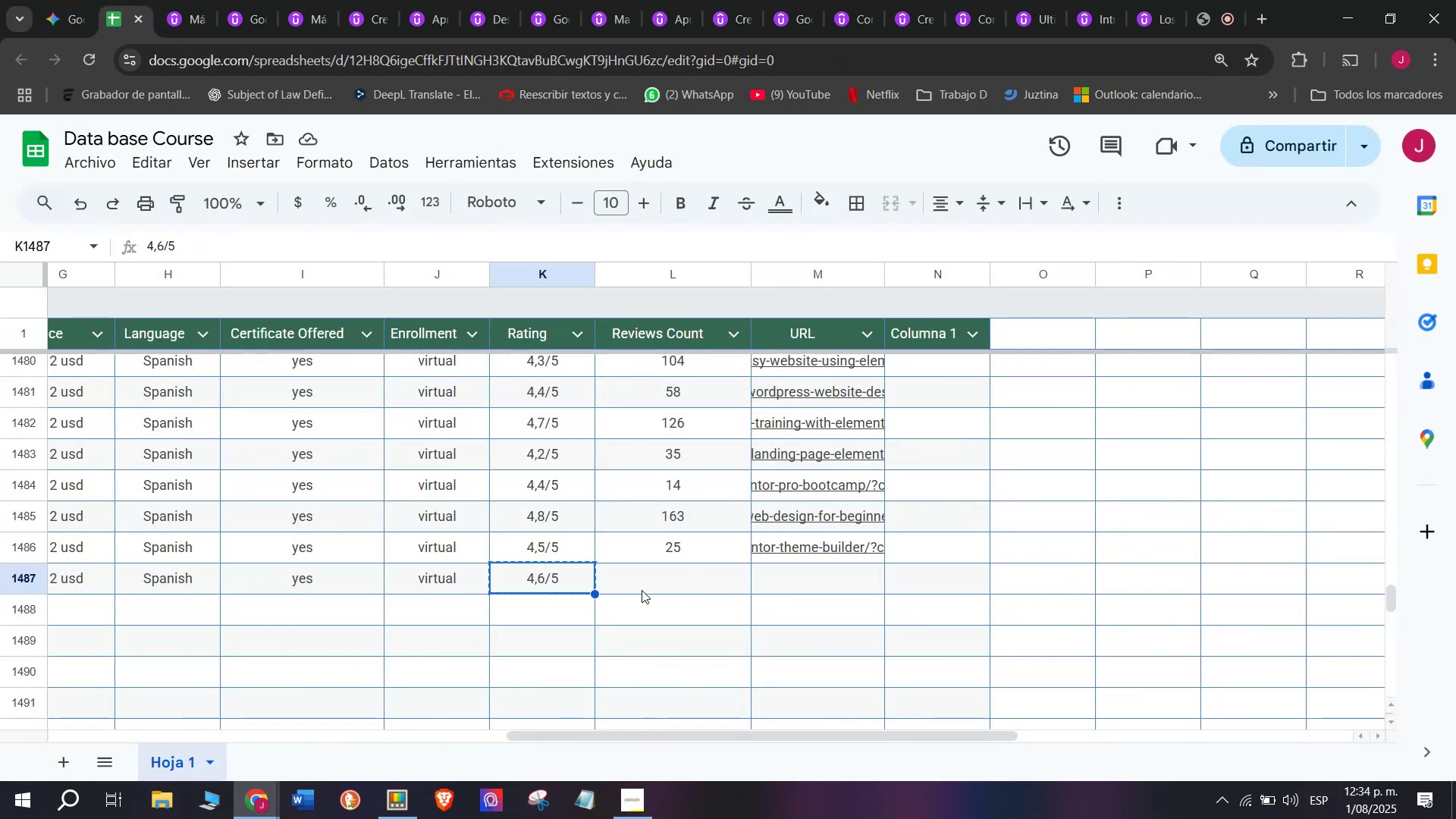 
key(Control+C)
 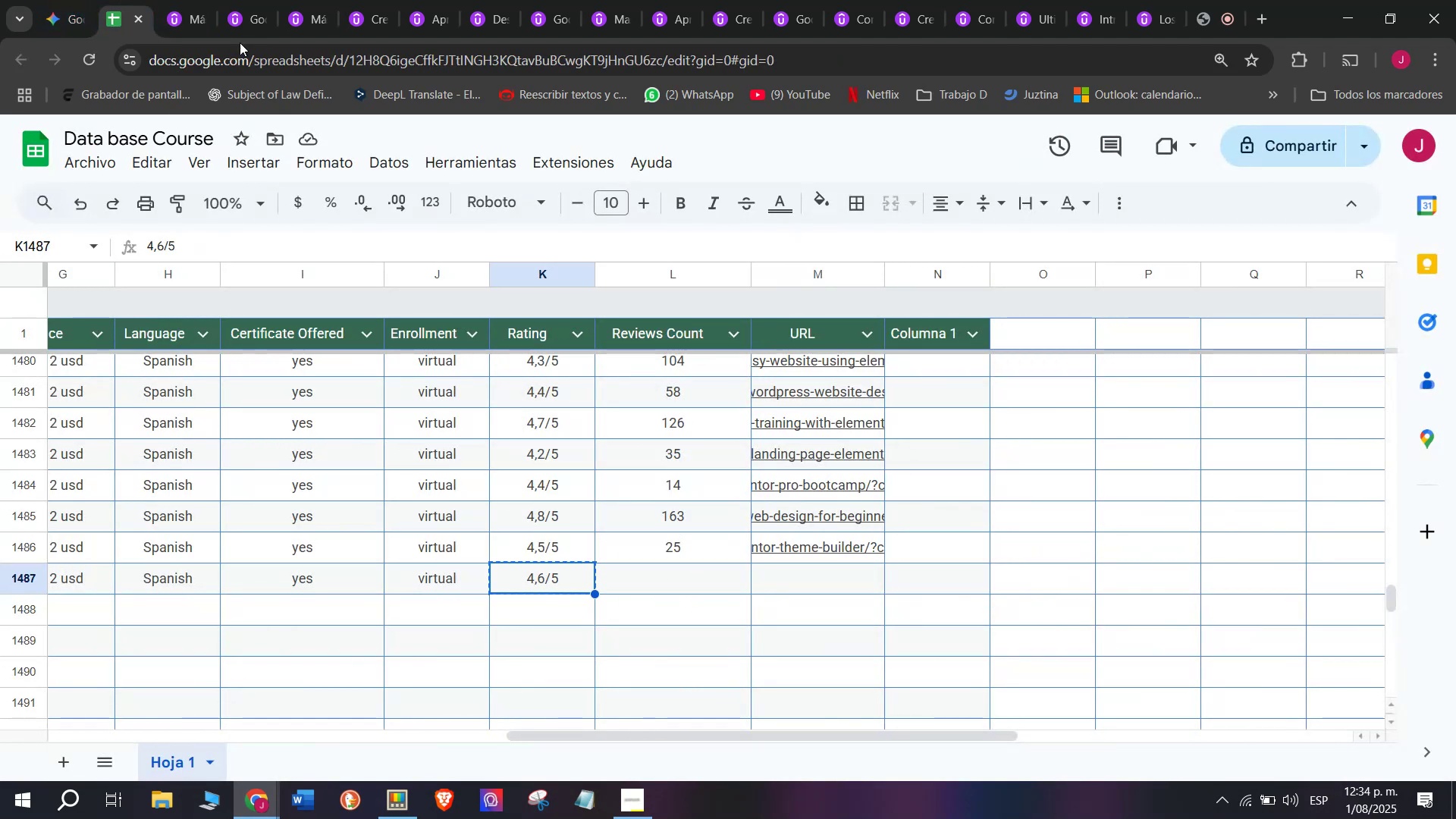 
left_click([191, 0])
 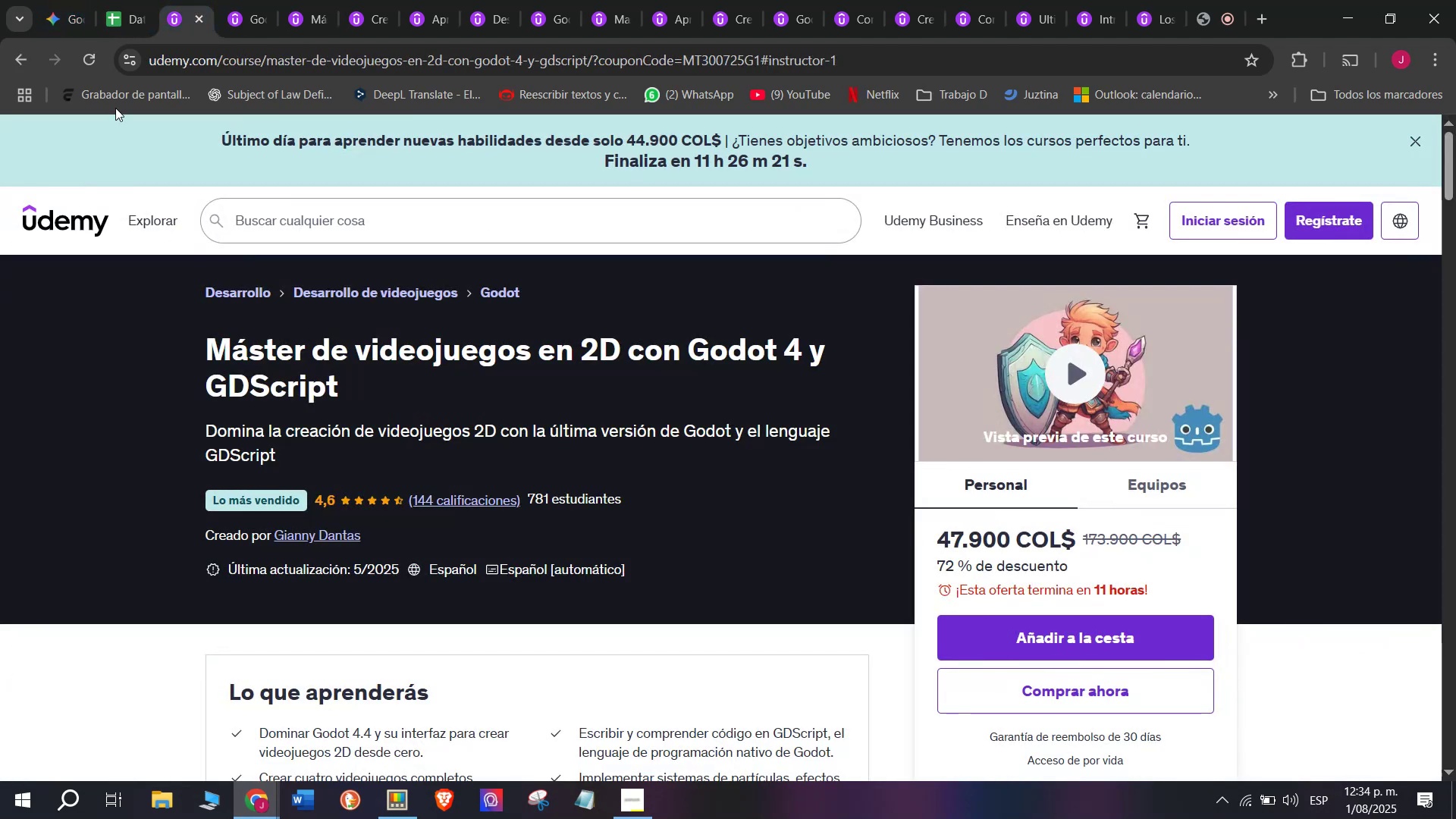 
left_click([104, 0])
 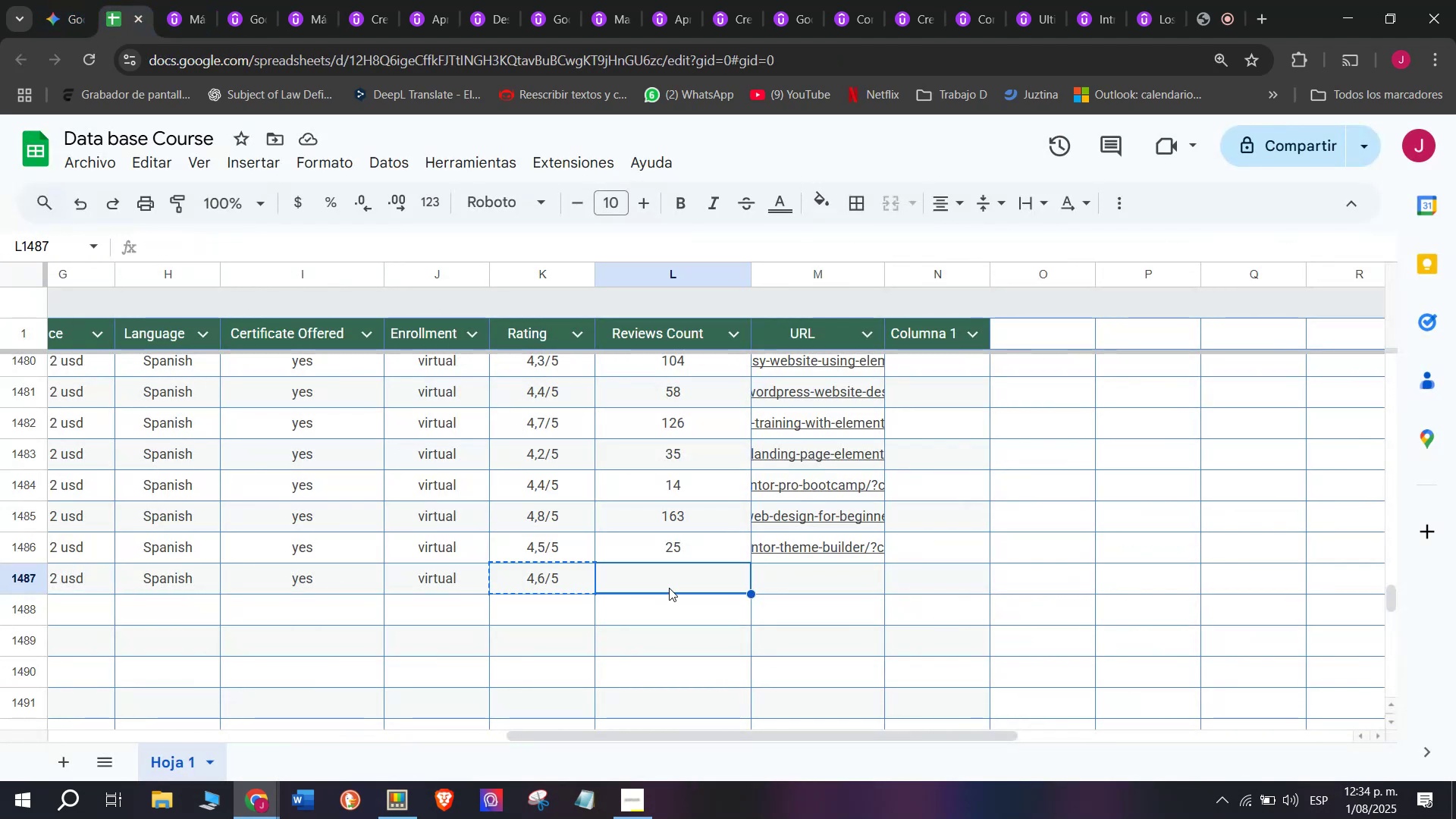 
type(144)
 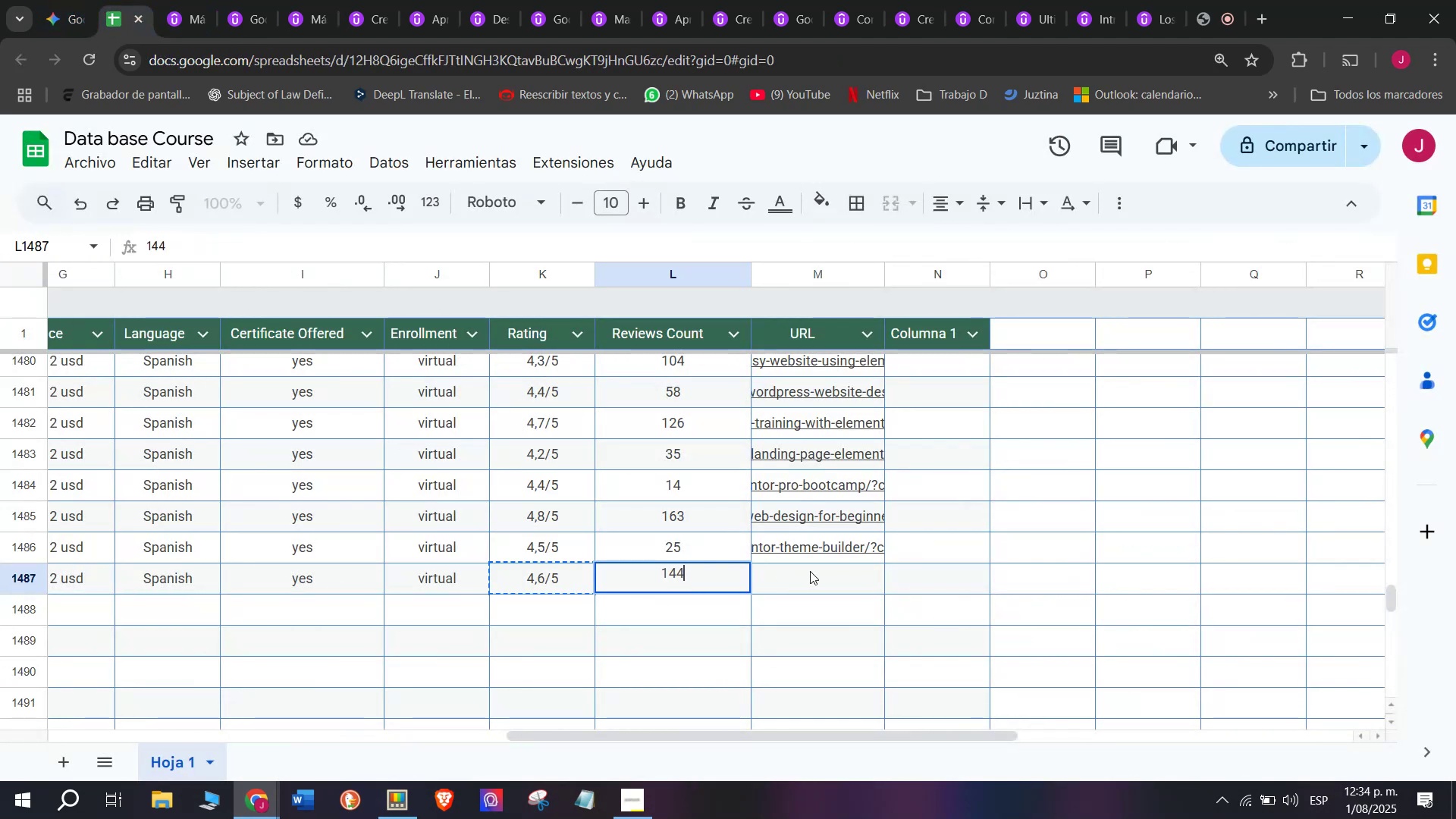 
left_click([811, 570])
 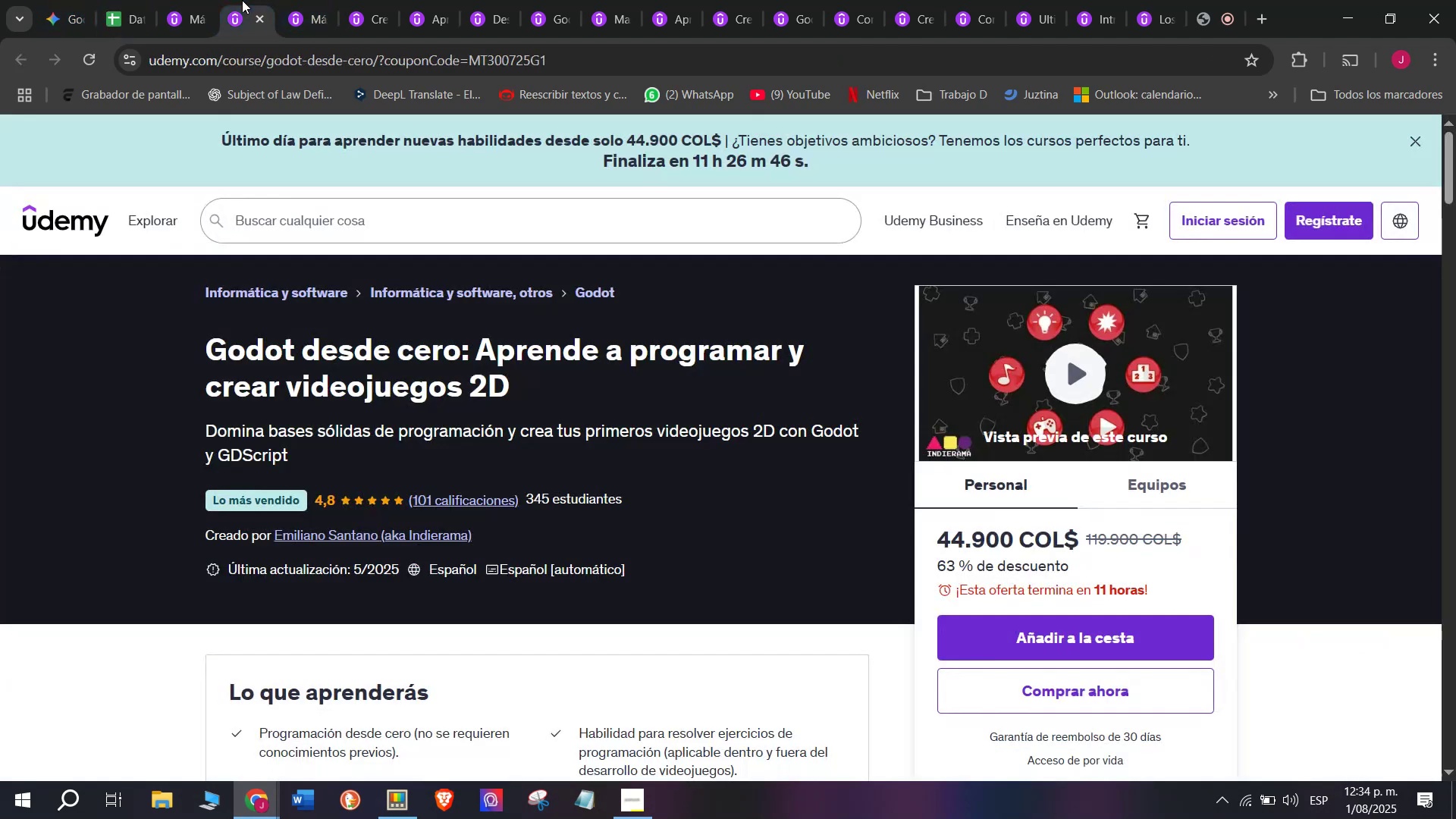 
double_click([196, 0])
 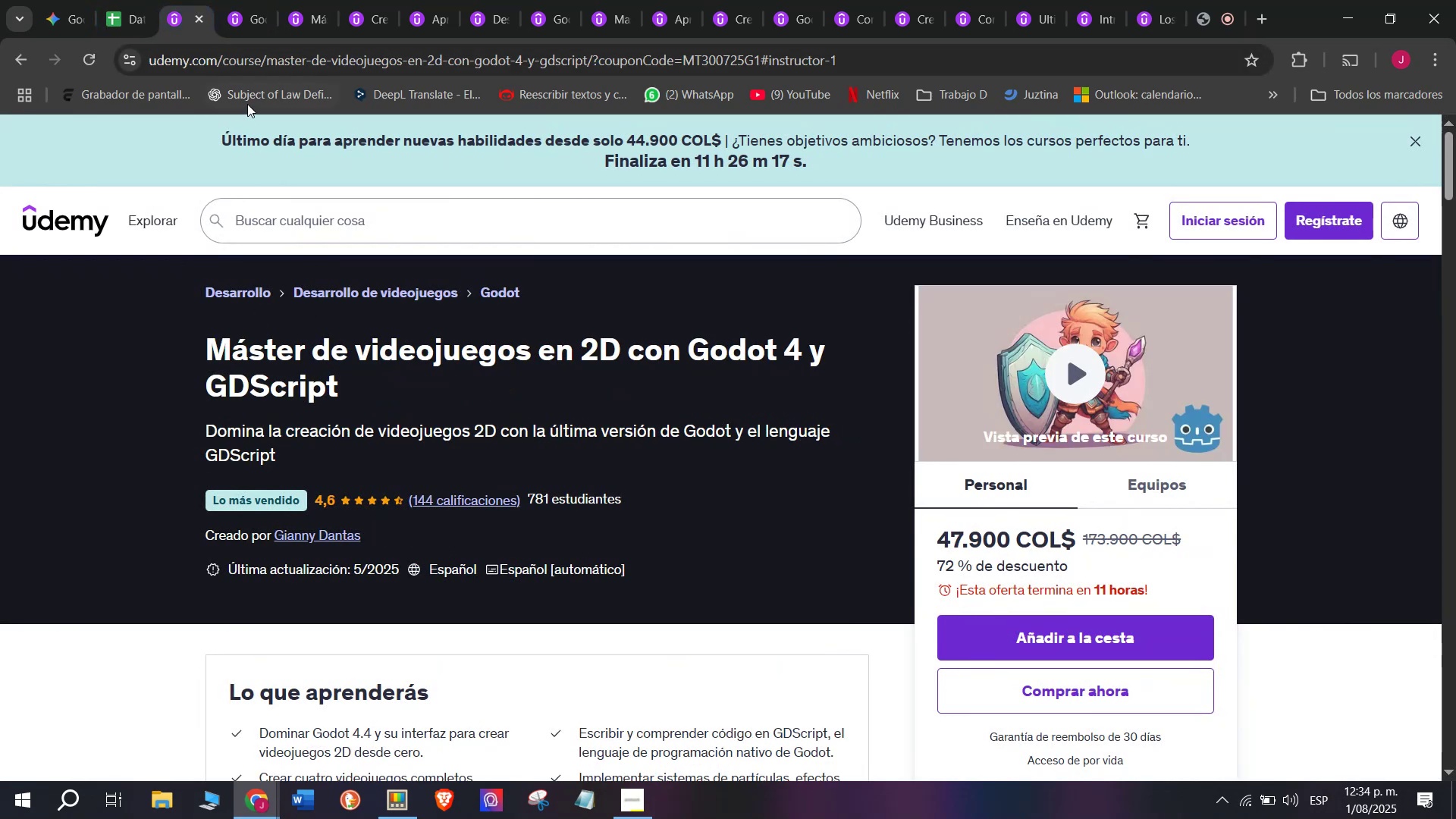 
double_click([265, 72])
 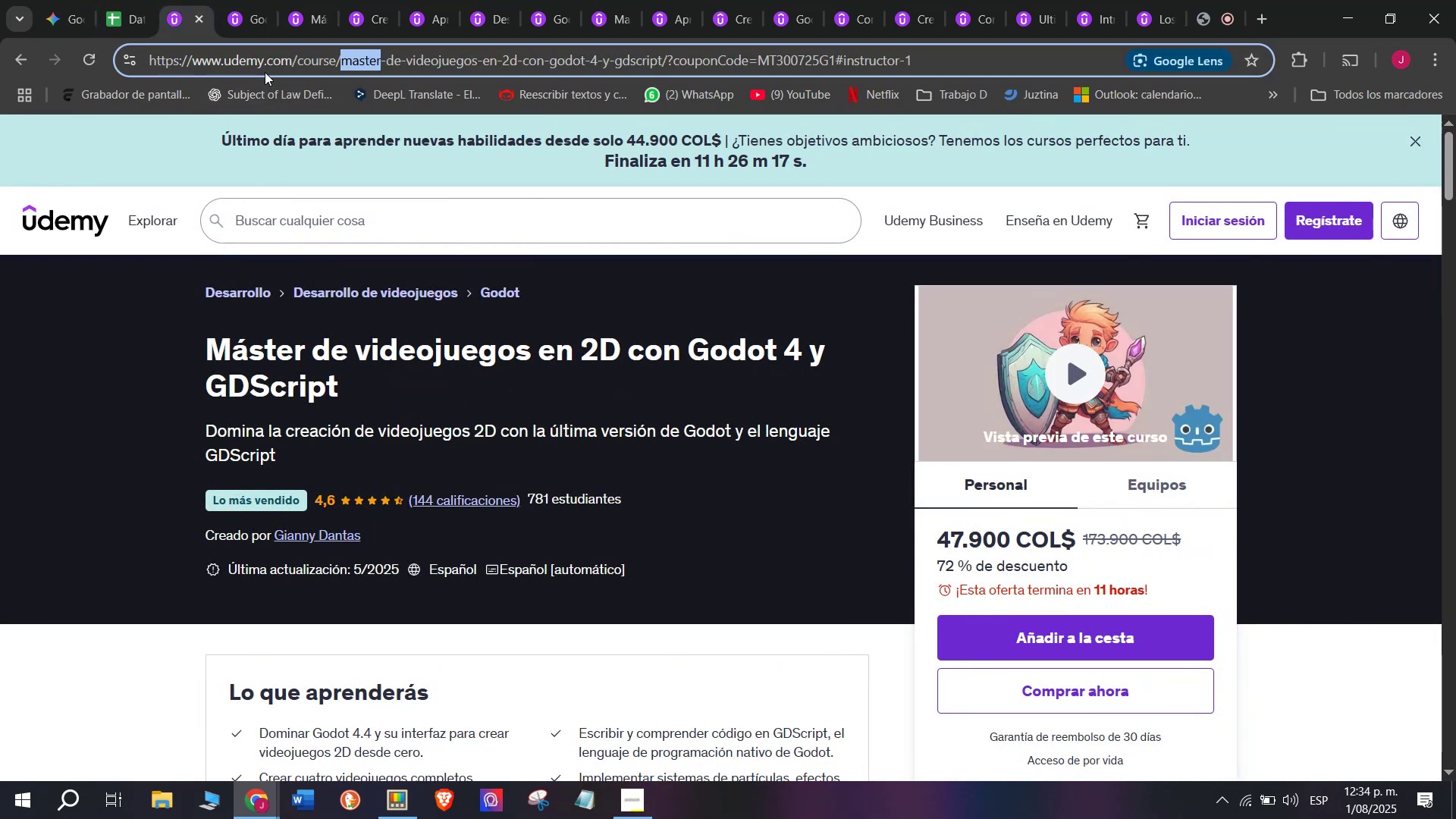 
triple_click([265, 72])
 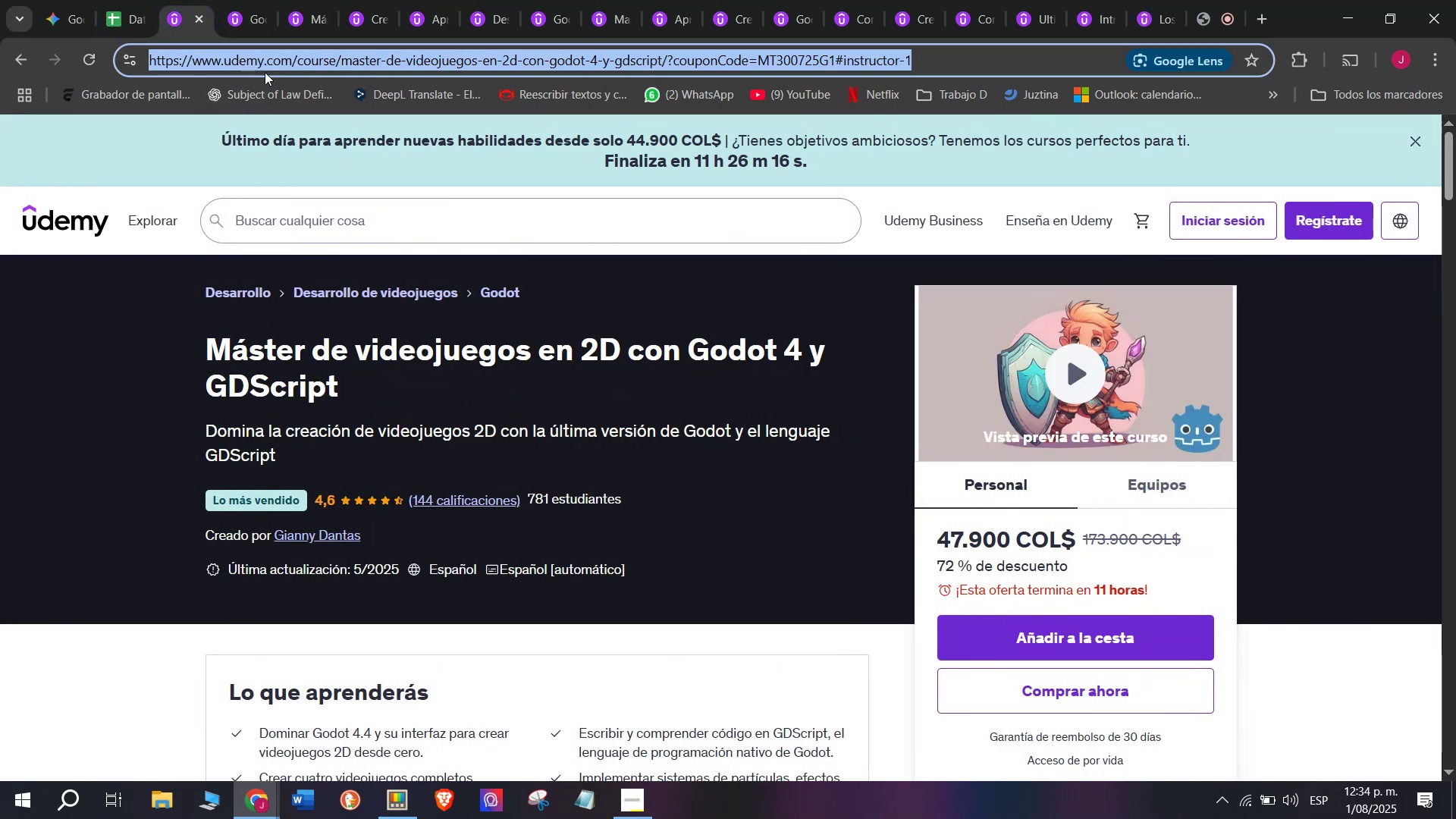 
key(Break)
 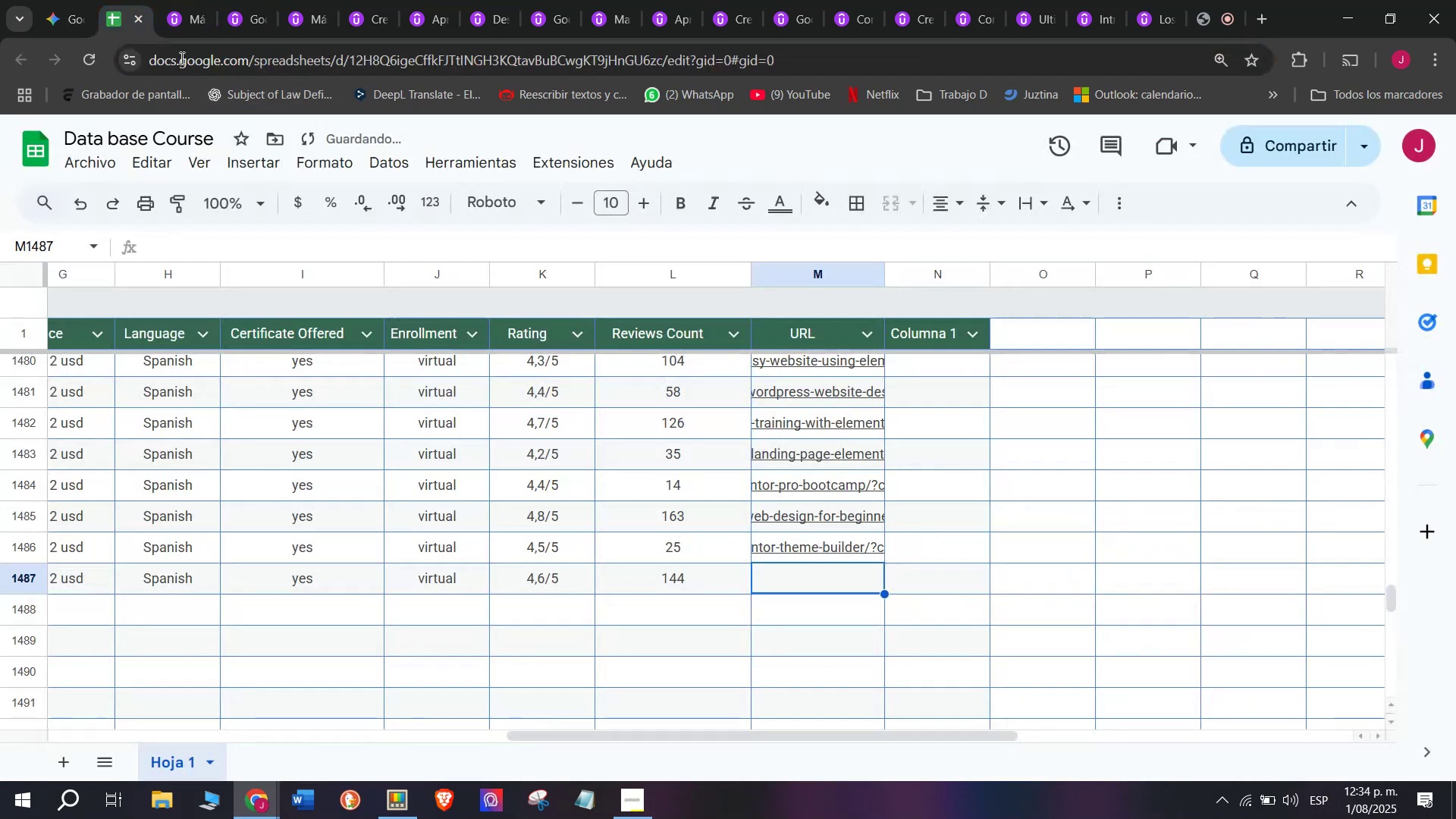 
key(Control+ControlLeft)
 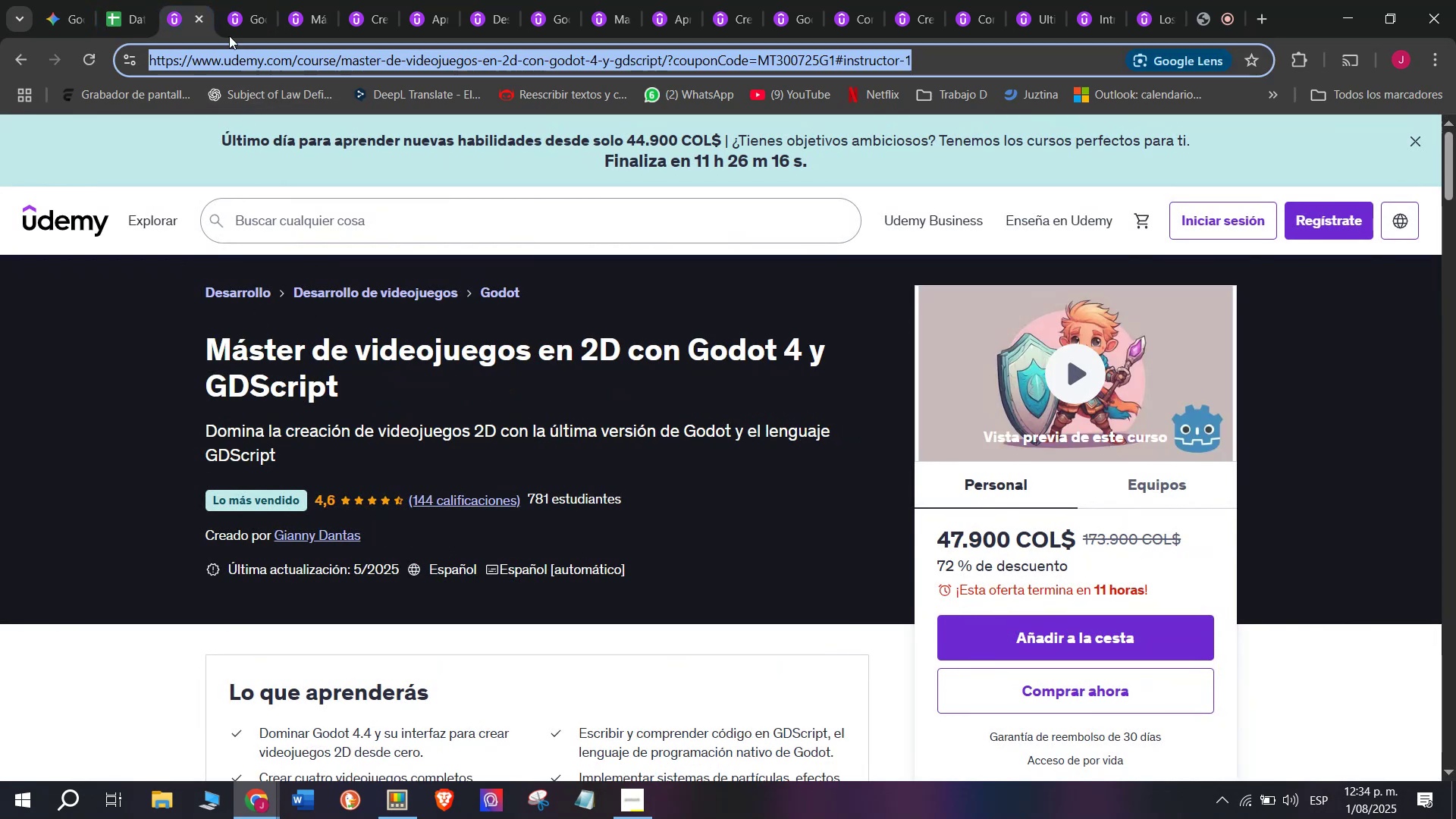 
key(Control+C)
 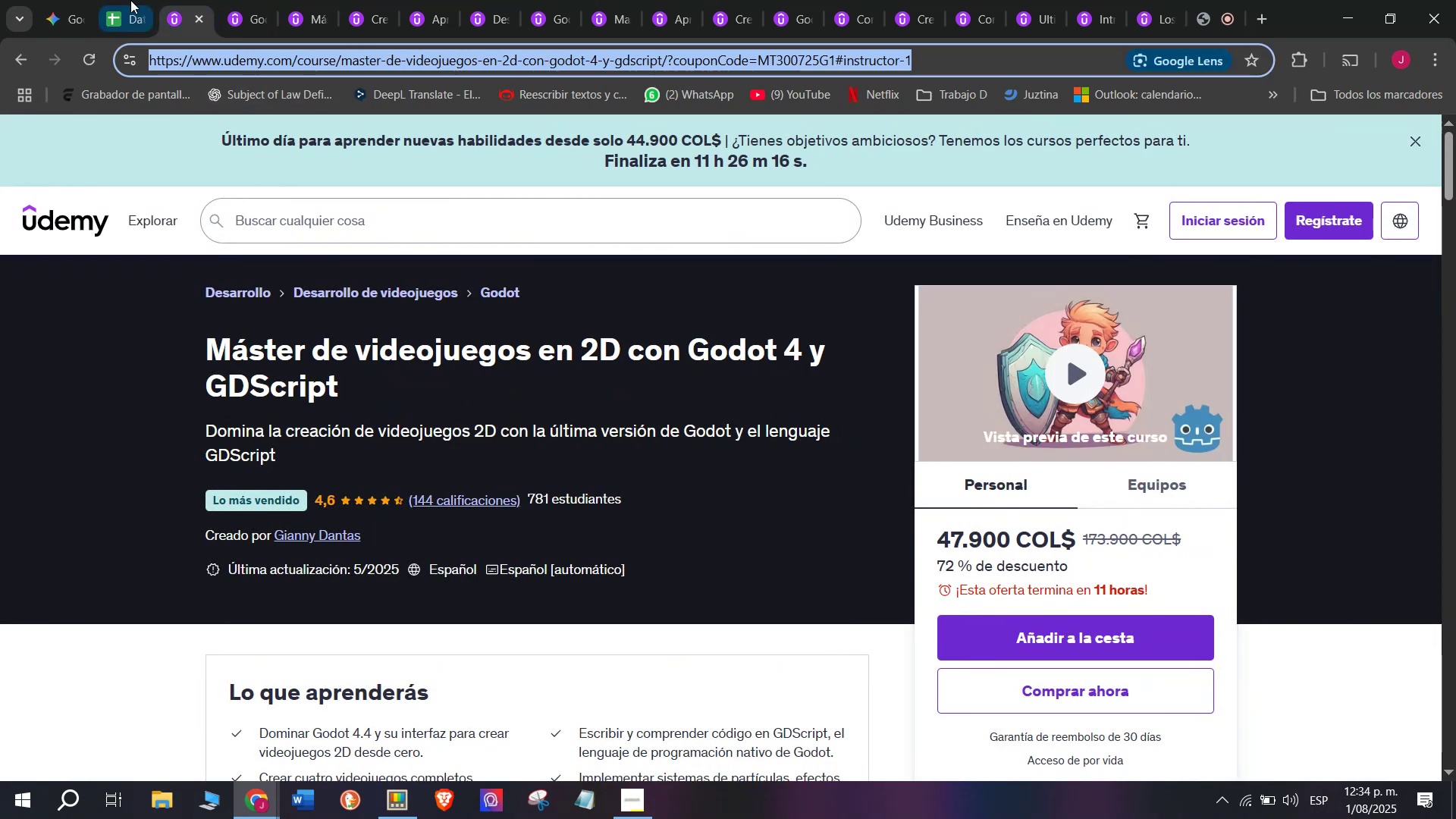 
triple_click([129, 0])
 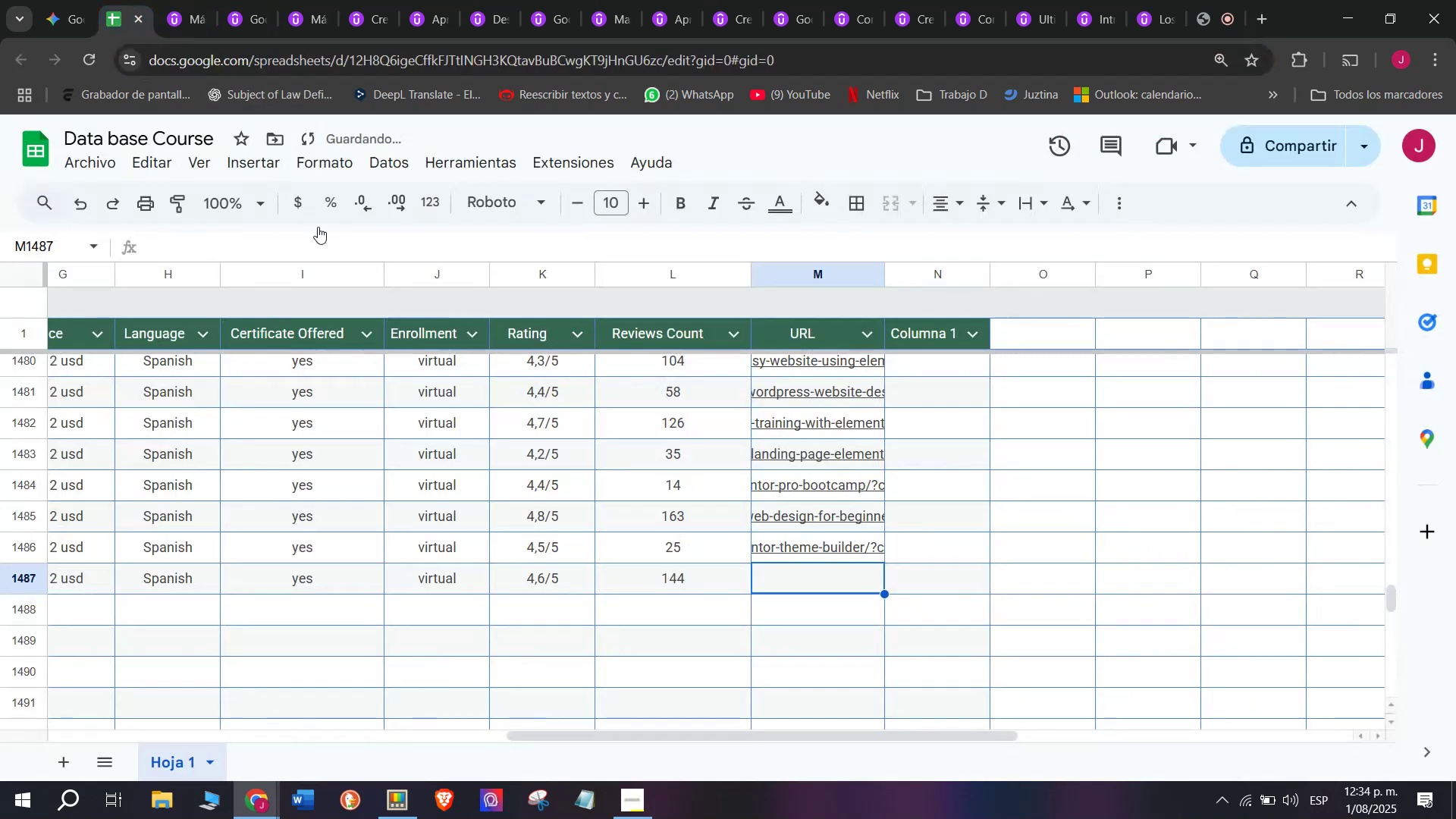 
key(Z)
 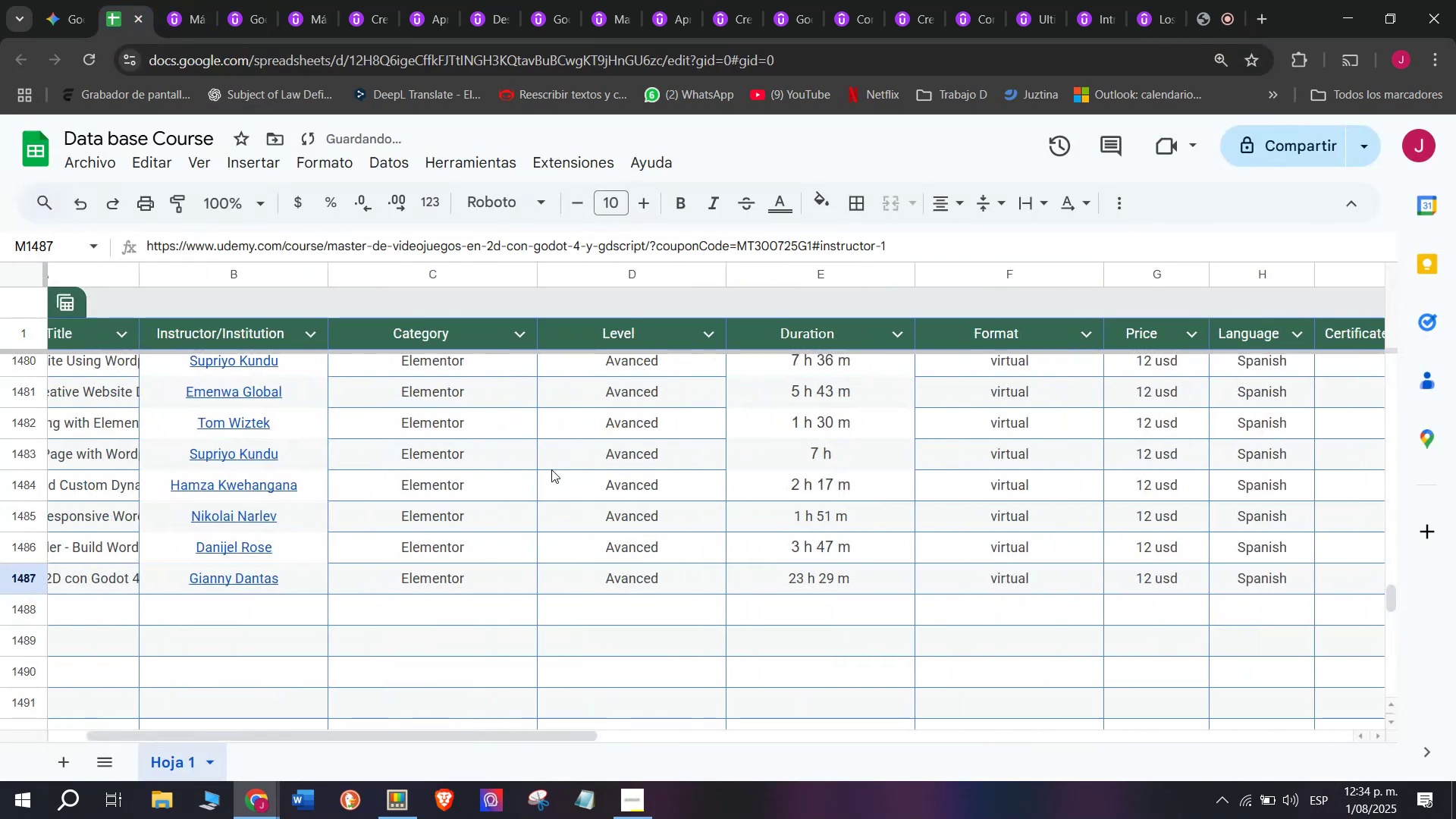 
key(Control+ControlLeft)
 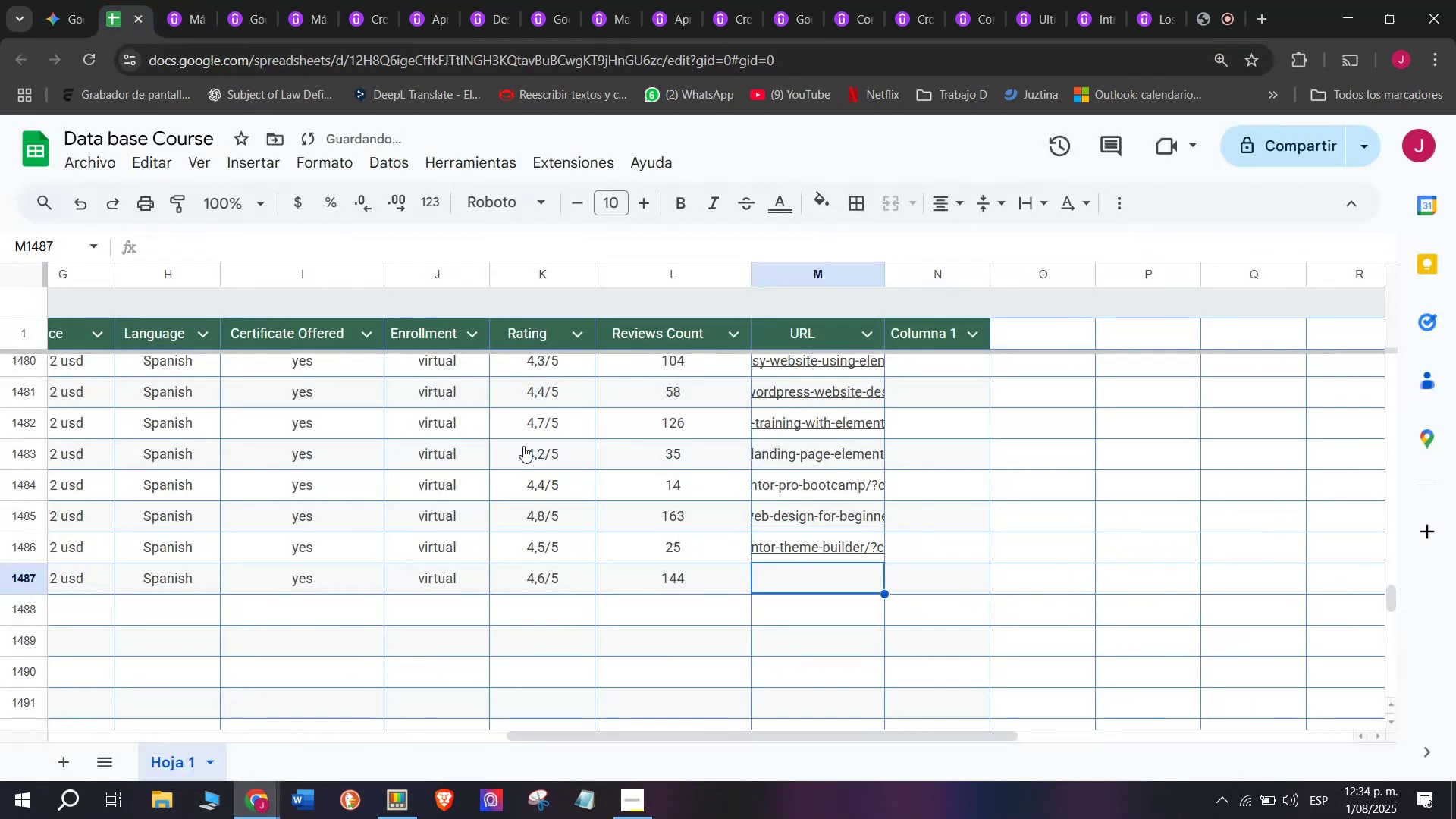 
key(Control+V)
 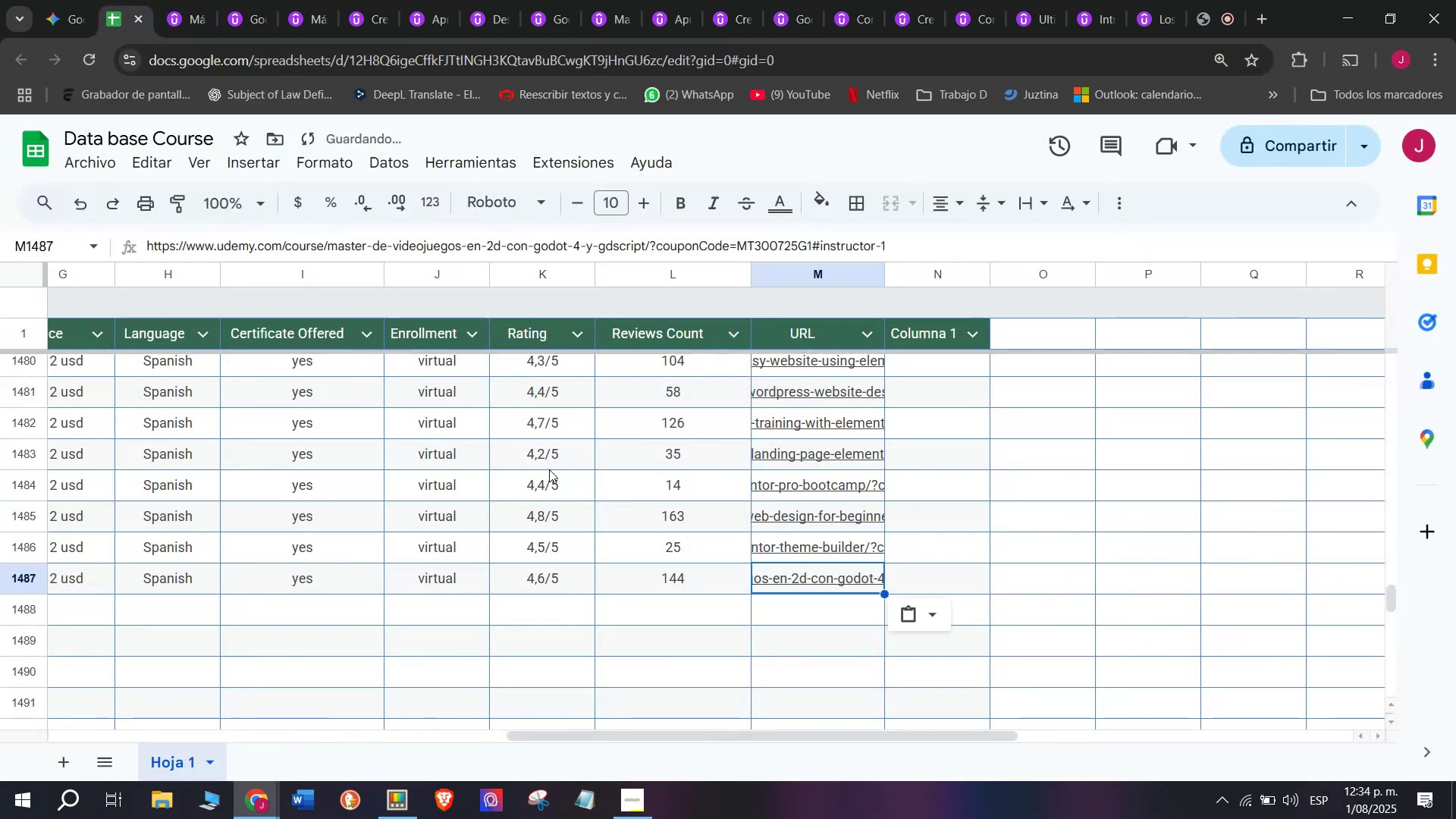 
scroll: coordinate [217, 615], scroll_direction: up, amount: 3.0
 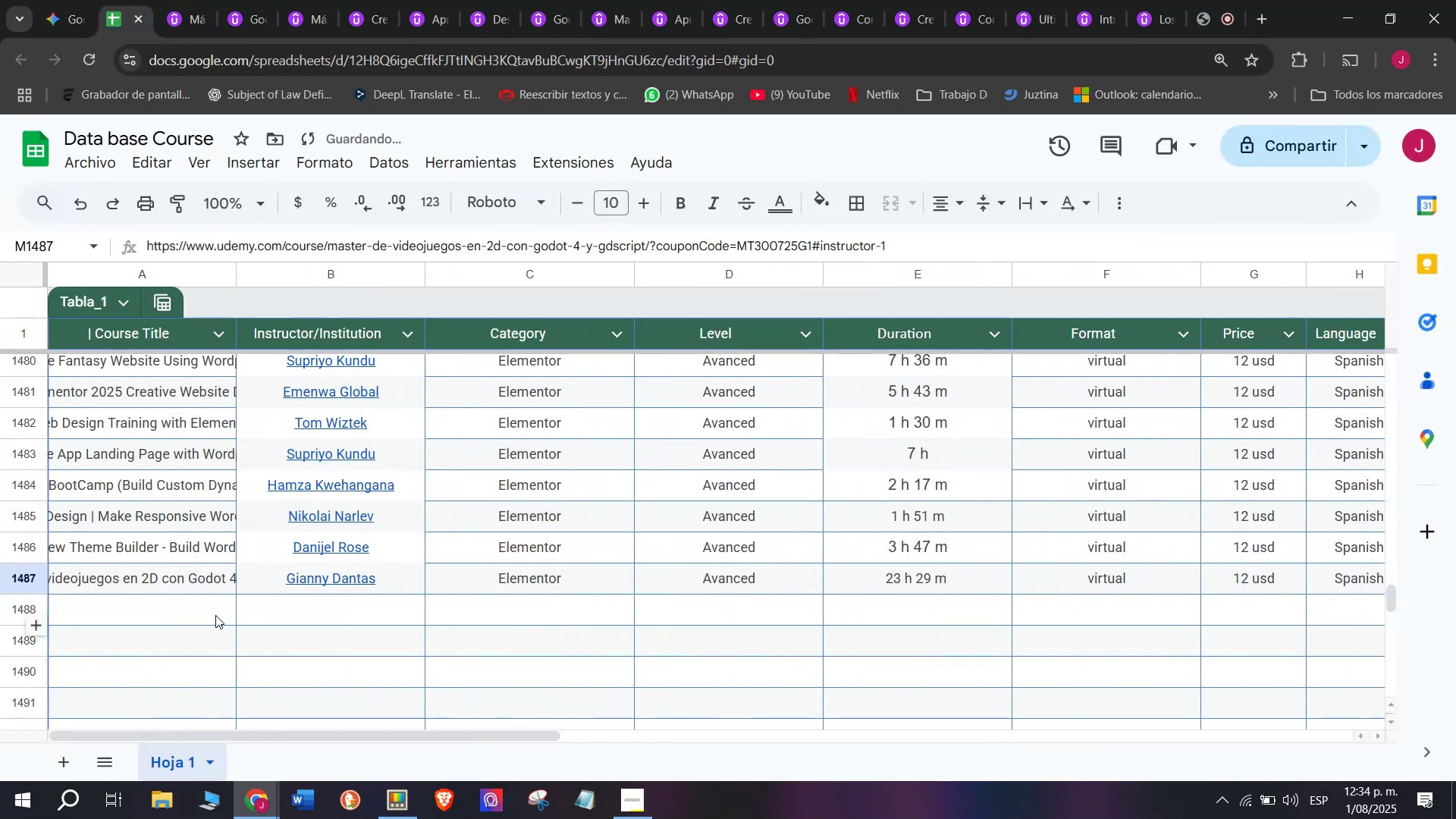 
left_click([215, 615])
 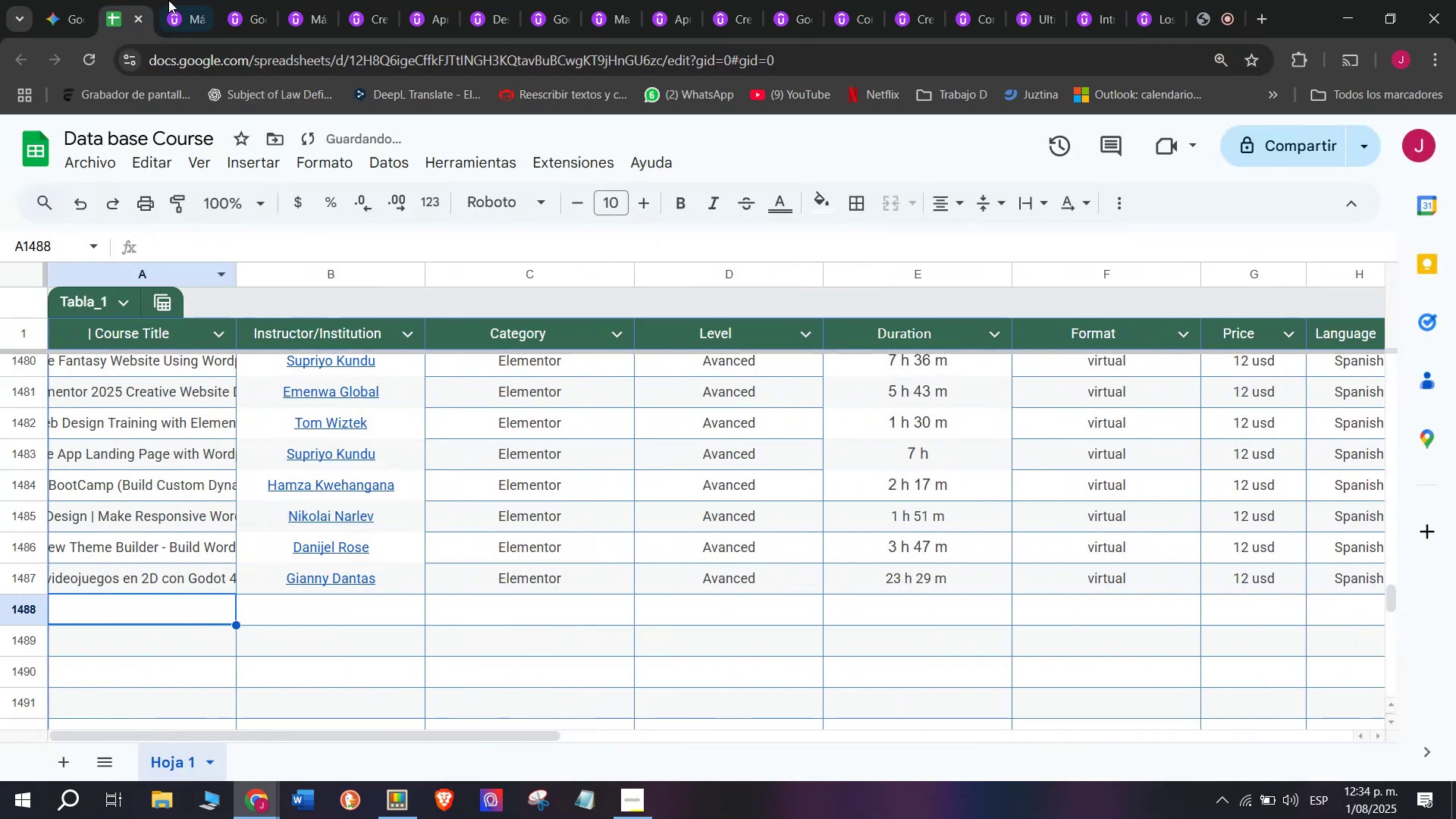 
left_click([167, 0])
 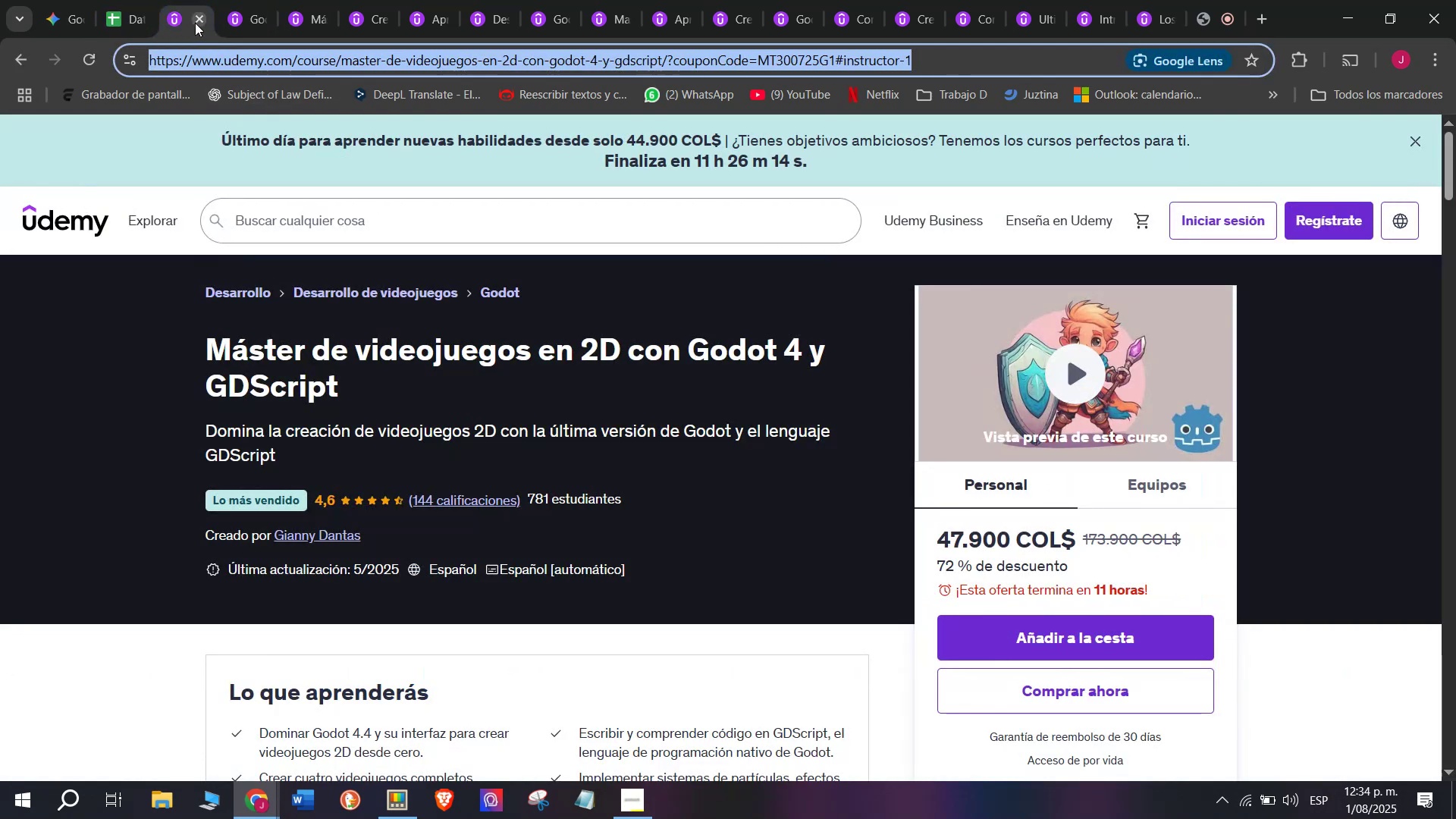 
left_click([195, 20])
 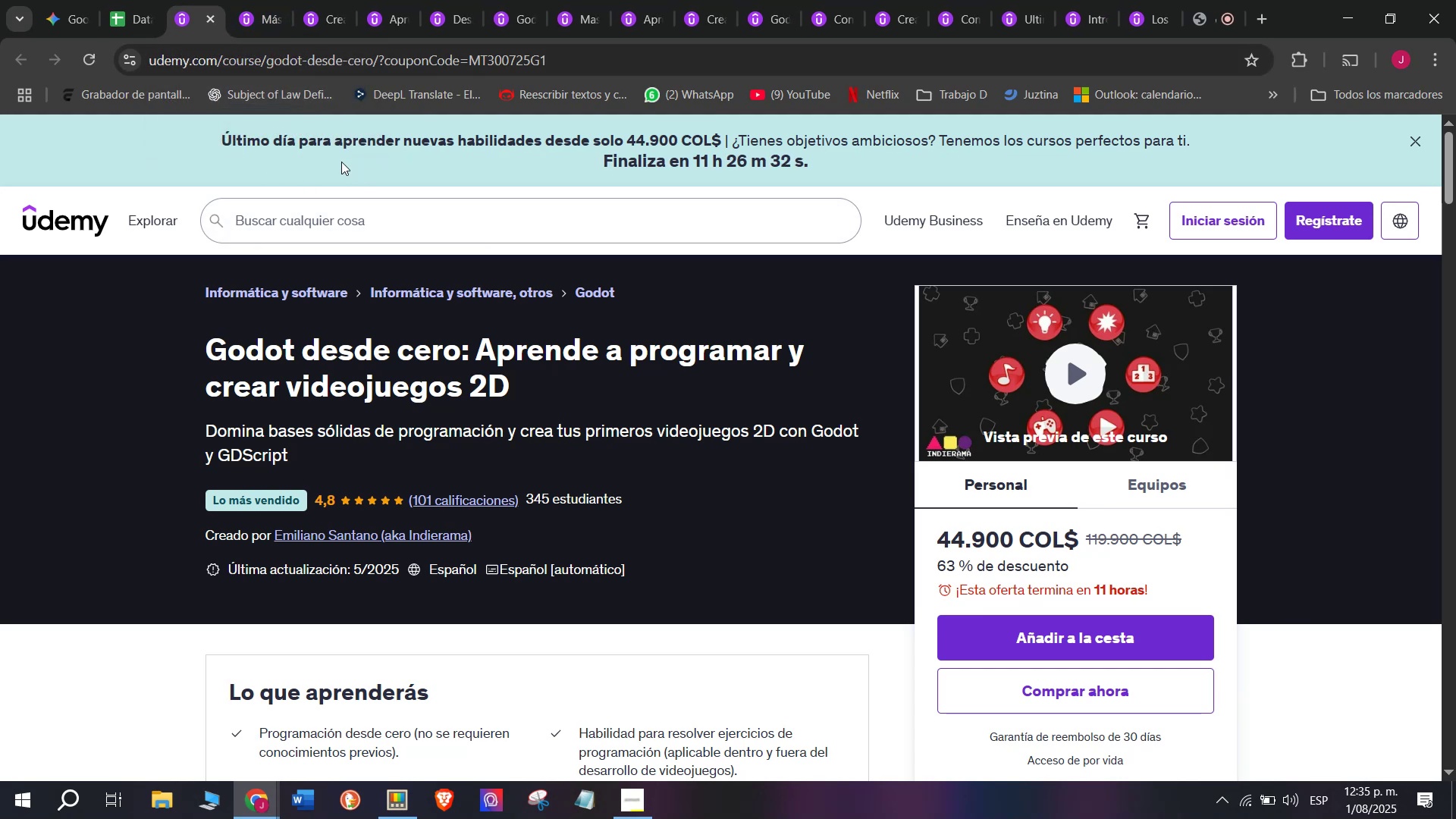 
wait(15.25)
 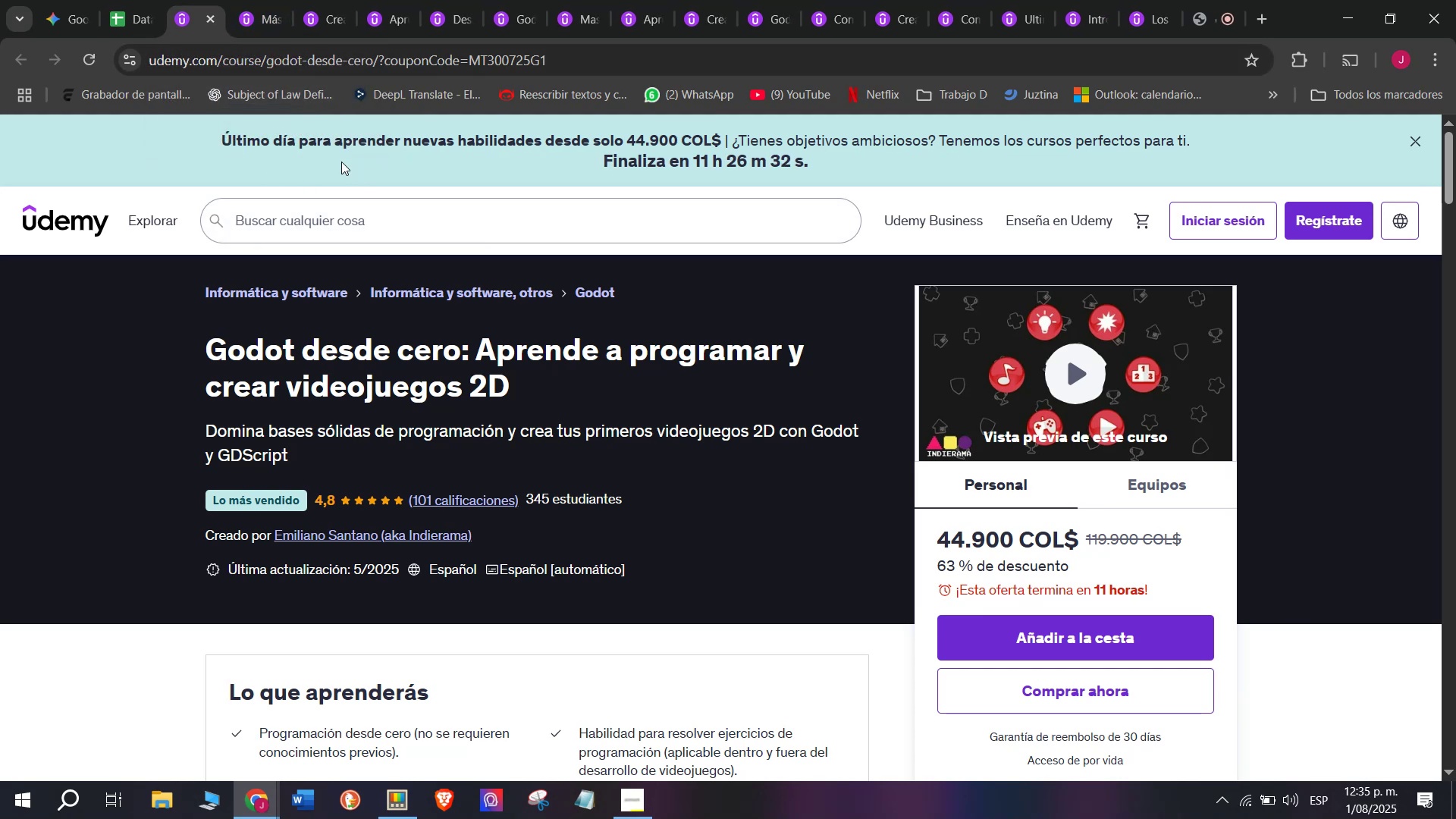 
double_click([321, 61])
 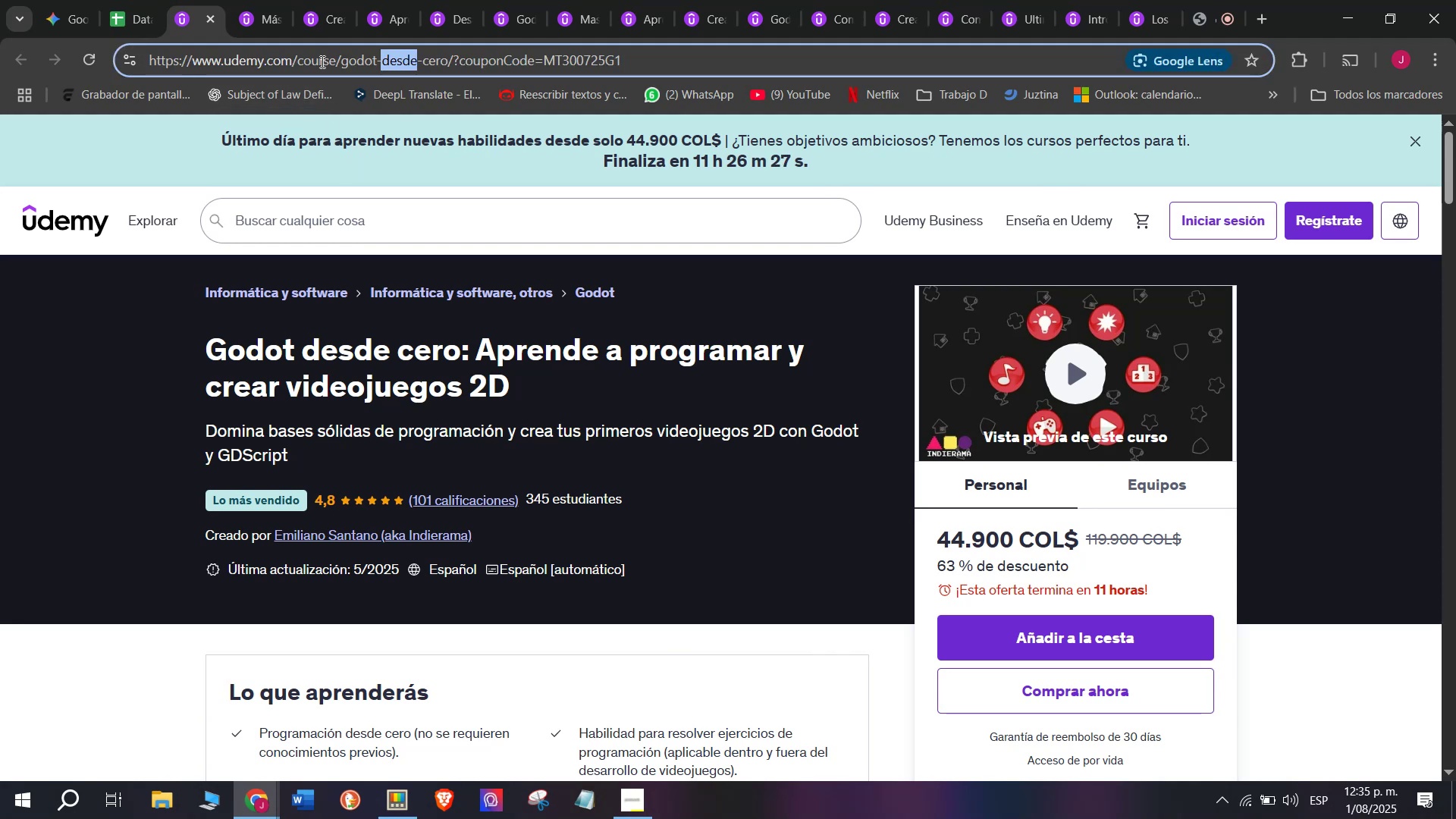 
triple_click([321, 61])
 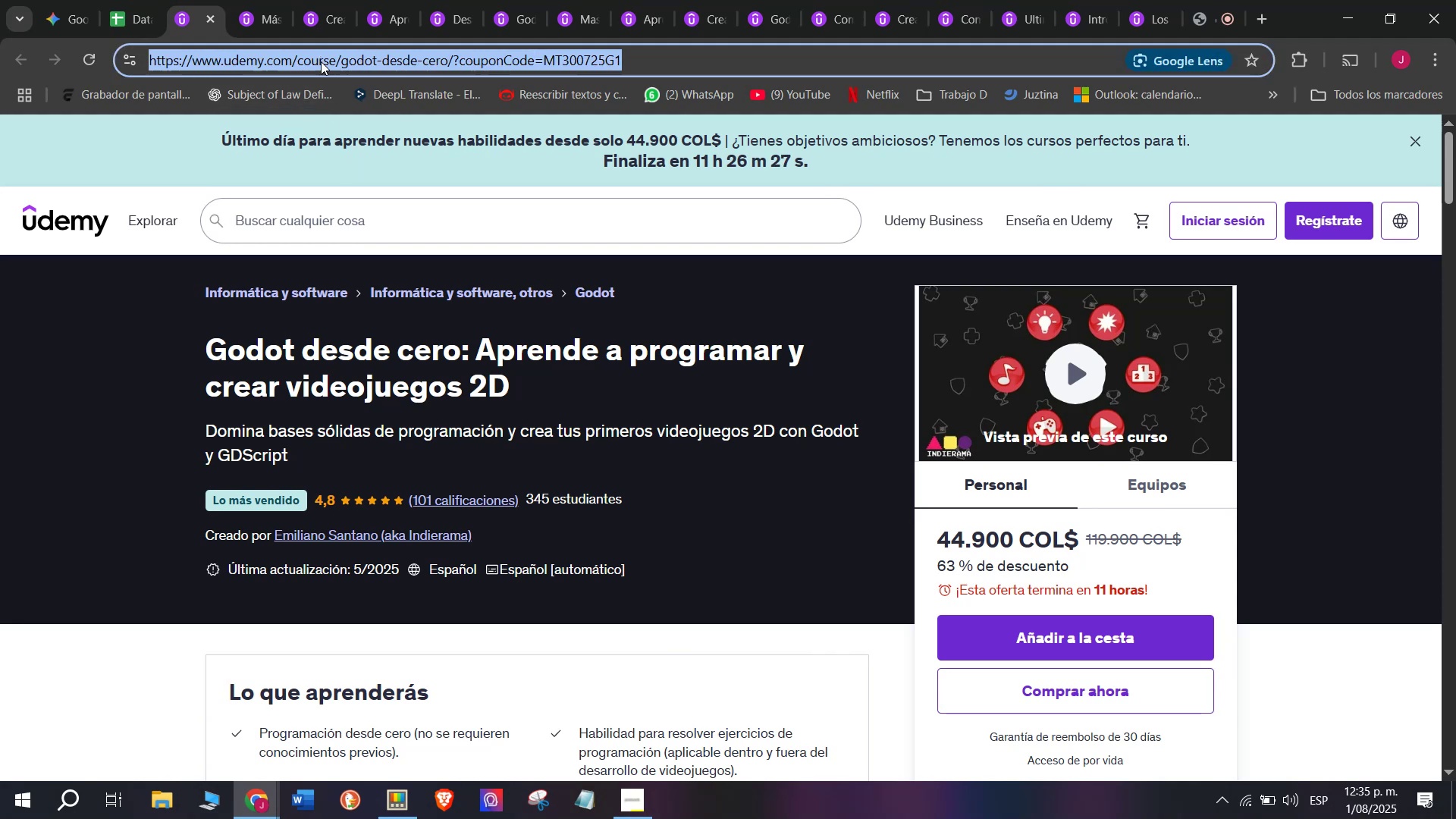 
key(Control+ControlLeft)
 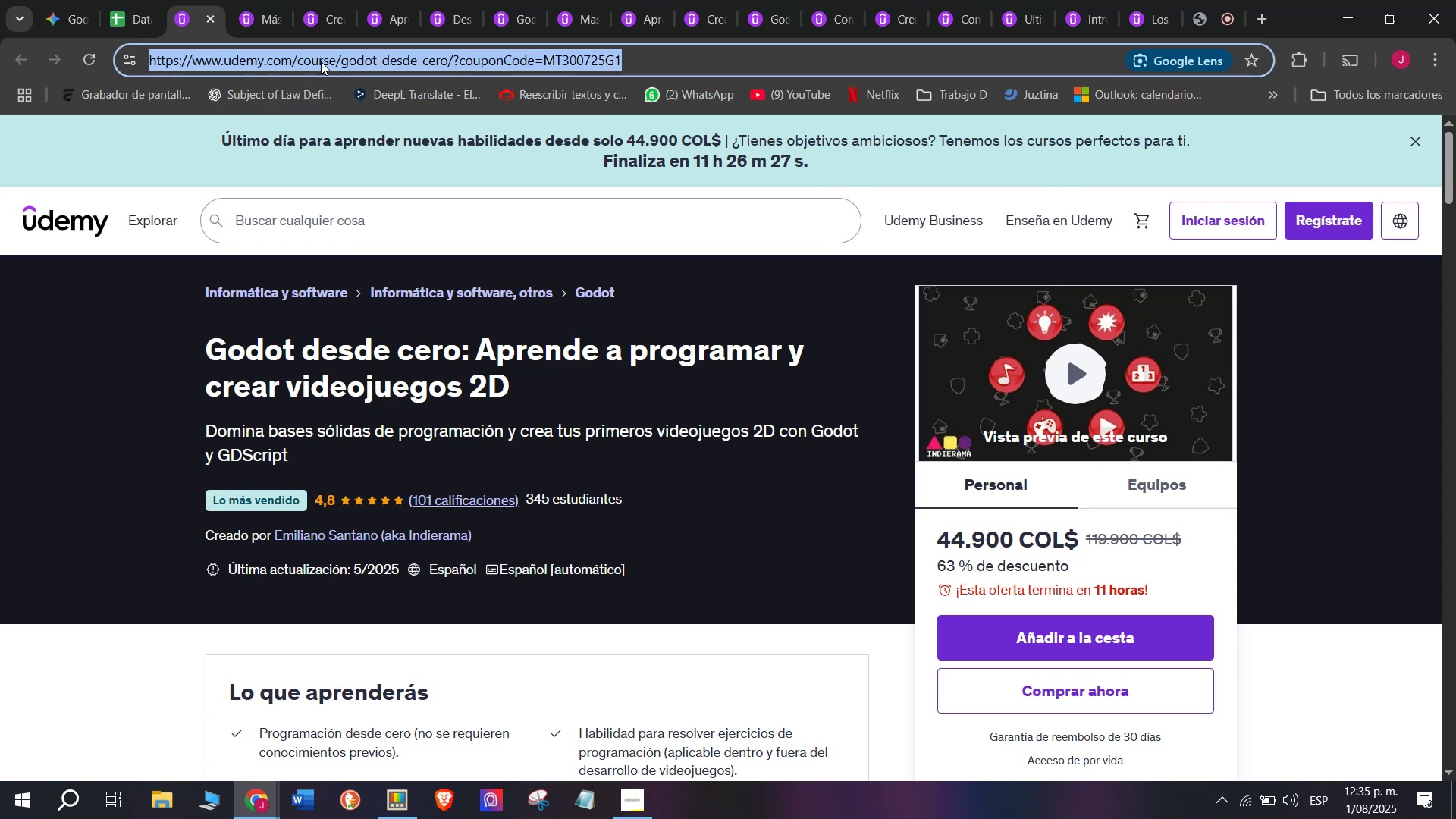 
key(Break)
 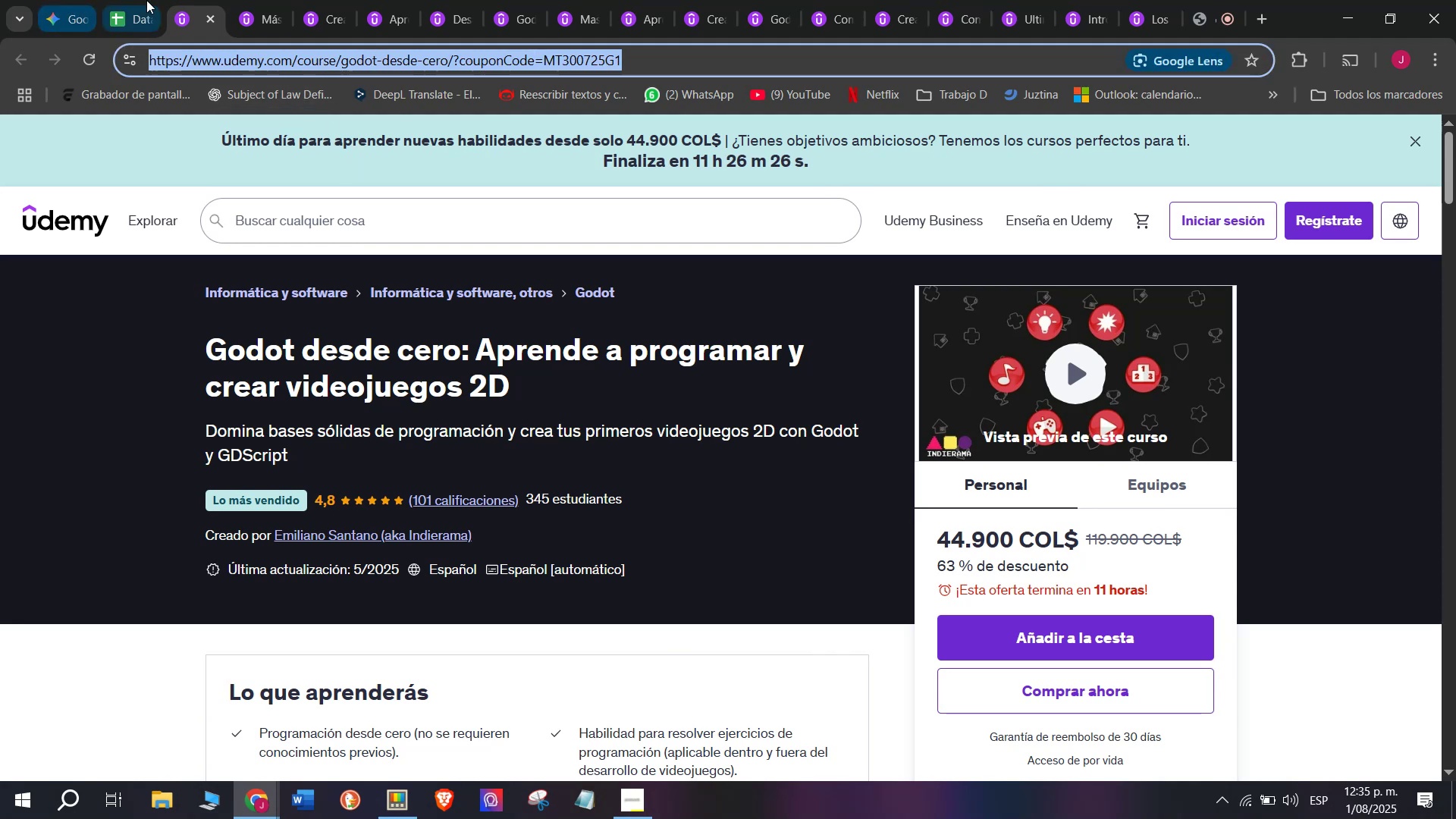 
key(Control+C)
 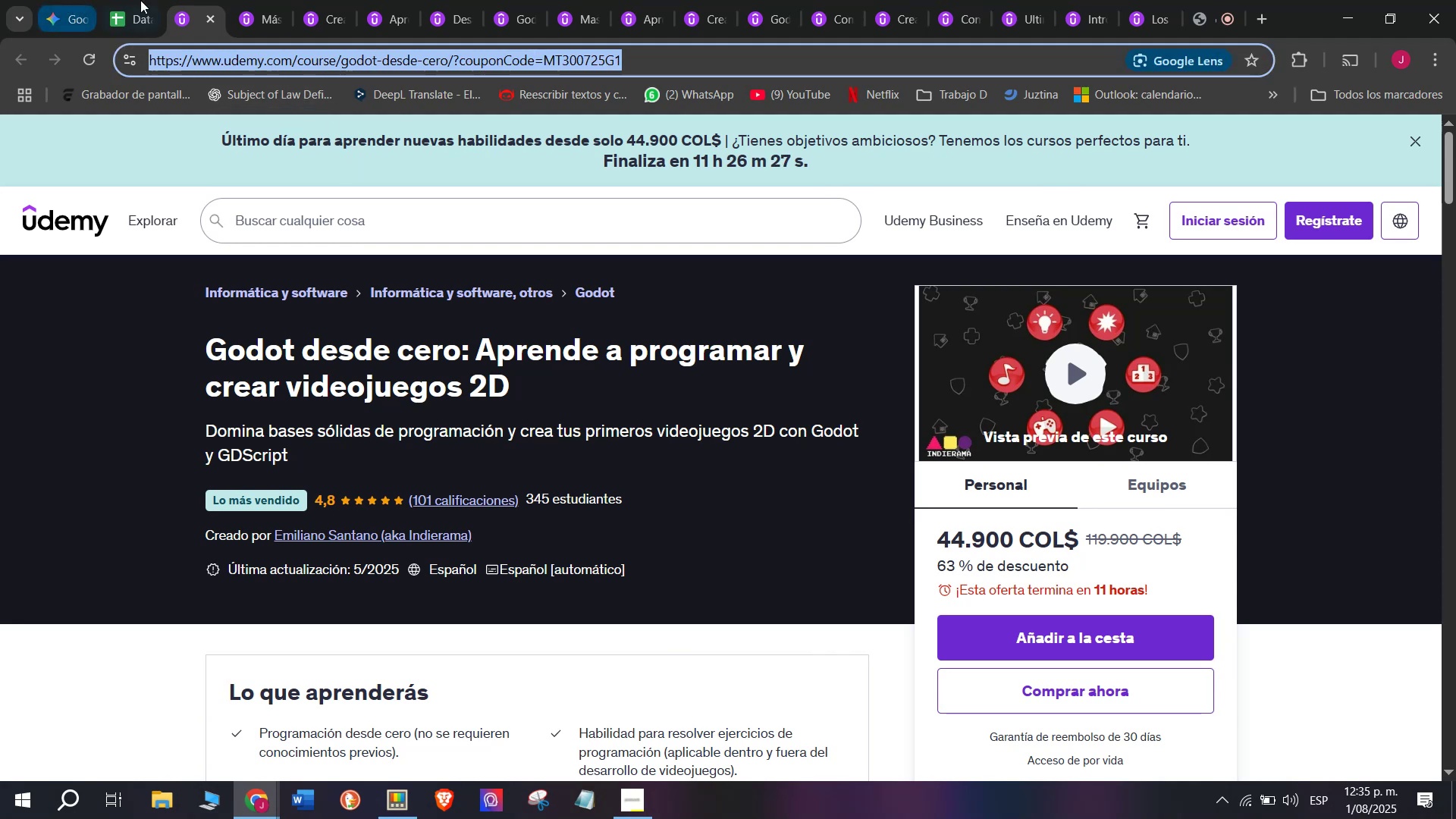 
left_click([146, 0])
 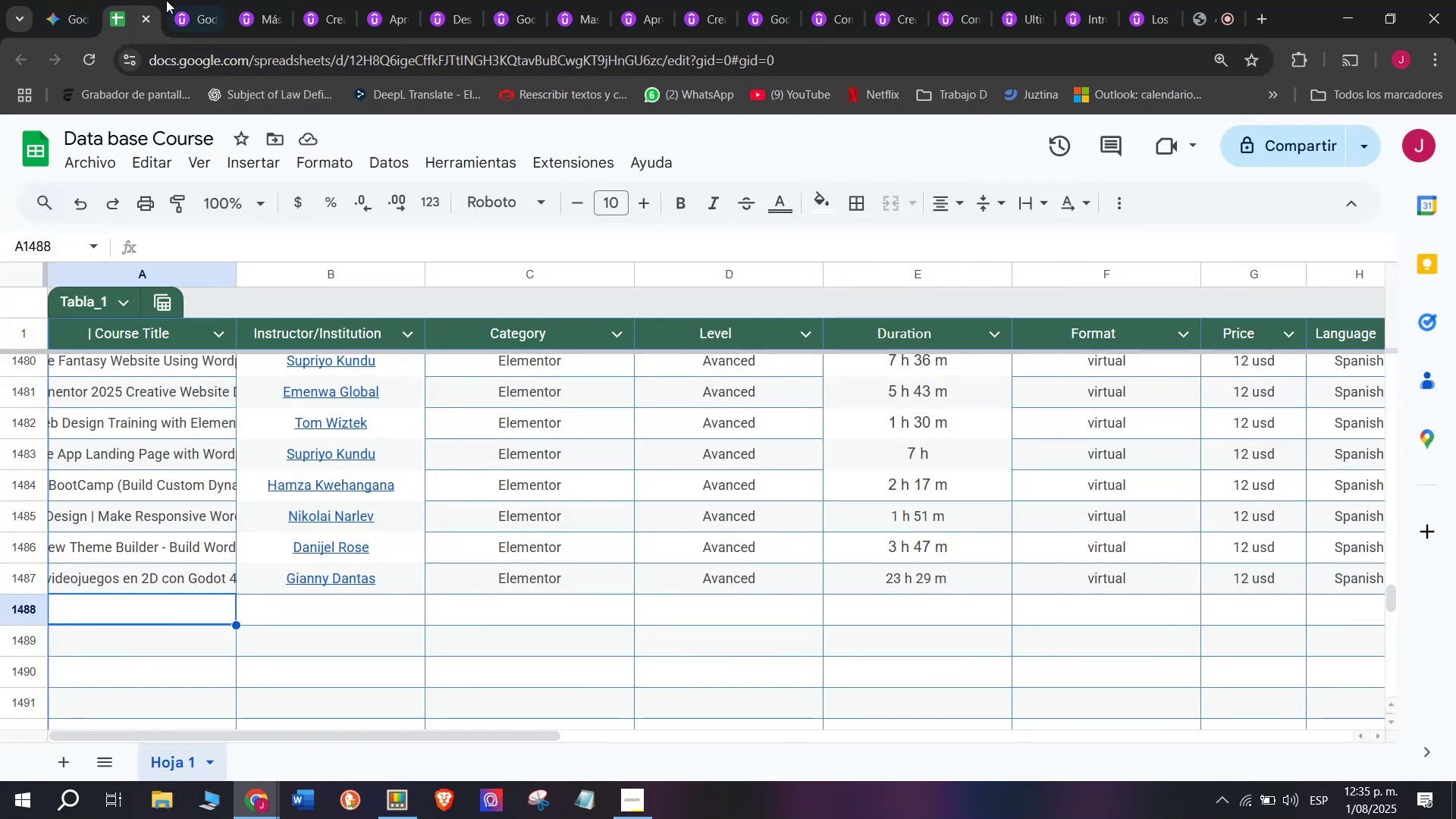 
key(Break)
 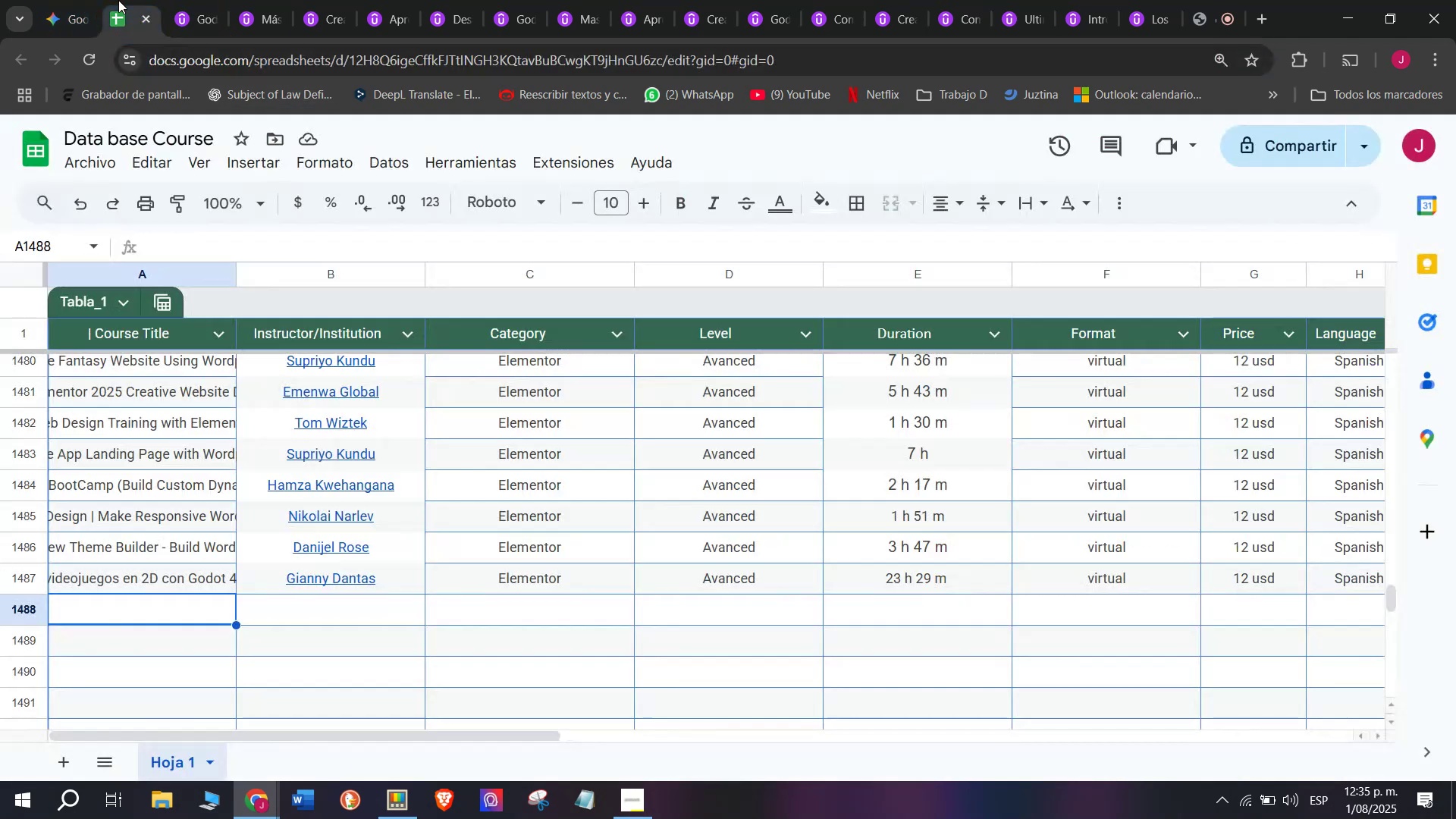 
key(Control+ControlLeft)
 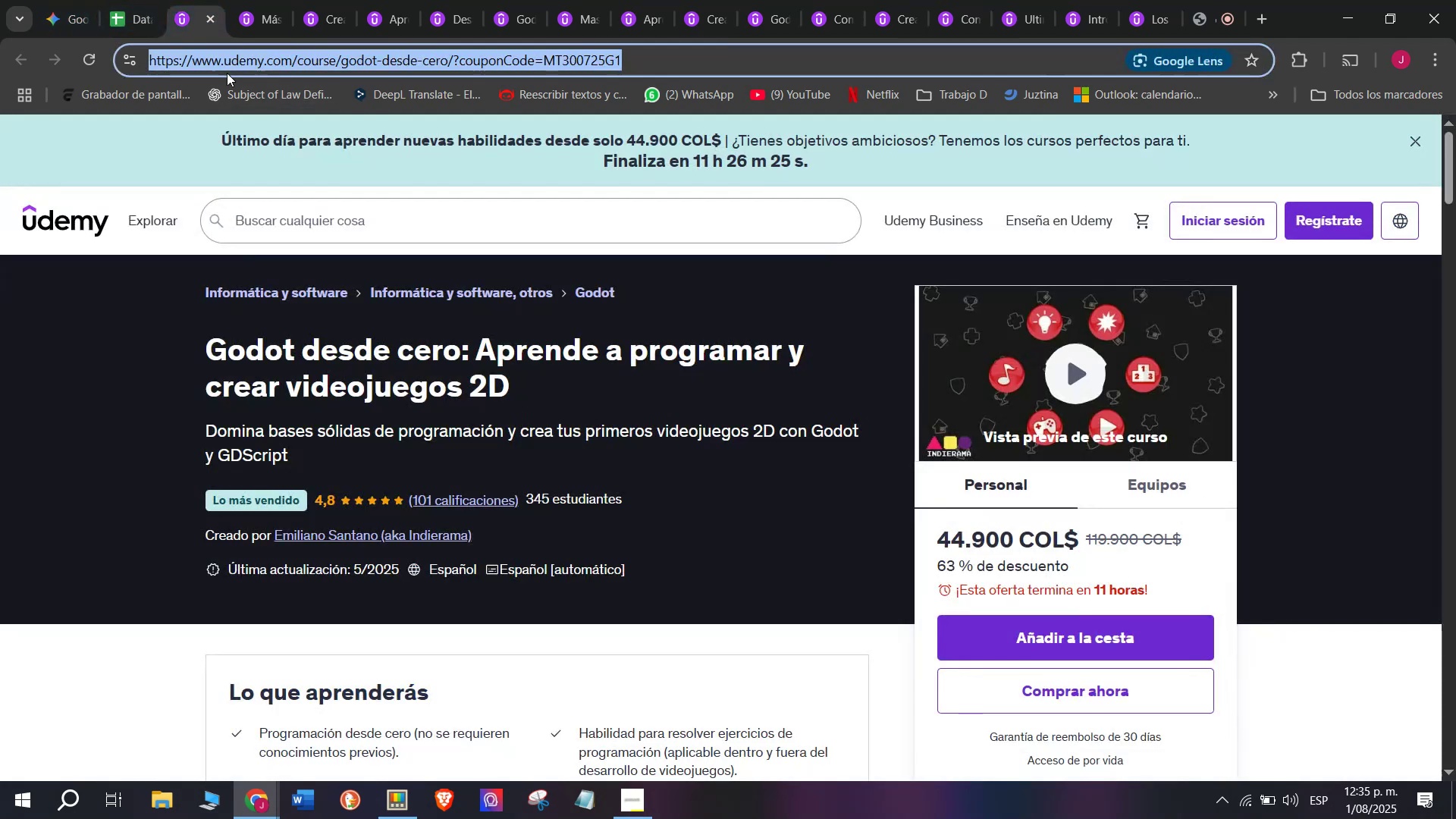 
key(Control+C)
 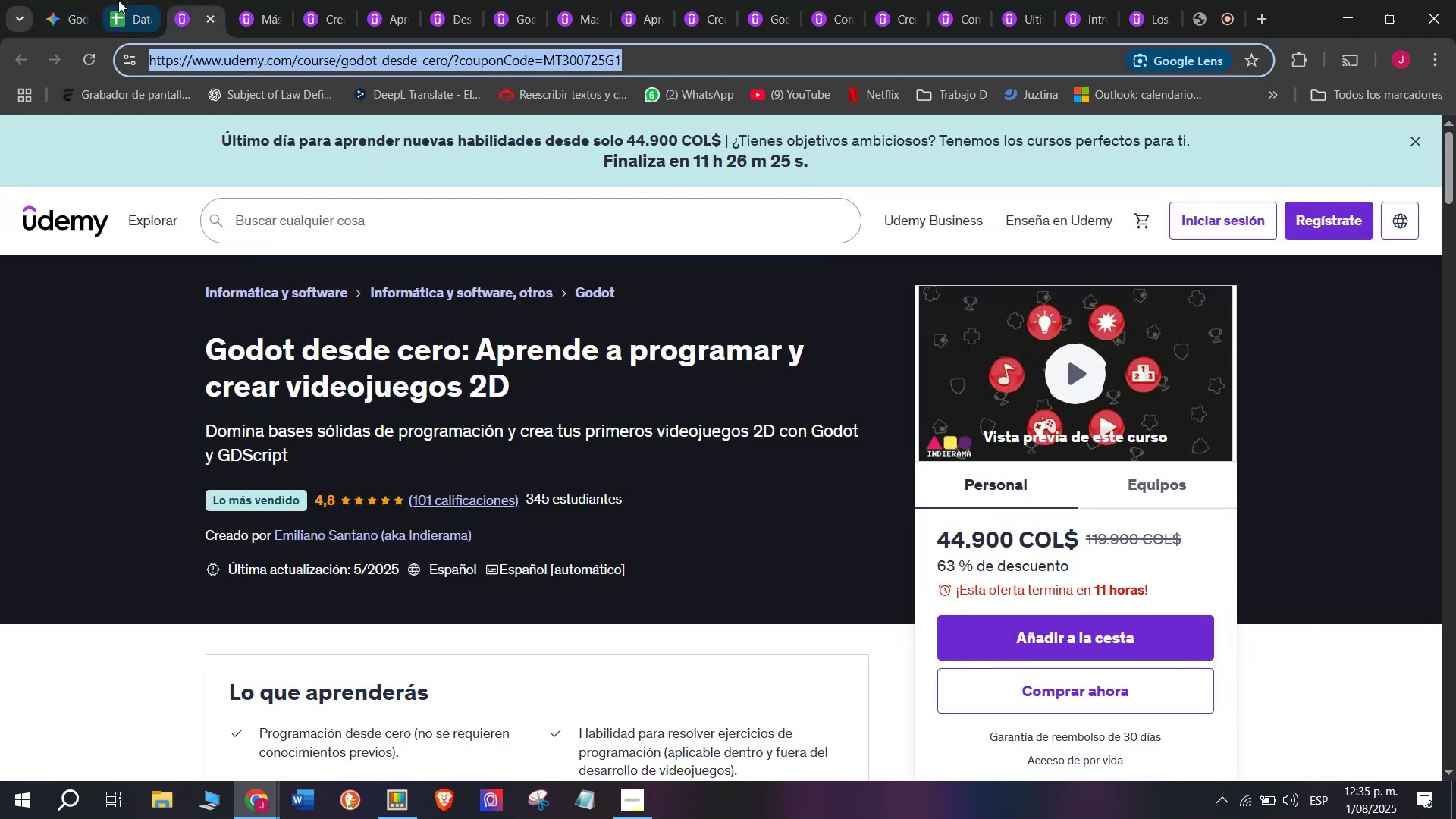 
left_click([118, 0])
 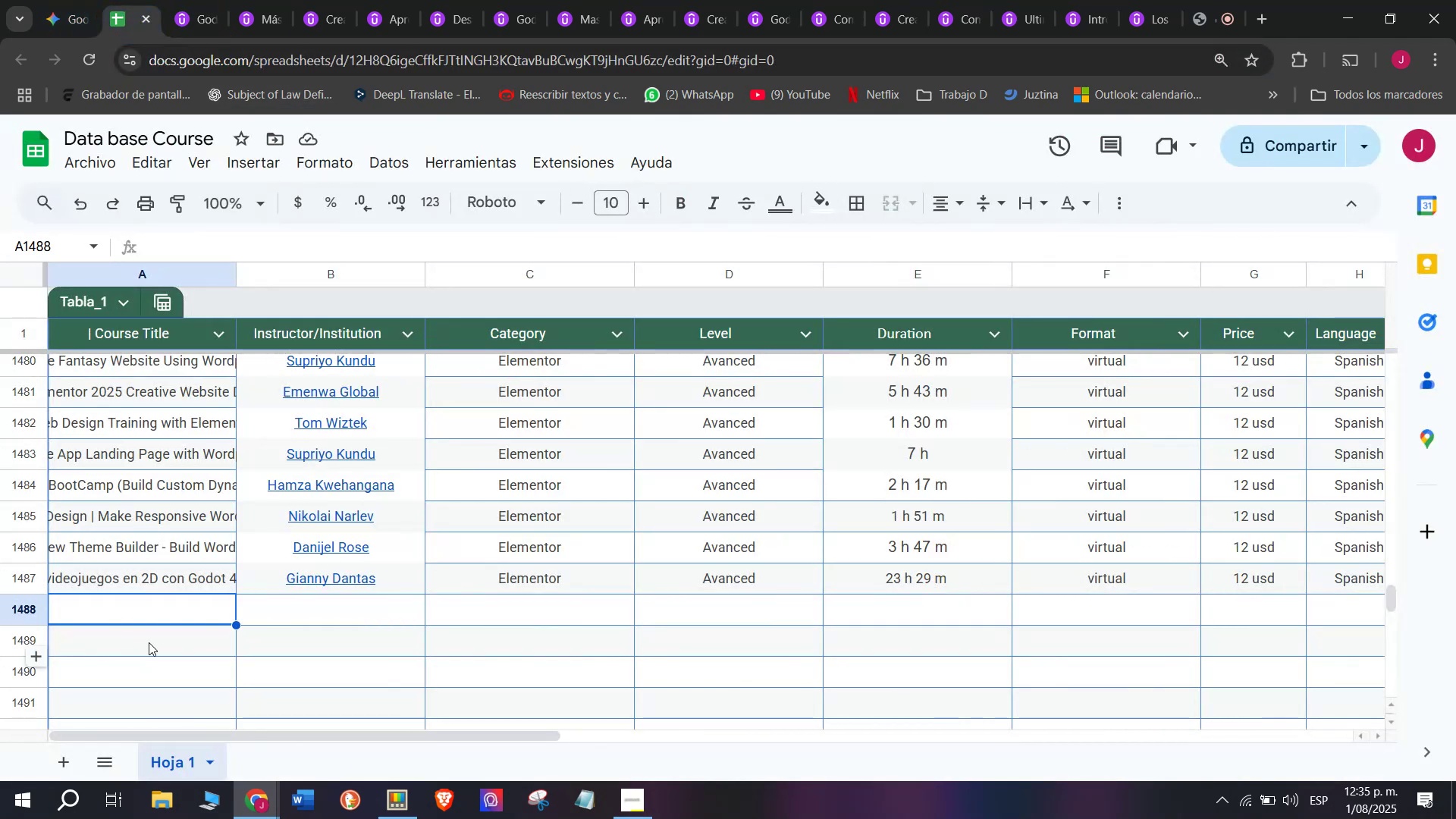 
key(Control+ControlLeft)
 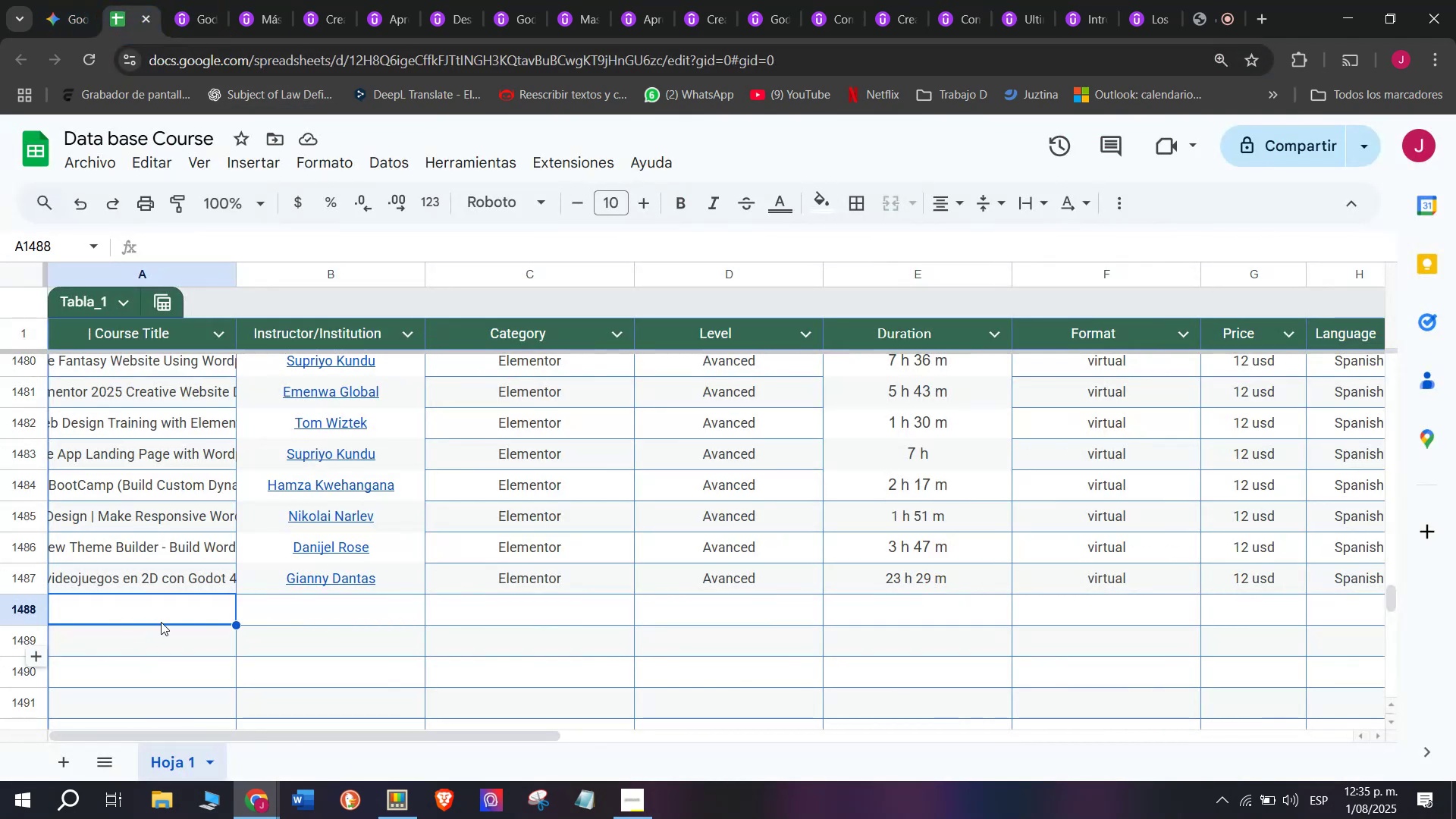 
key(Z)
 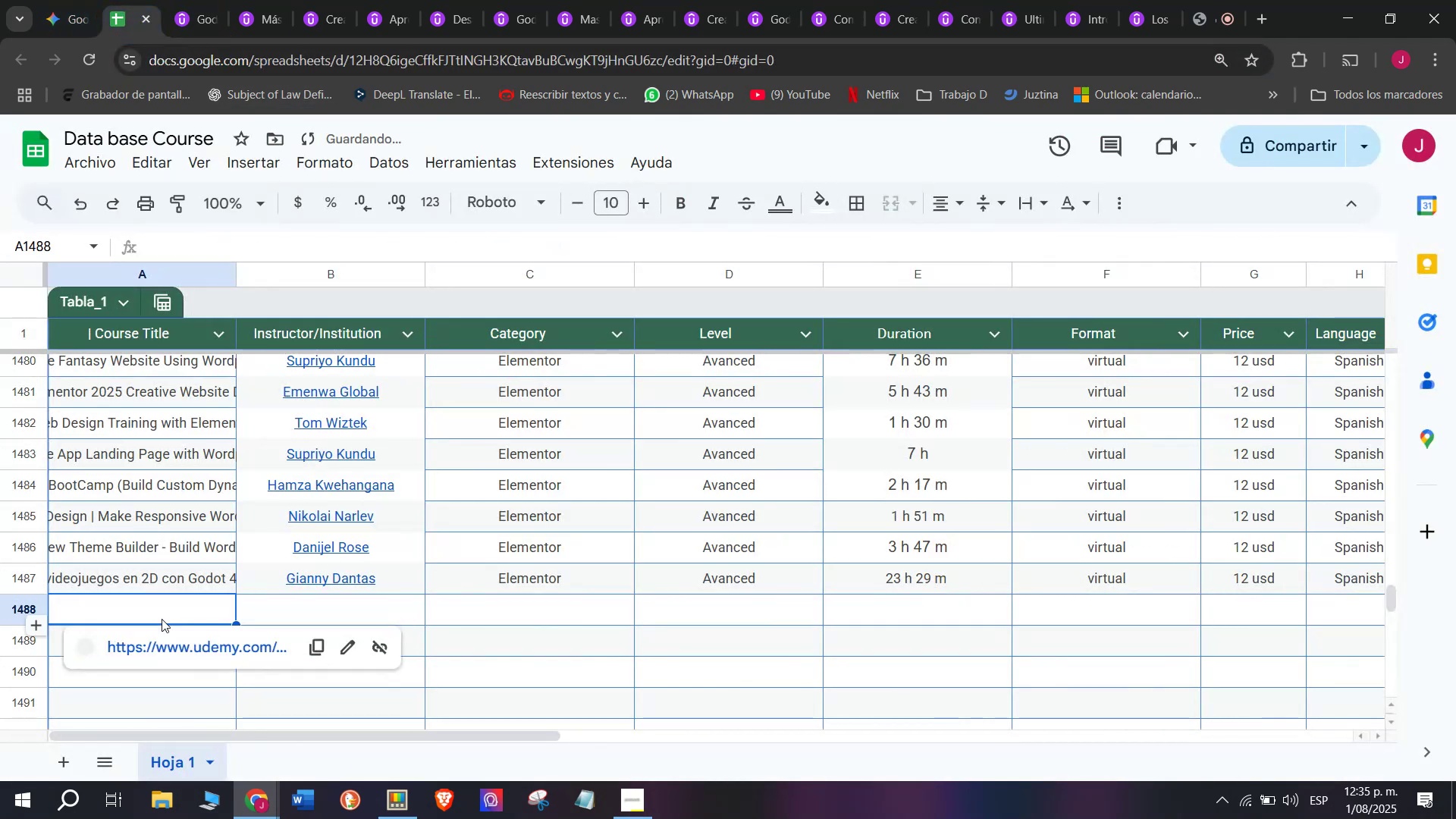 
key(Control+V)
 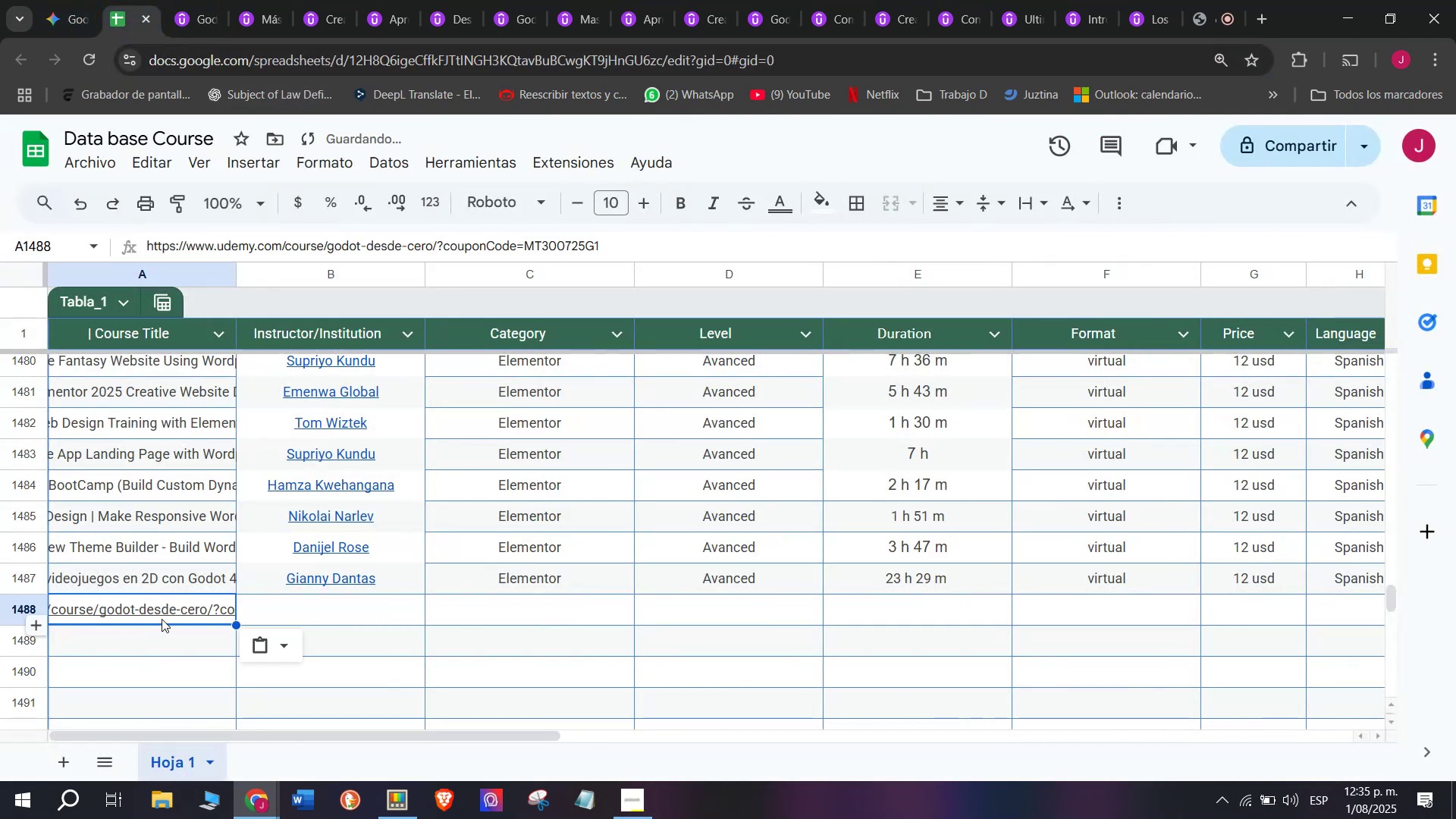 
key(Shift+ShiftLeft)
 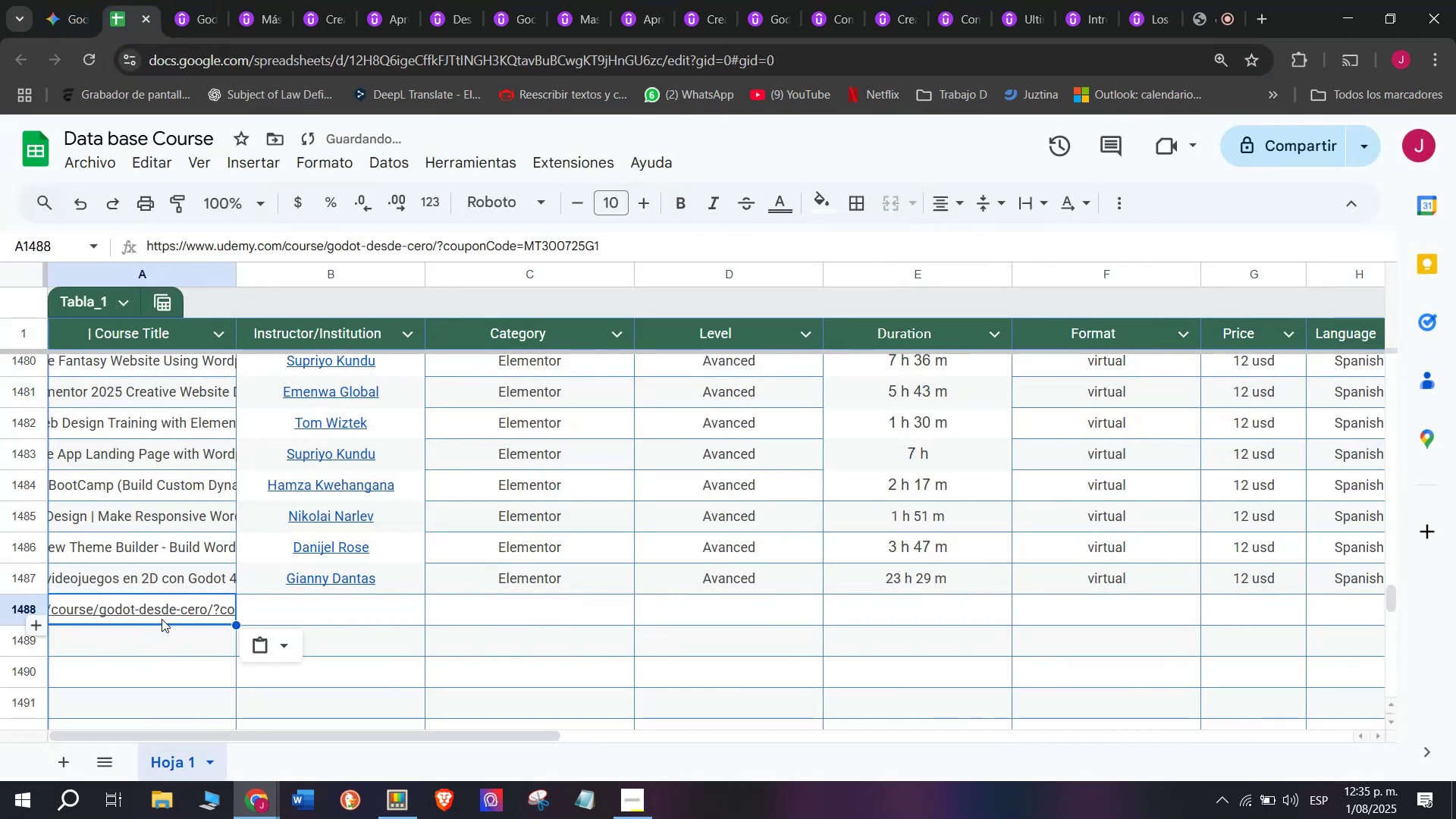 
key(Control+Shift+ControlLeft)
 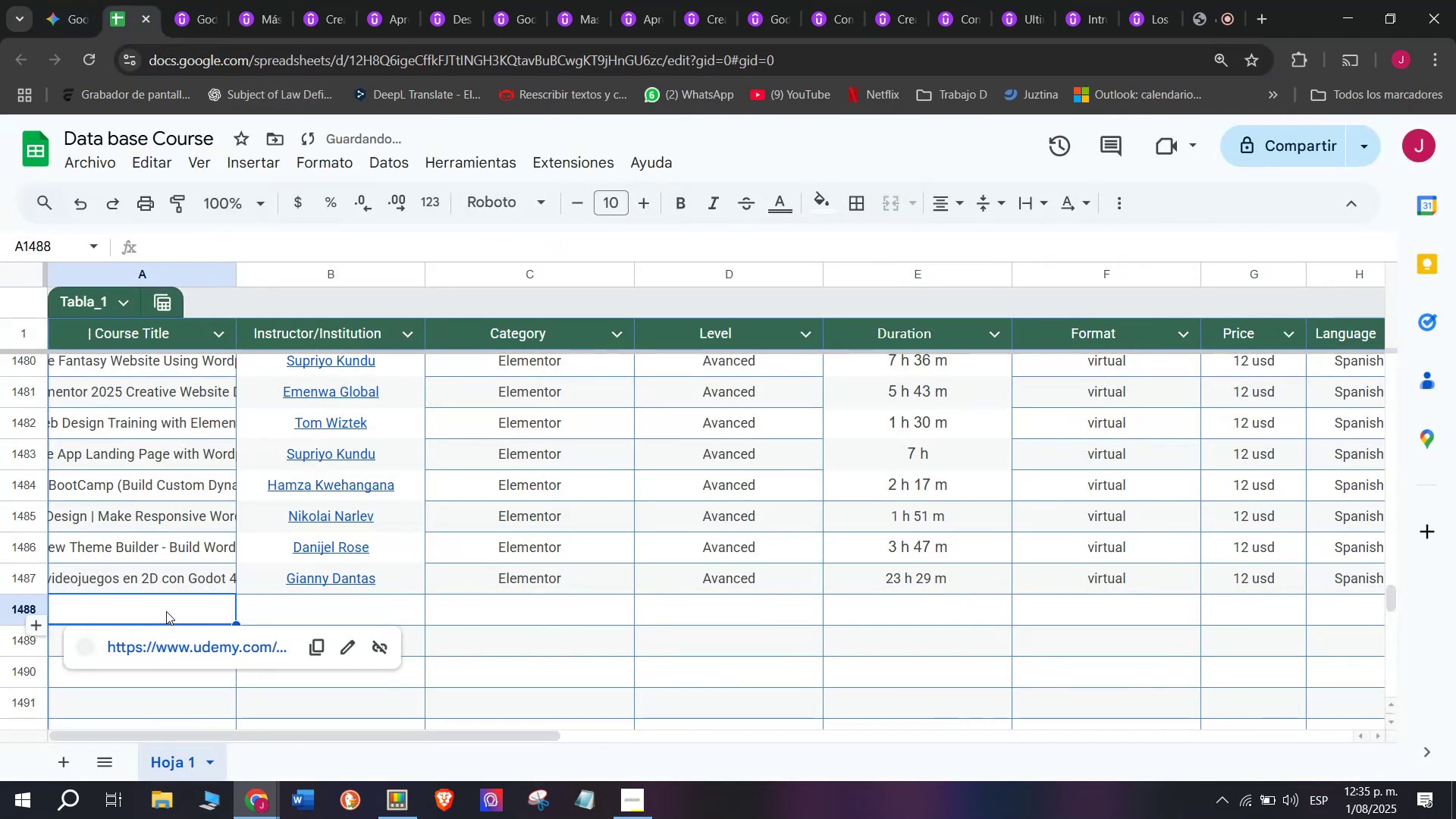 
key(Control+Shift+Z)
 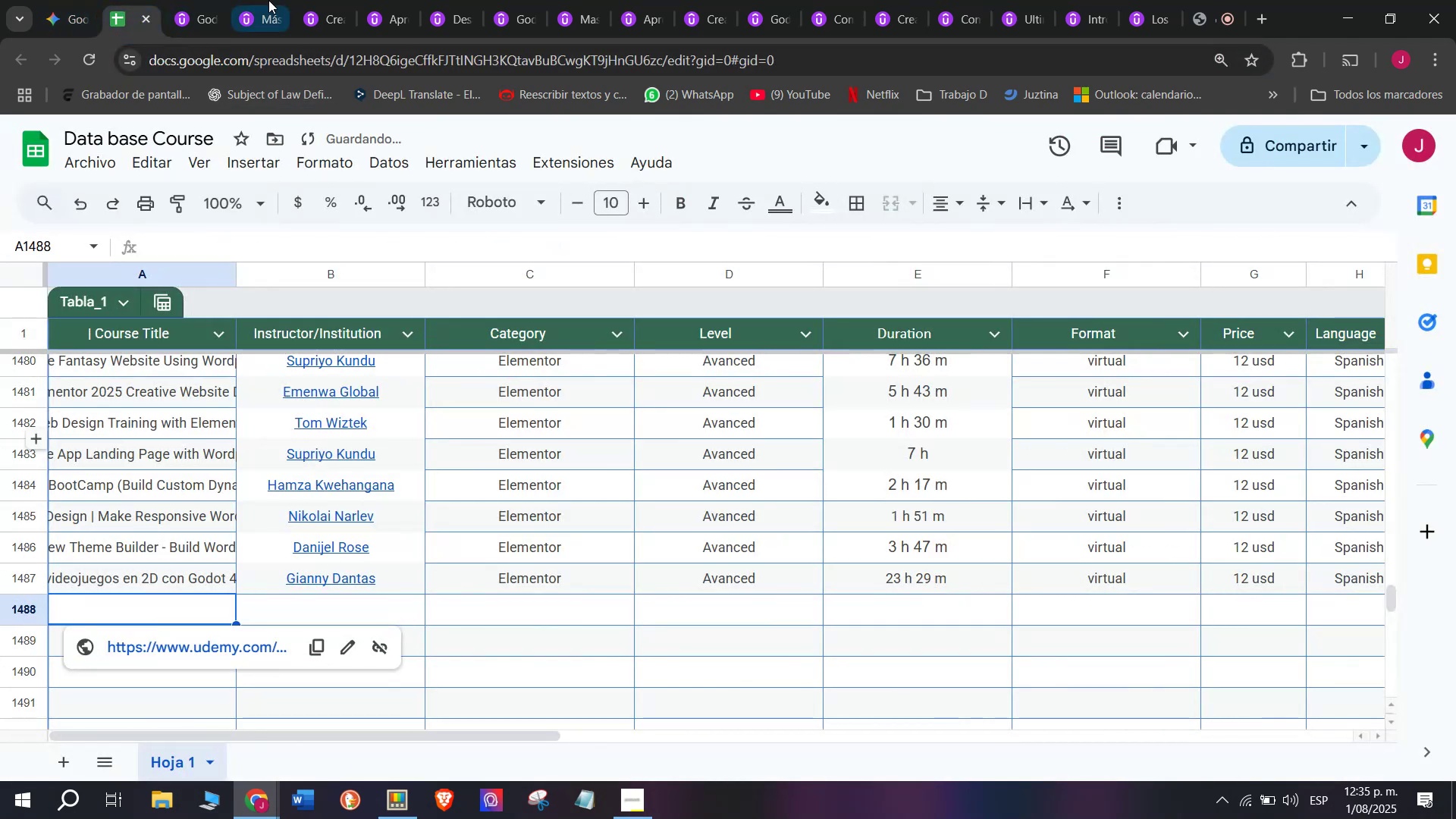 
left_click([196, 0])
 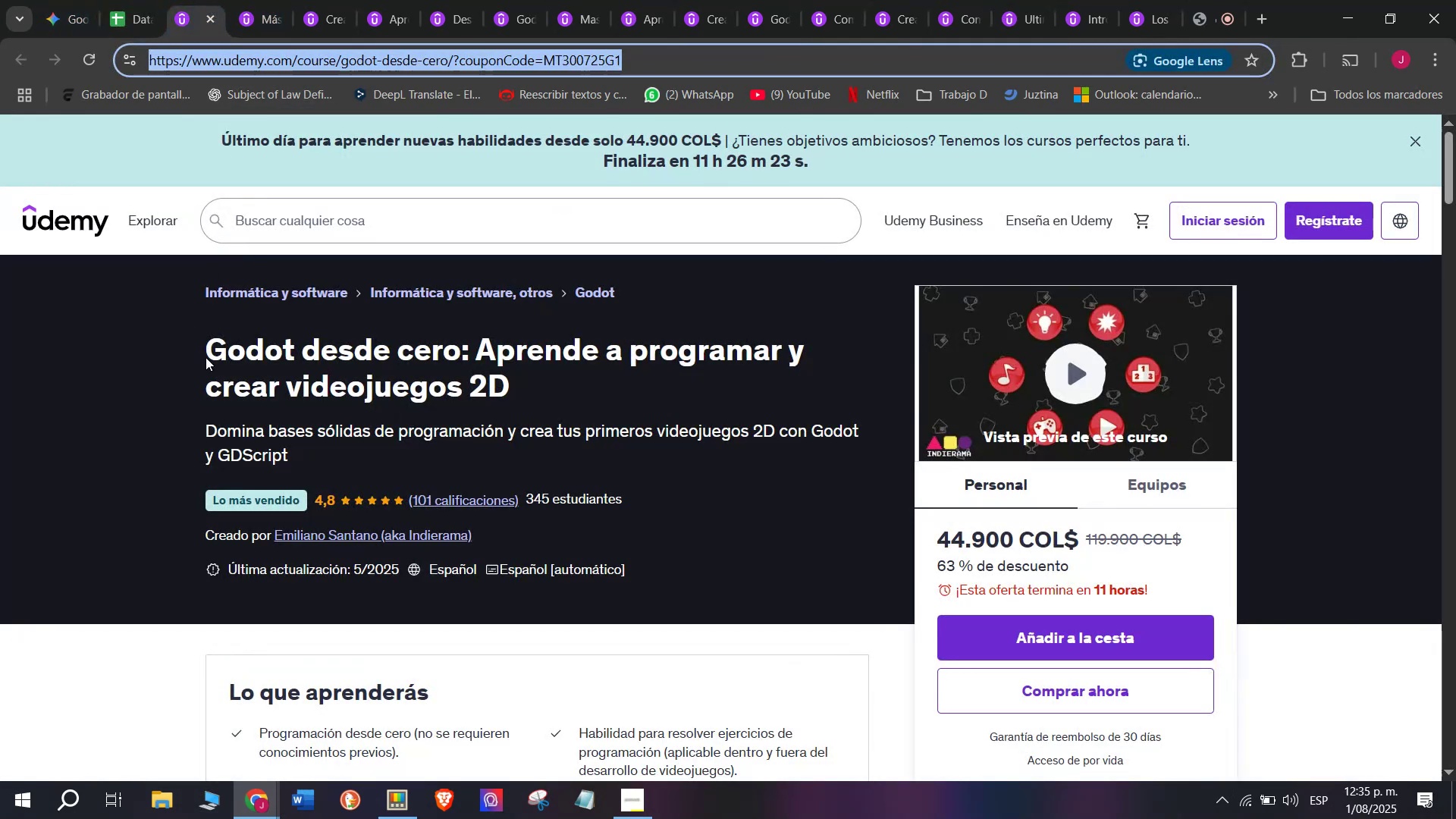 
left_click_drag(start_coordinate=[206, 355], to_coordinate=[549, 389])
 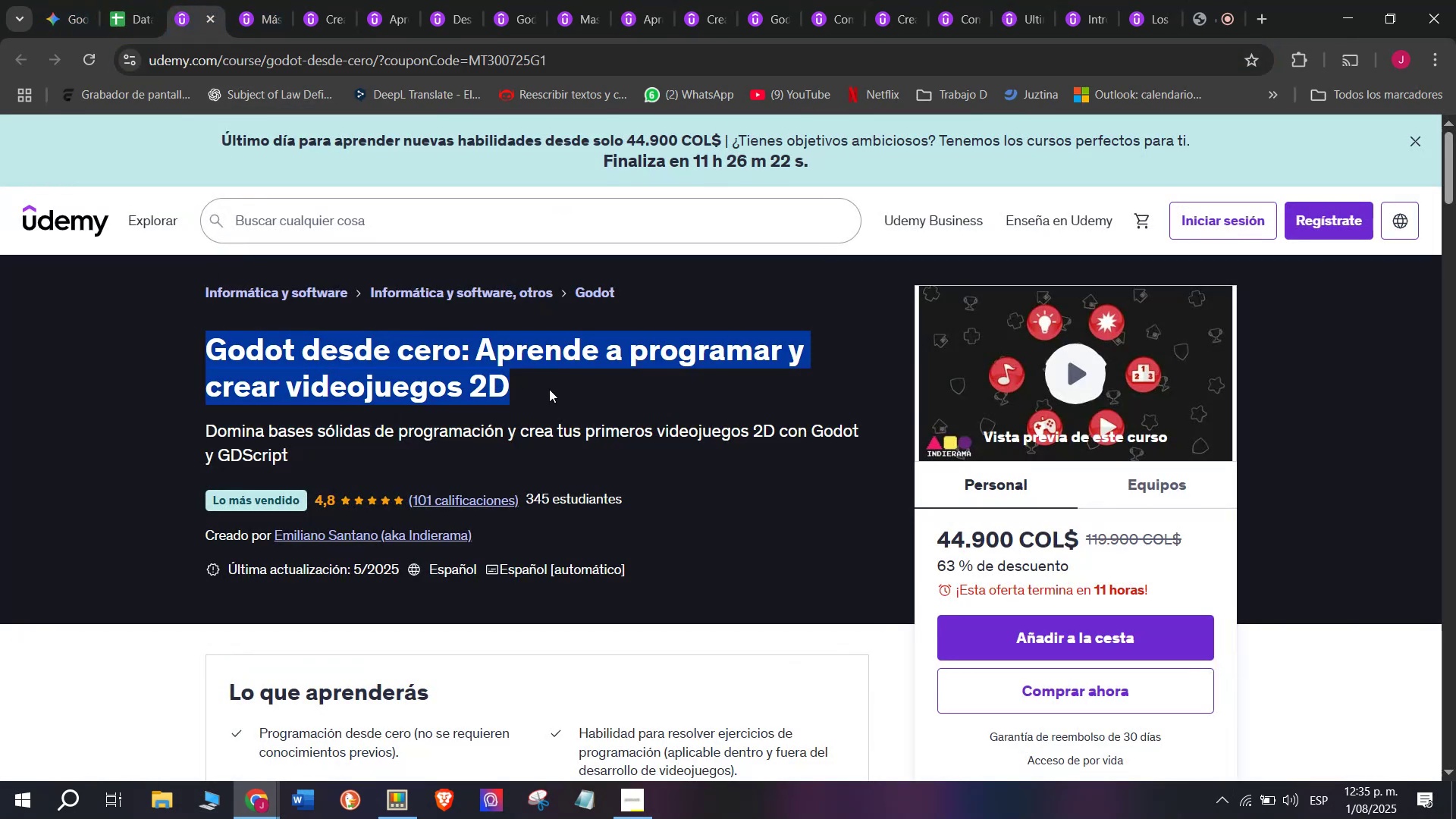 
key(Break)
 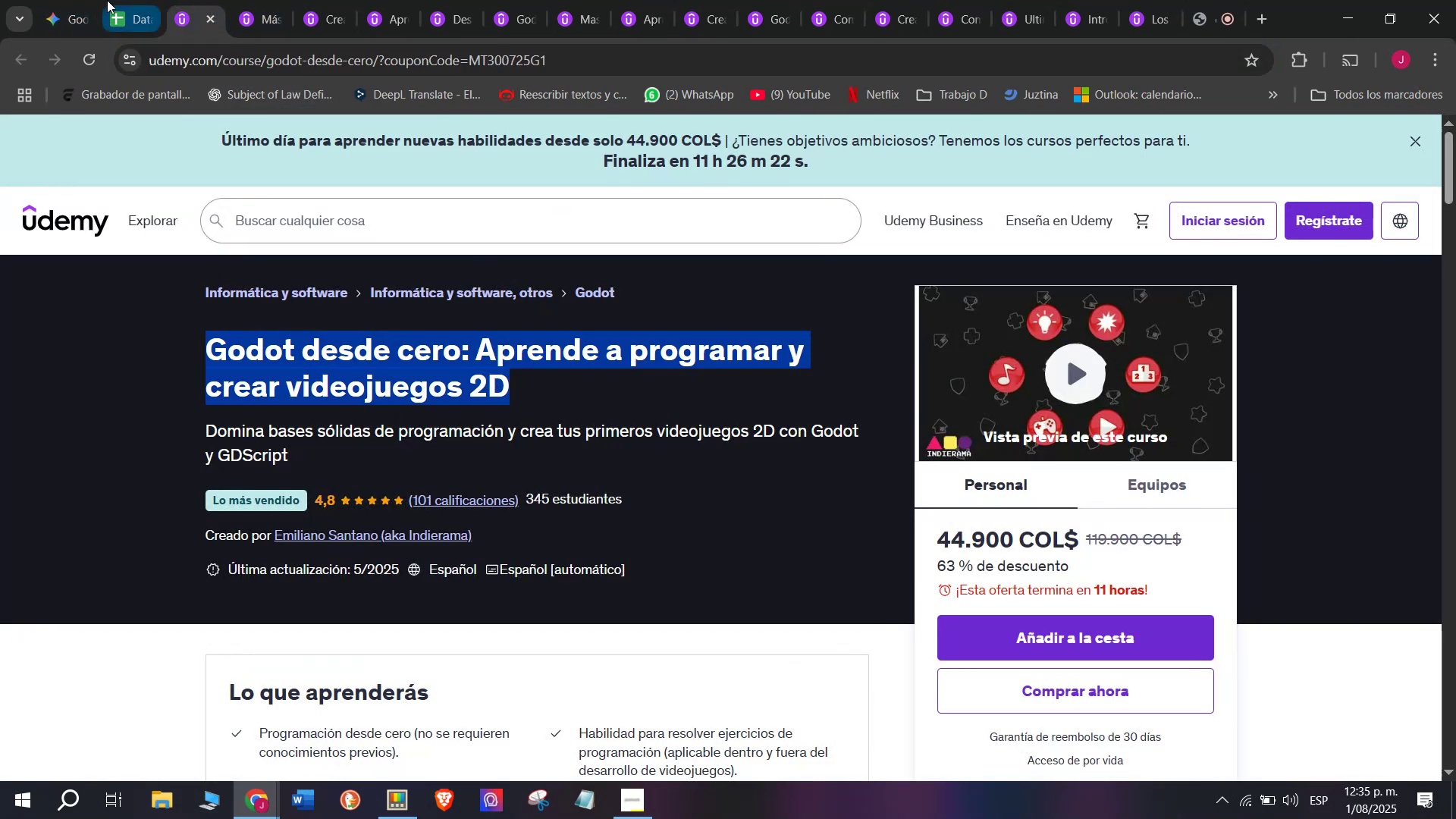 
key(Control+ControlLeft)
 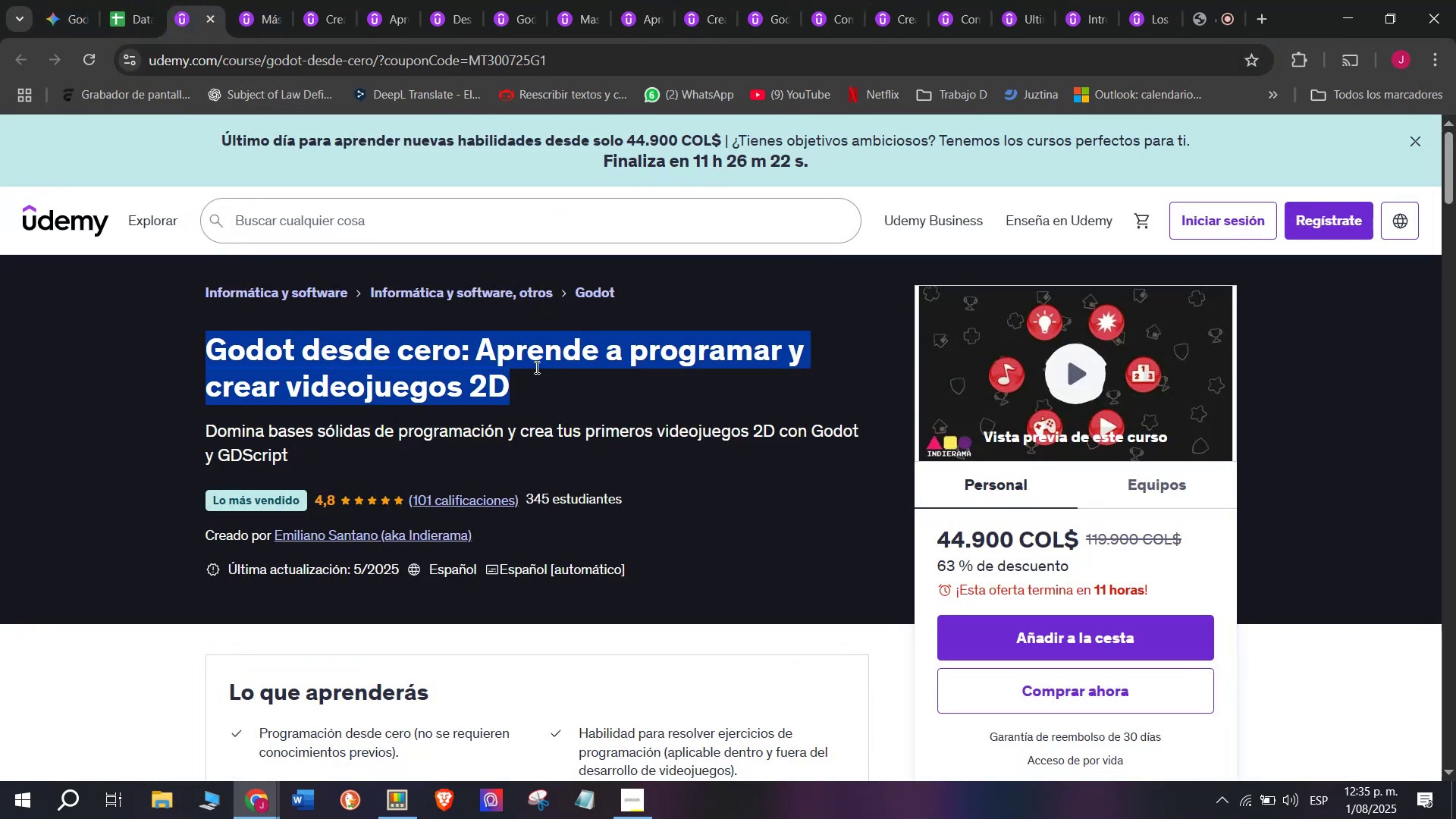 
key(Control+C)
 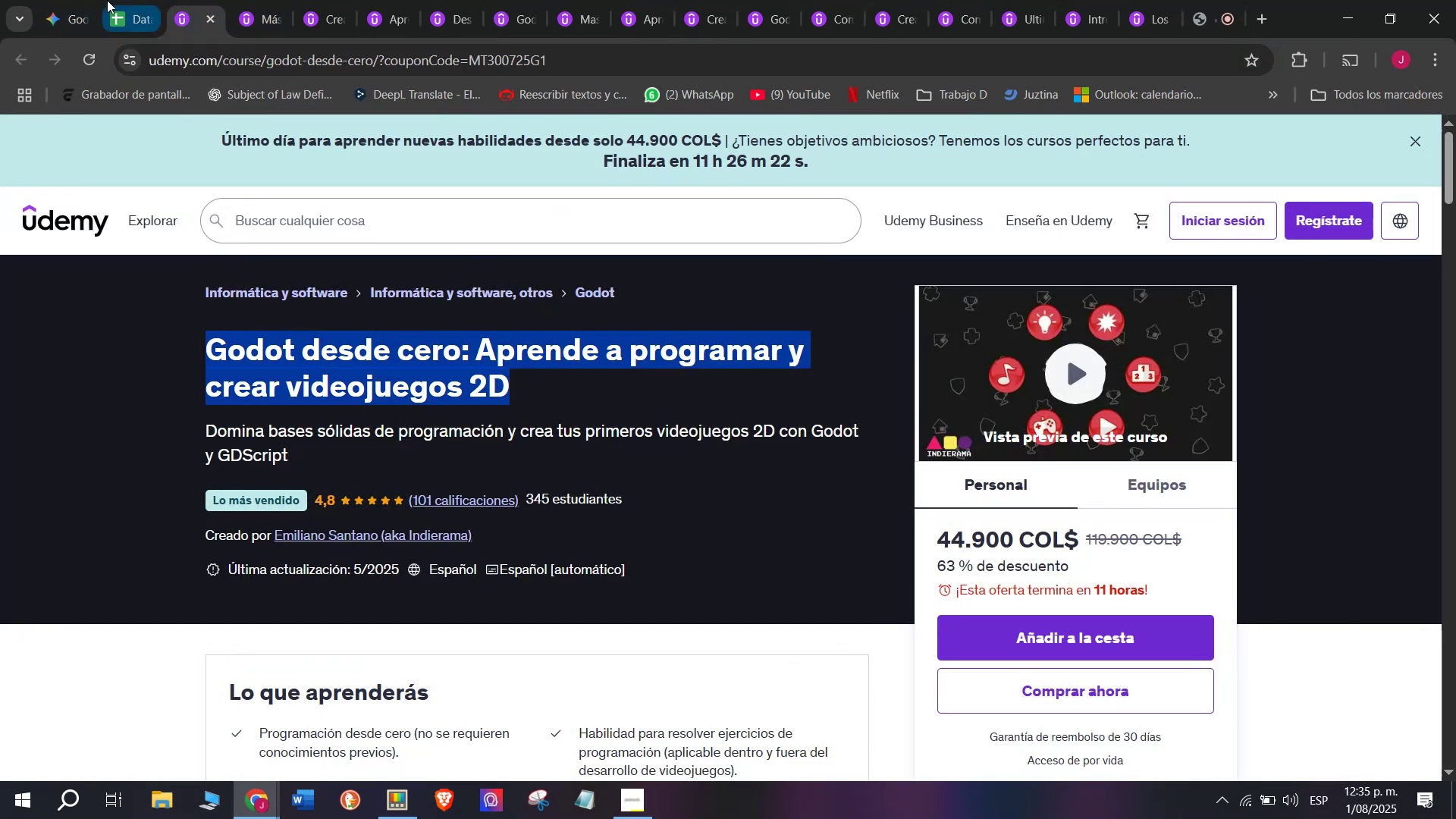 
left_click([107, 0])
 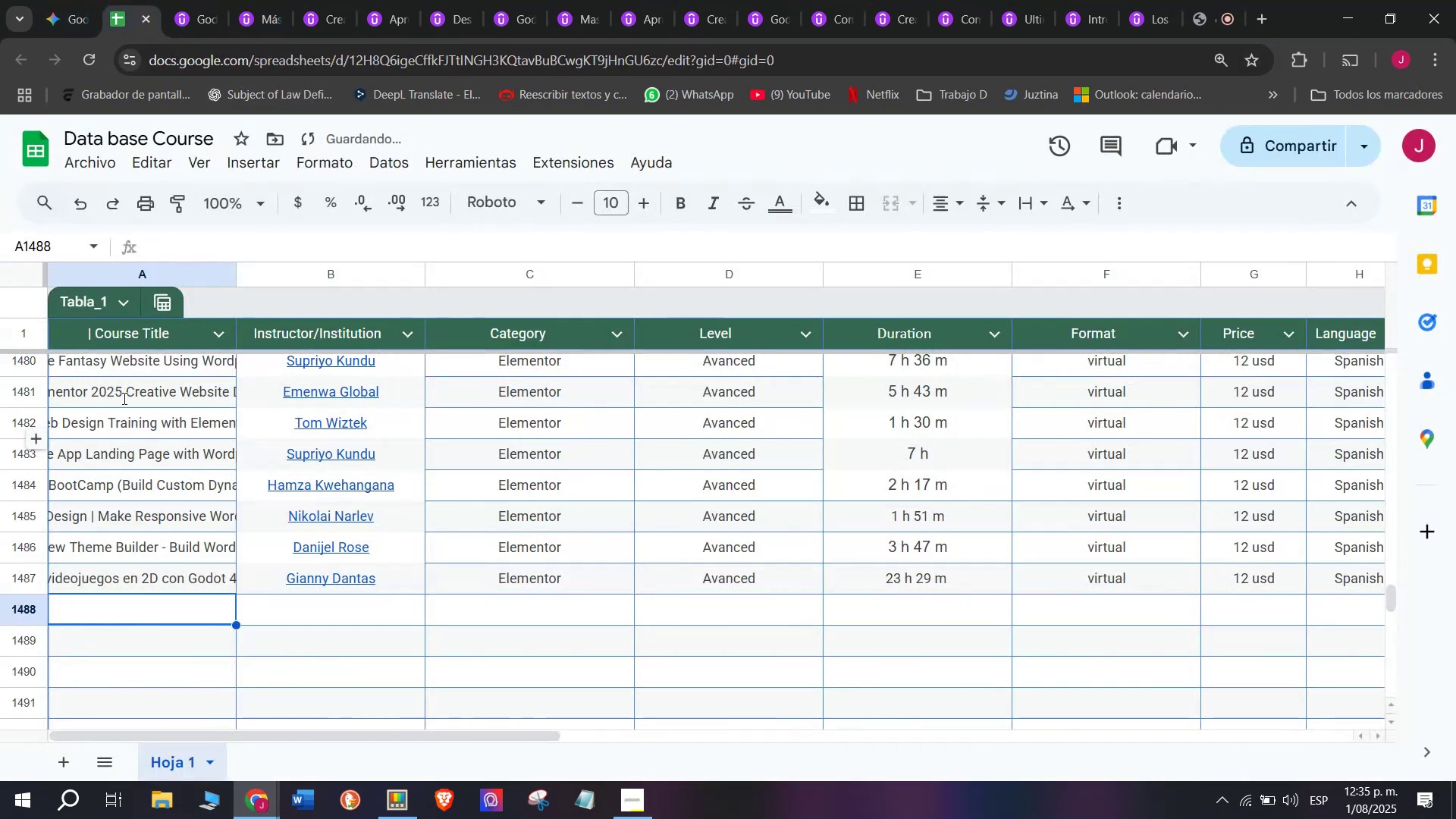 
key(Z)
 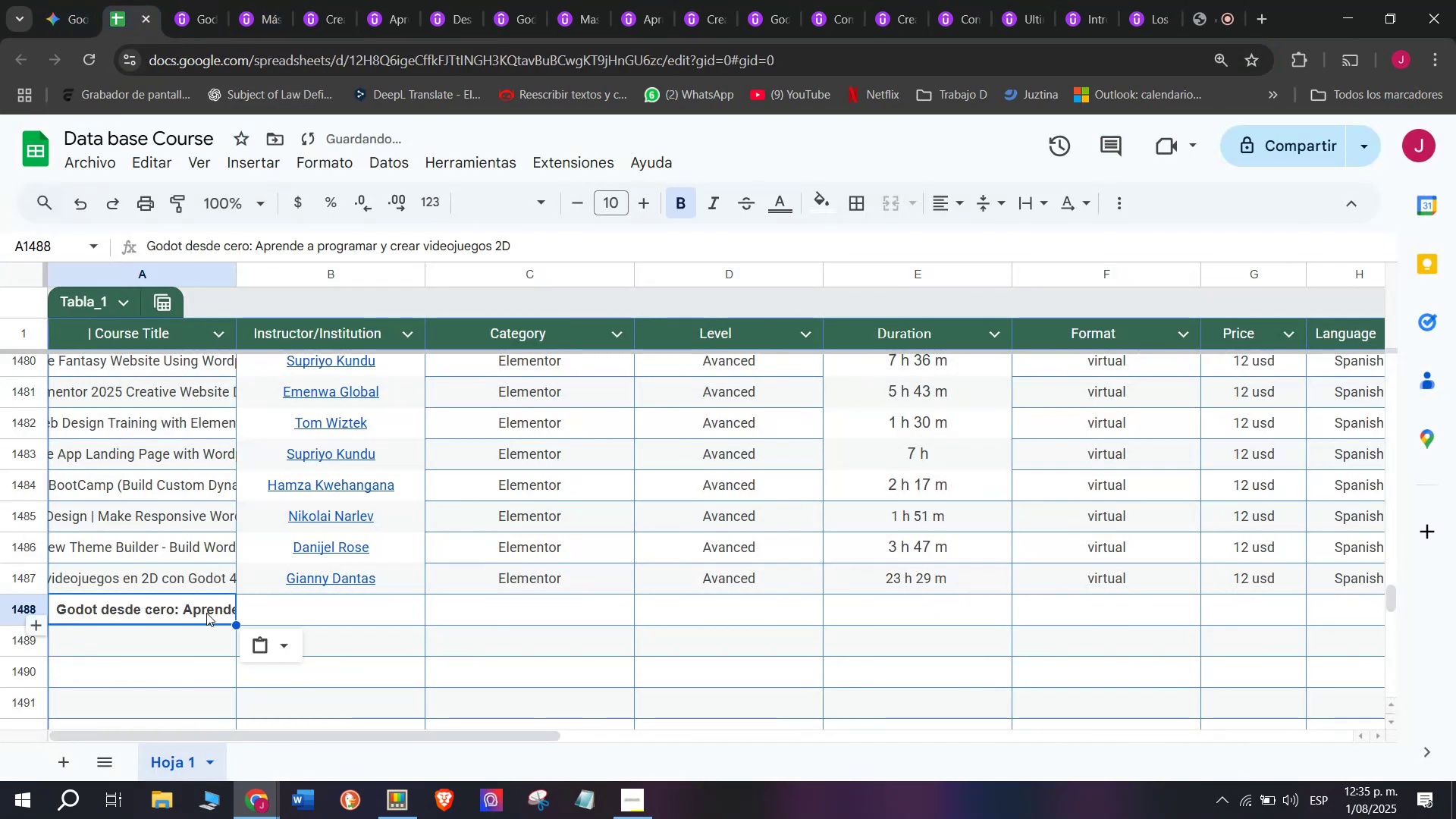 
key(Control+ControlLeft)
 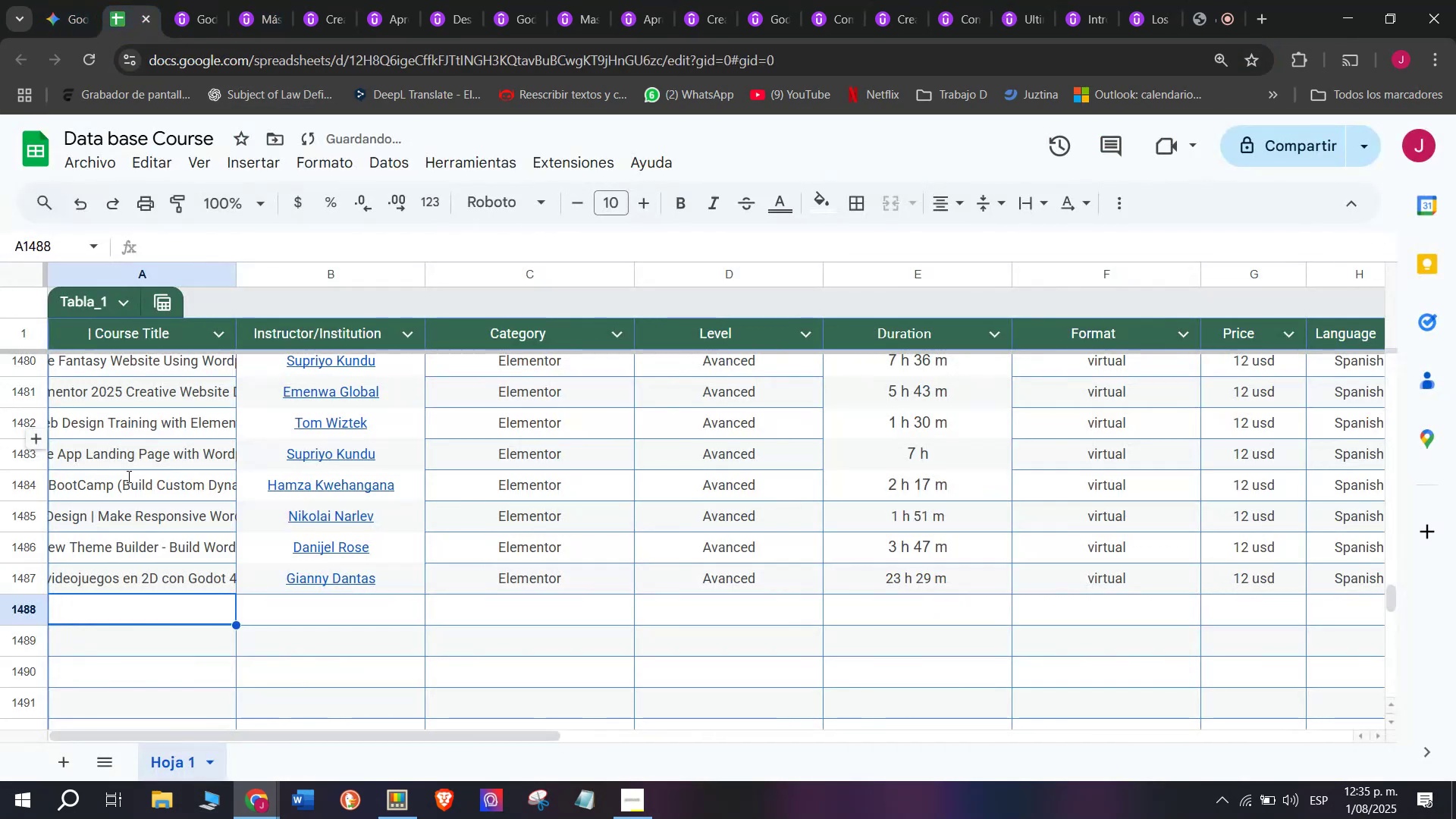 
key(Control+V)
 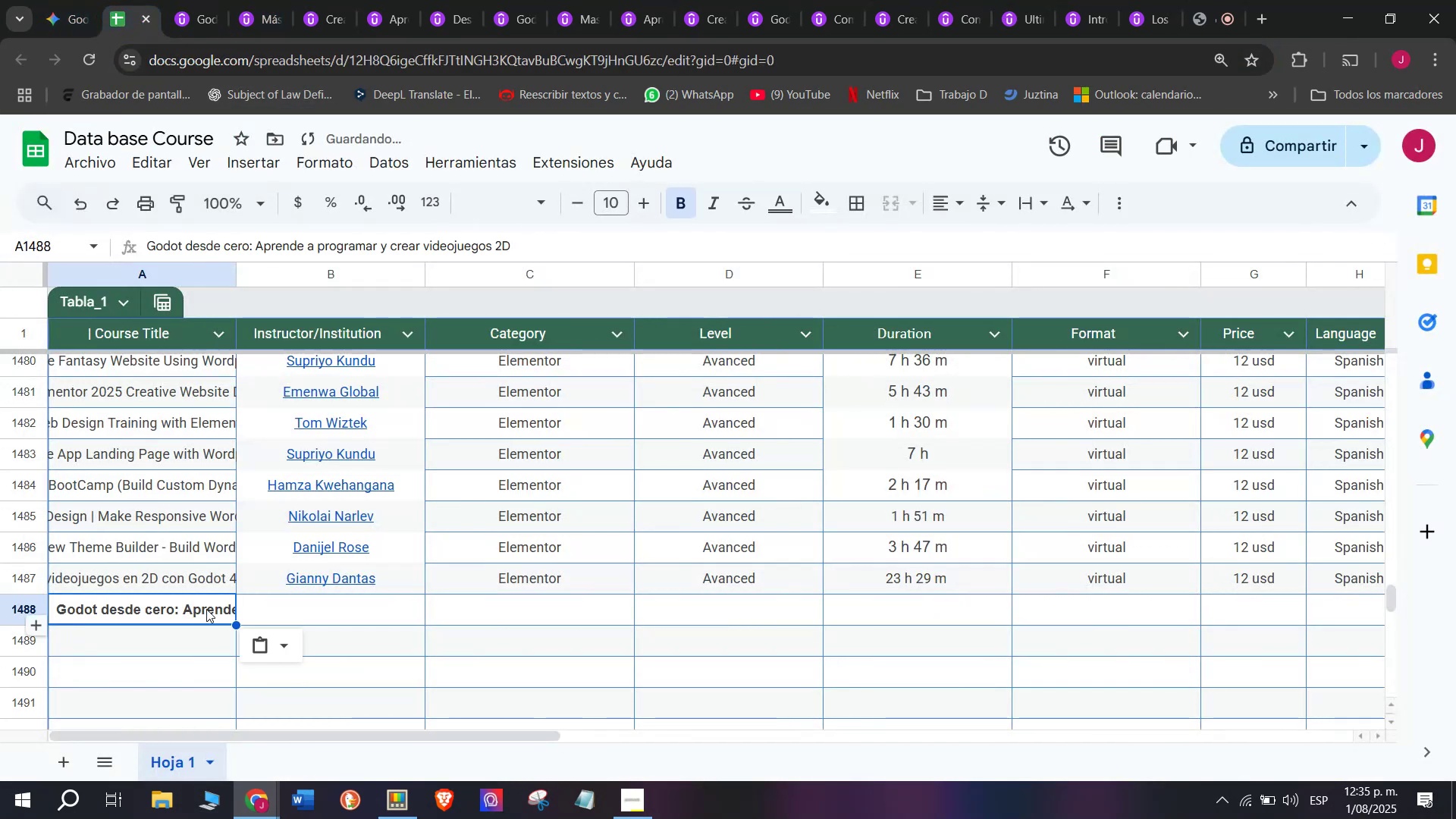 
key(Shift+ShiftLeft)
 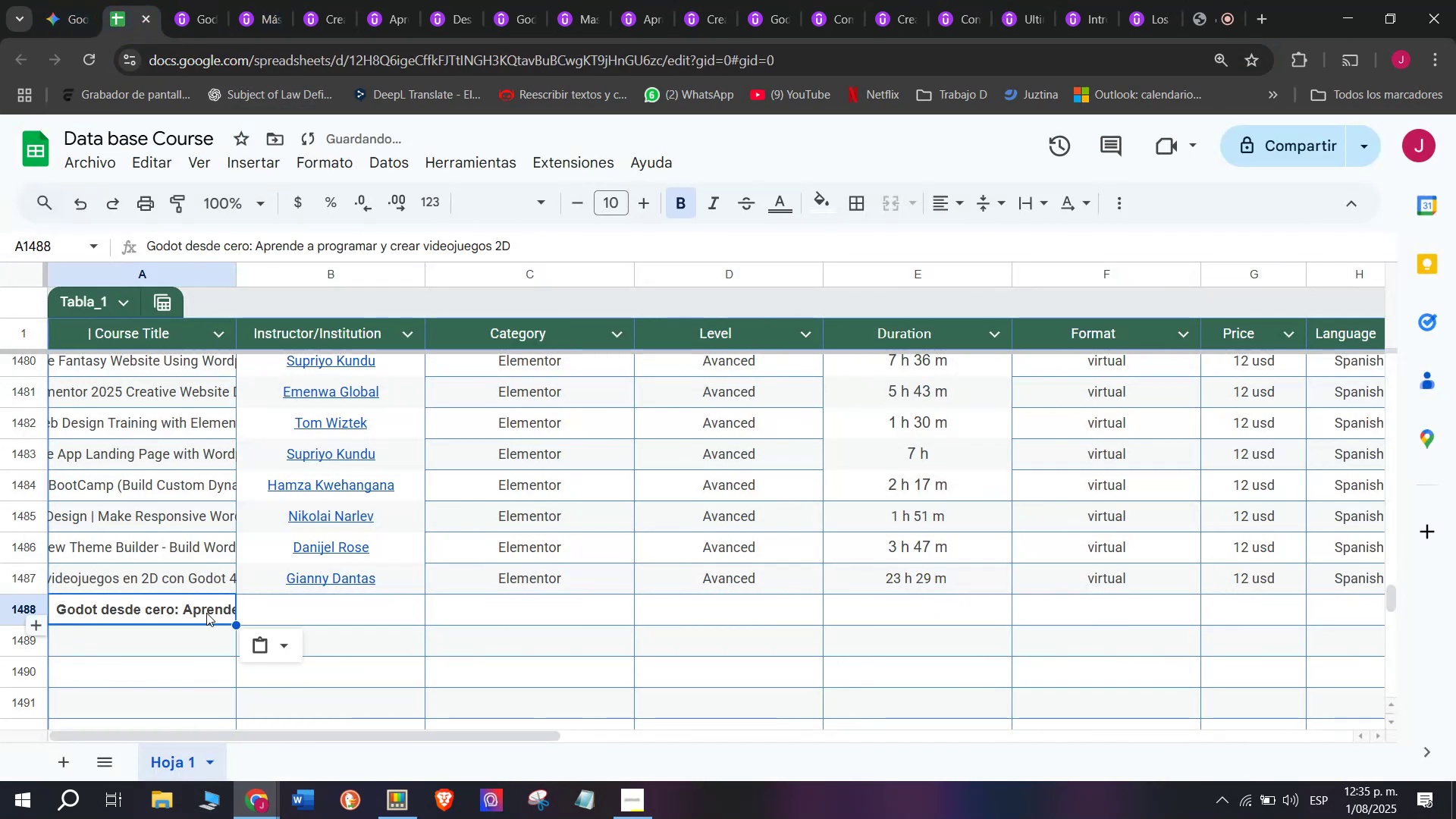 
key(Control+Shift+ControlLeft)
 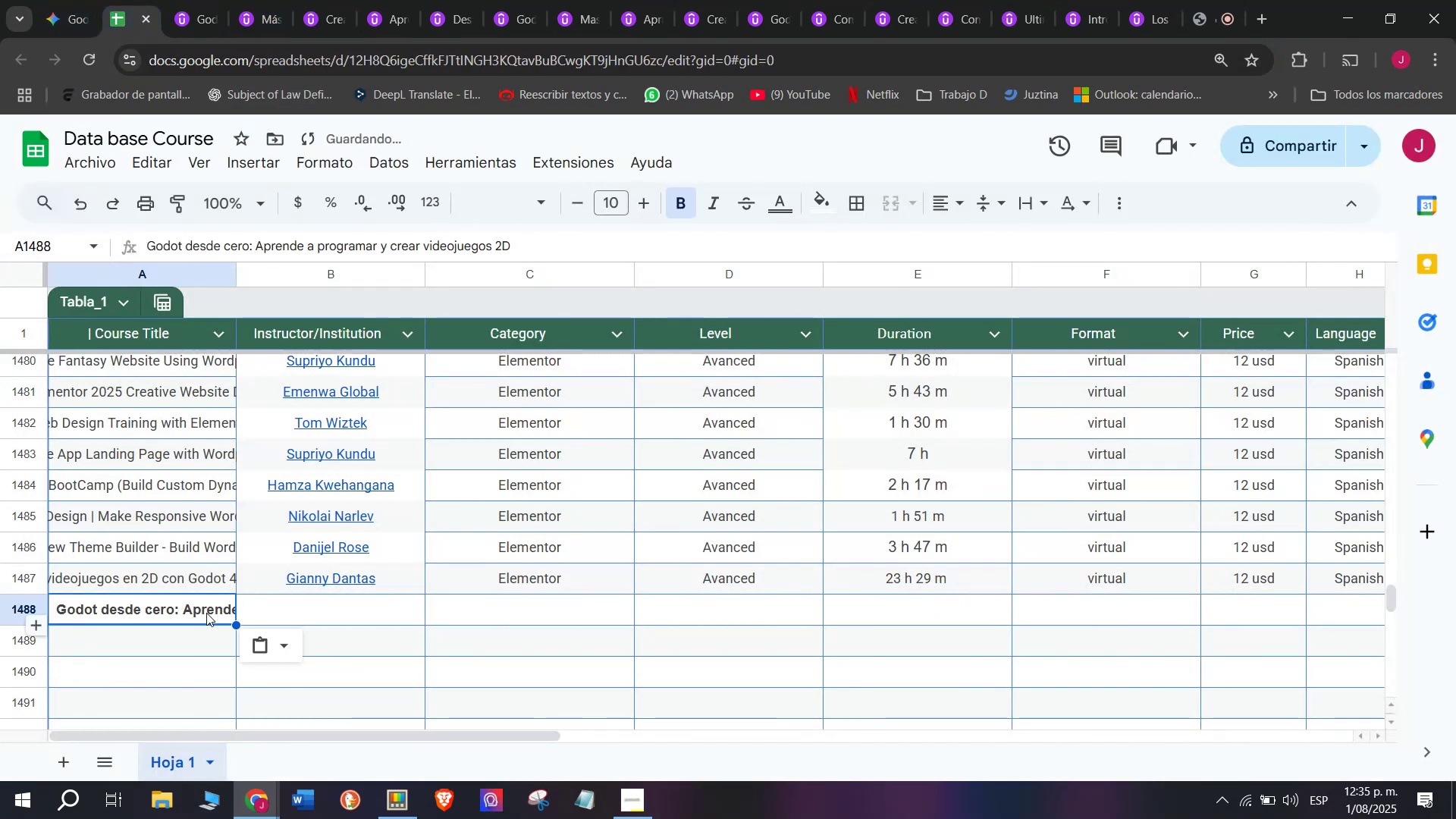 
key(Control+Shift+Z)
 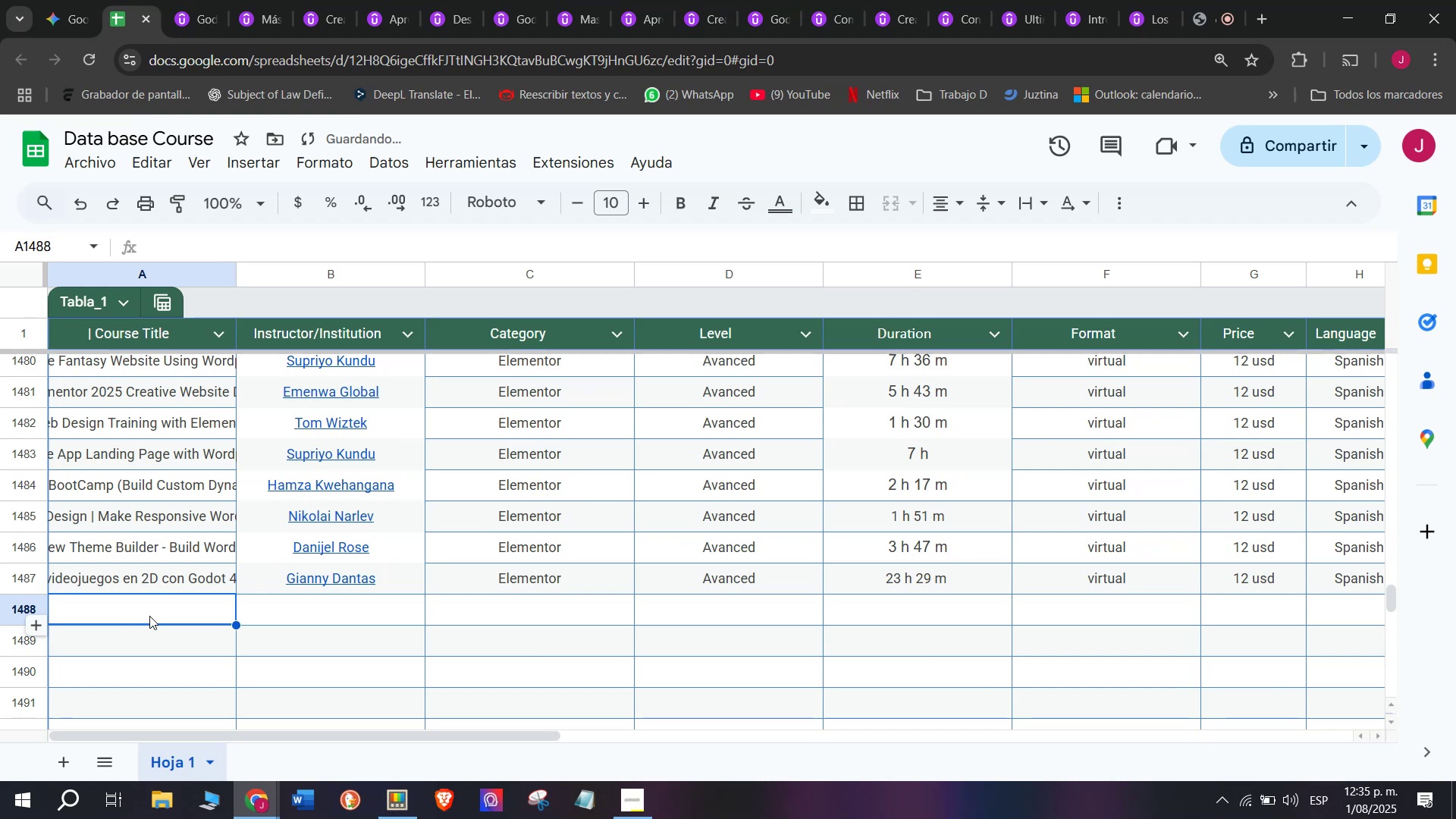 
double_click([149, 616])
 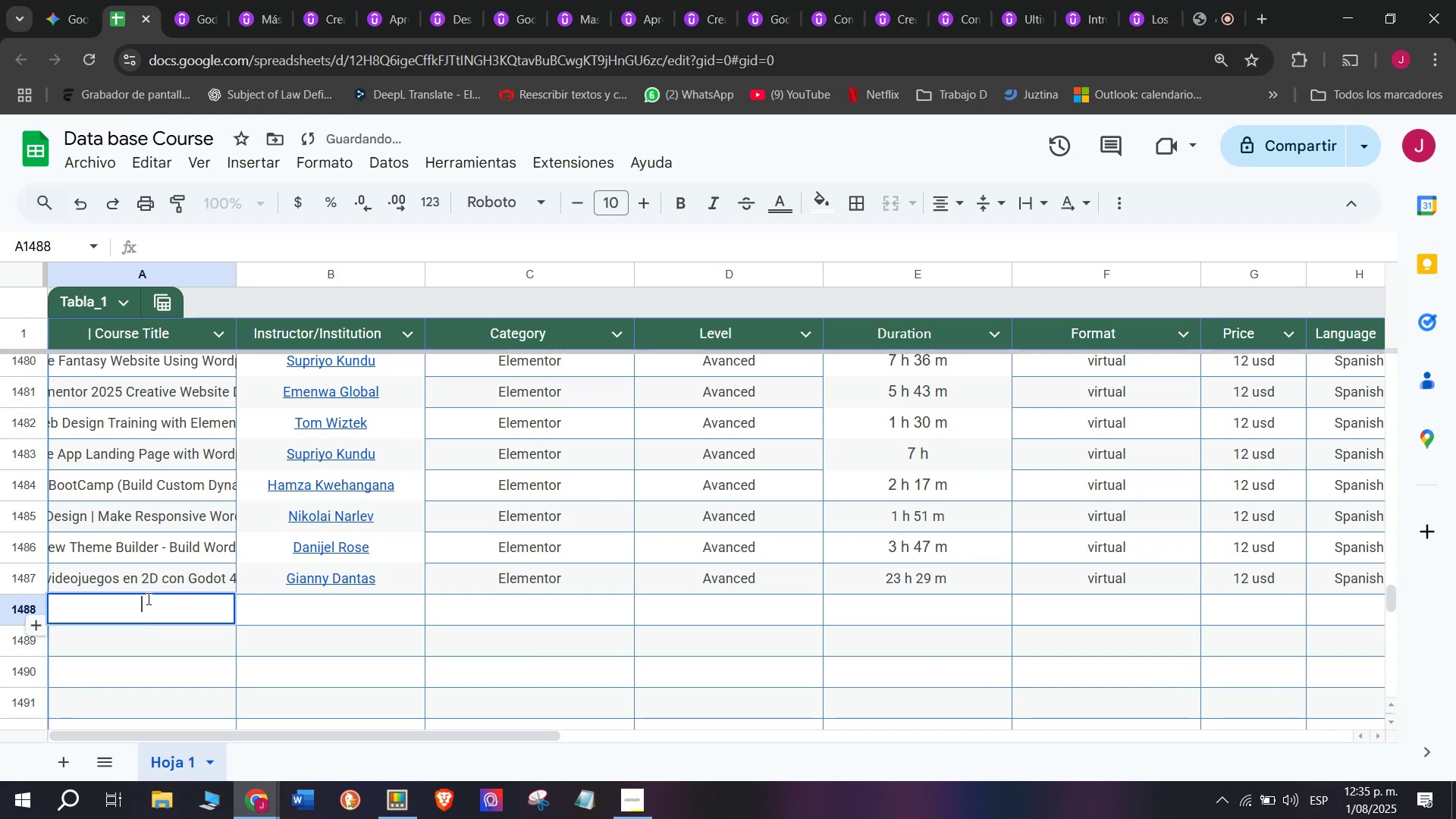 
key(Control+ControlLeft)
 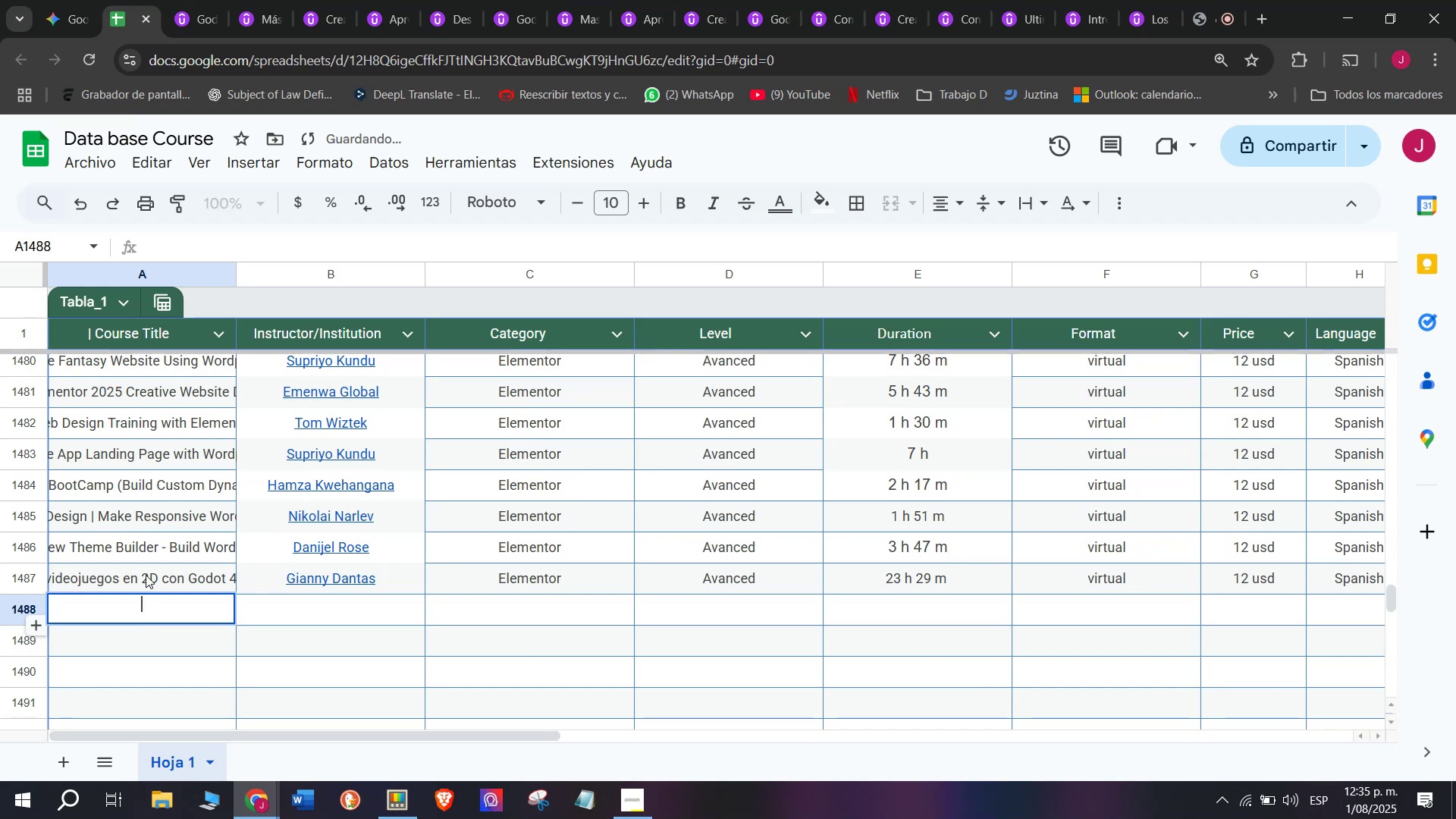 
key(Z)
 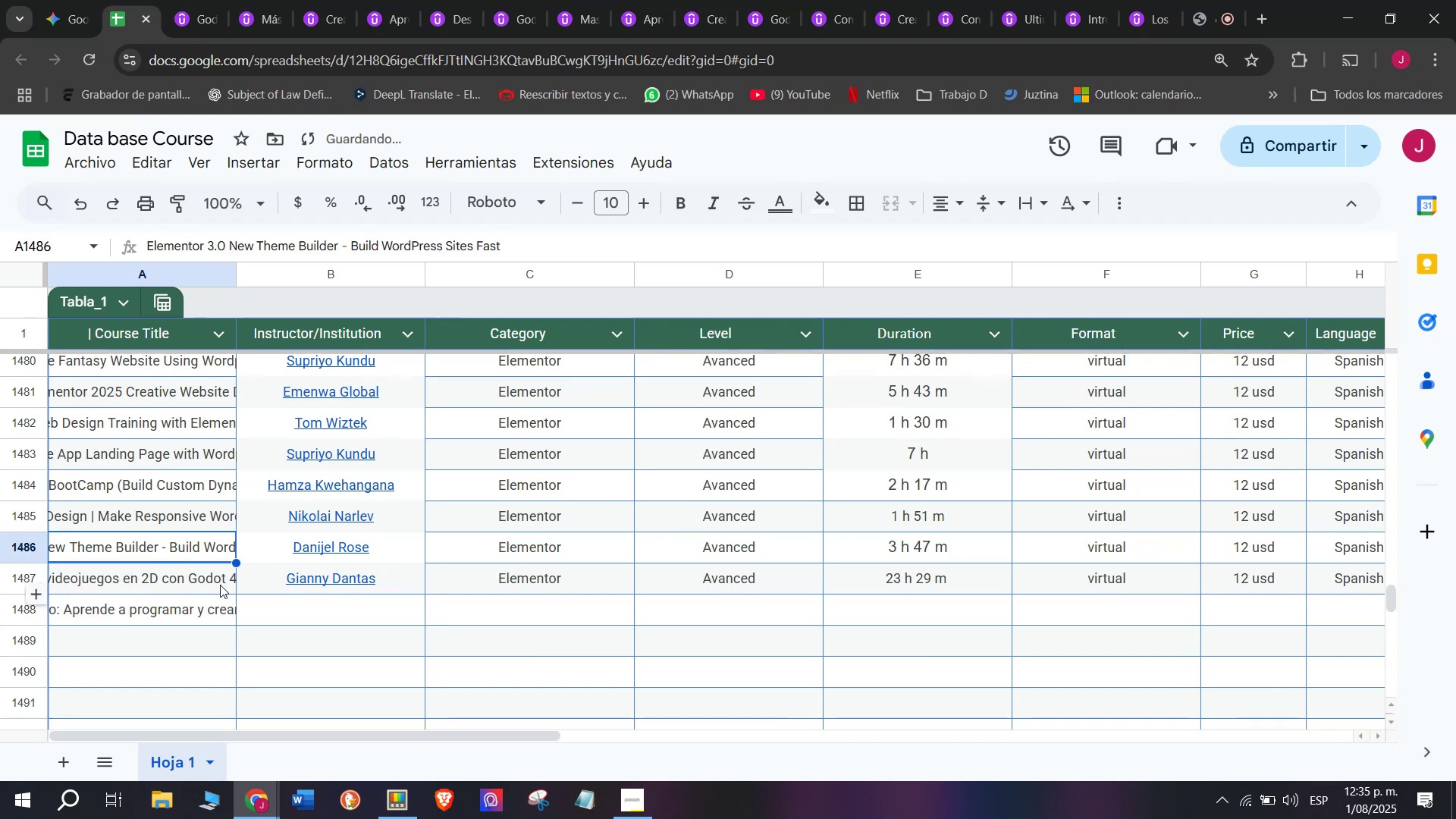 
key(Control+V)
 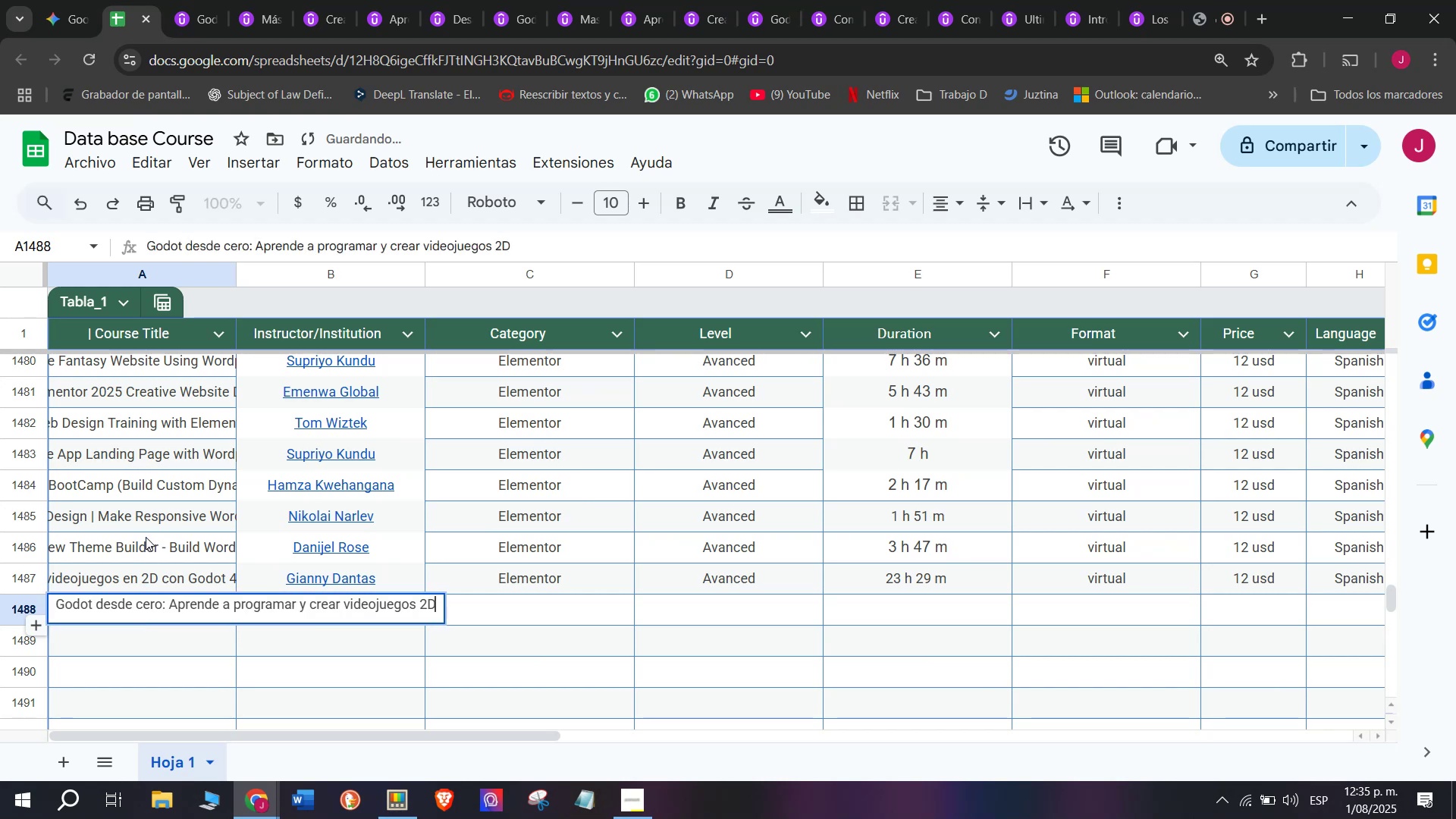 
left_click([146, 537])
 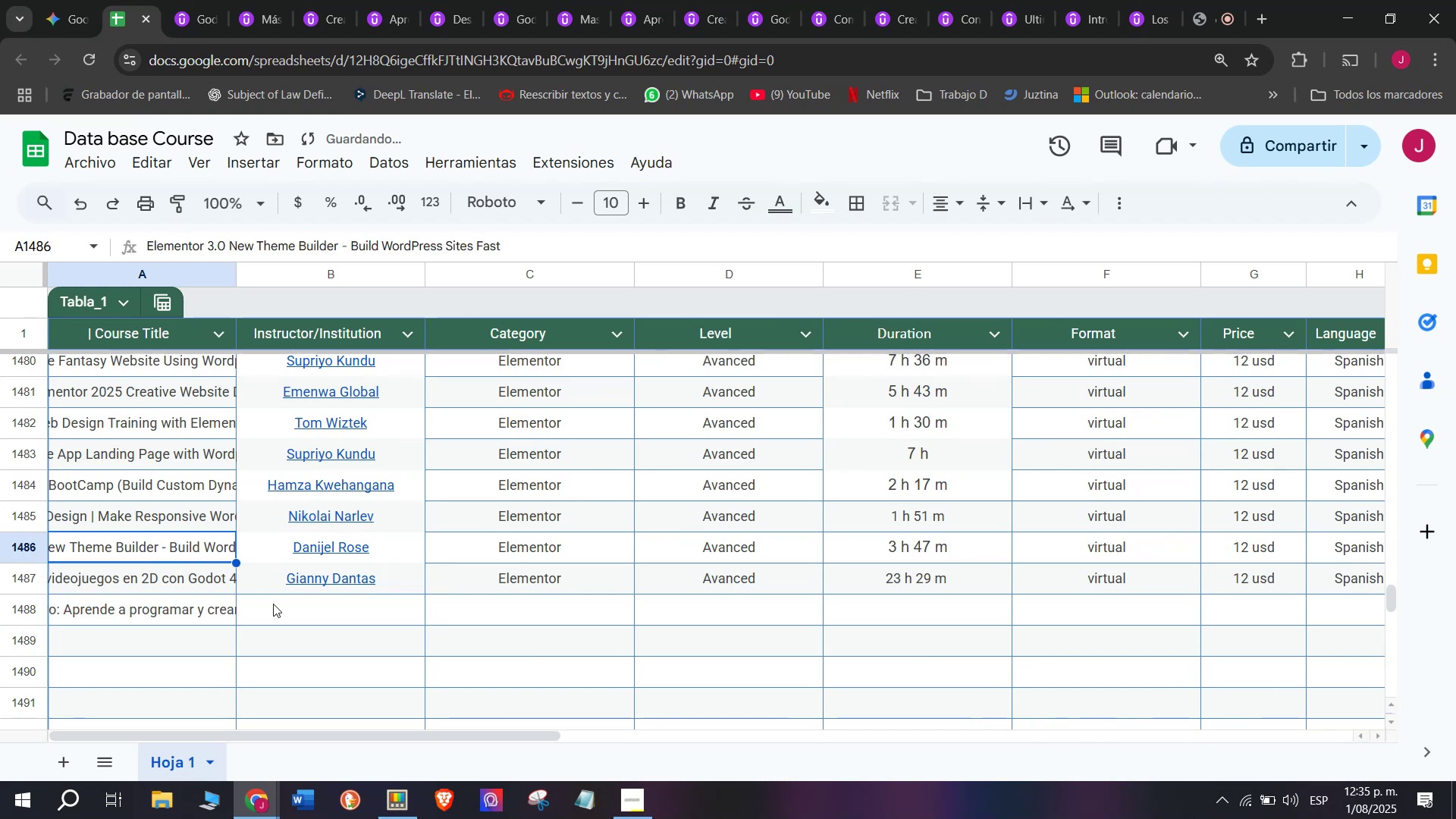 
left_click([279, 607])
 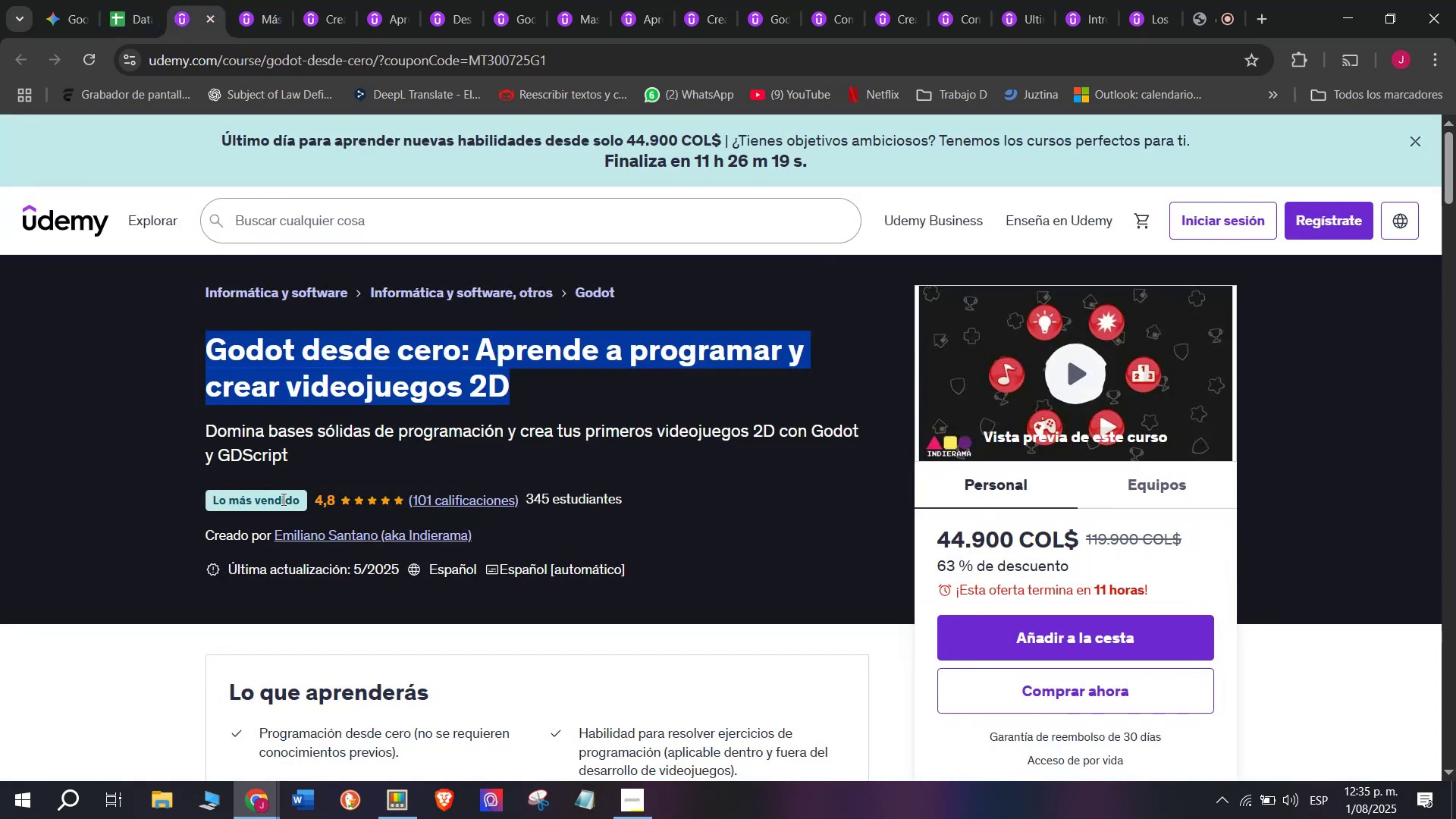 
left_click([309, 534])
 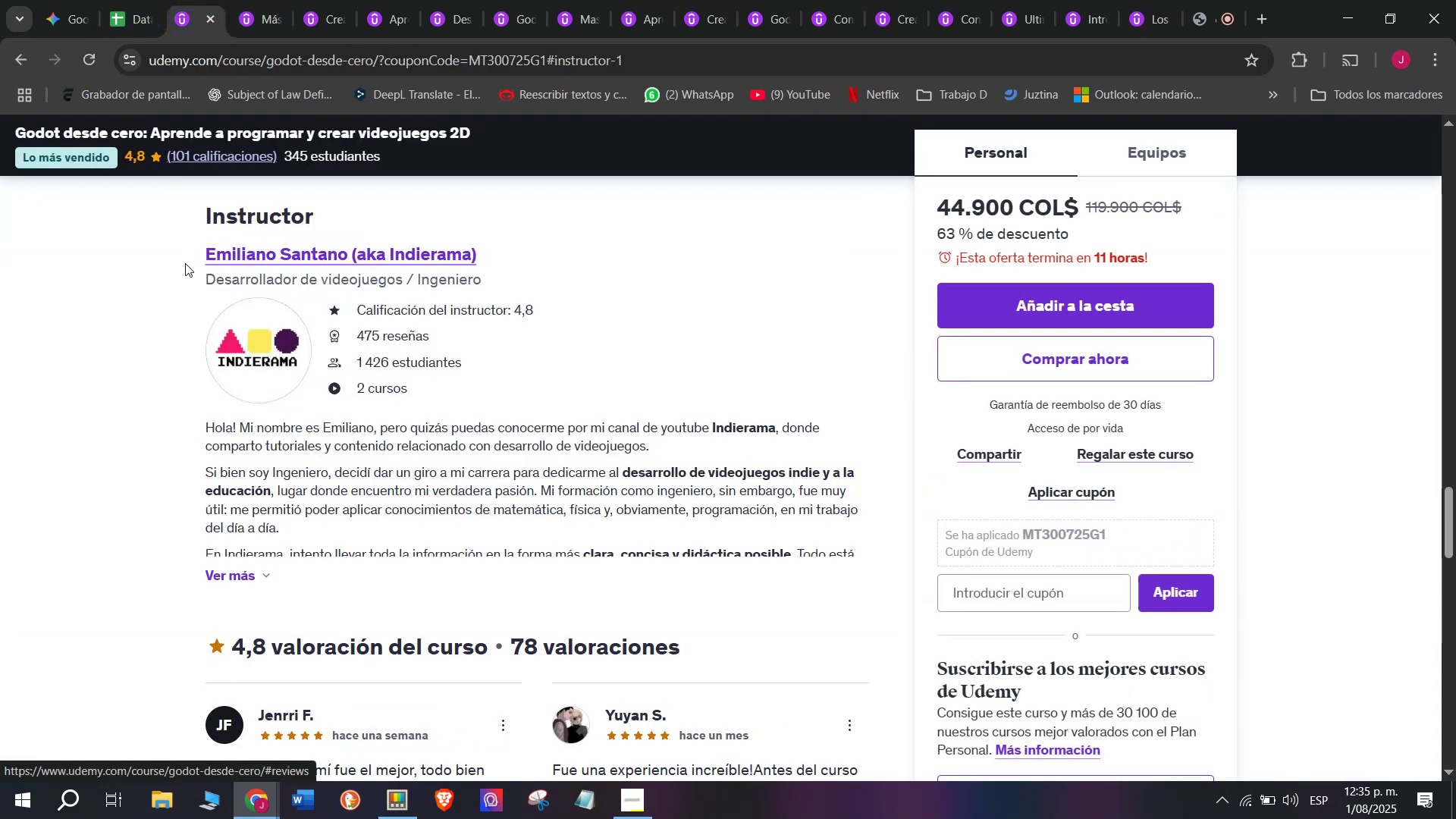 
left_click_drag(start_coordinate=[180, 245], to_coordinate=[490, 256])
 